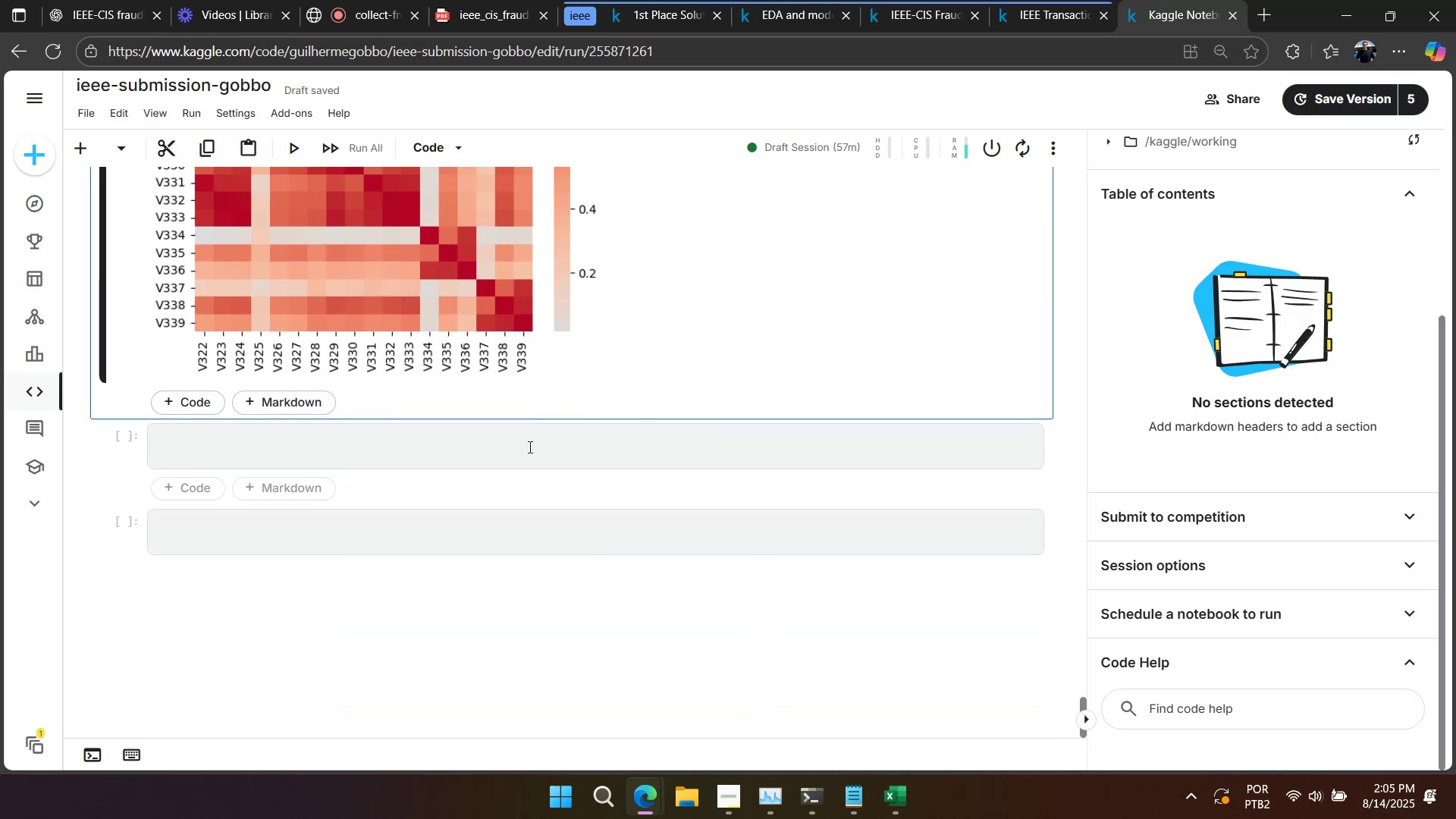 
left_click([487, 446])
 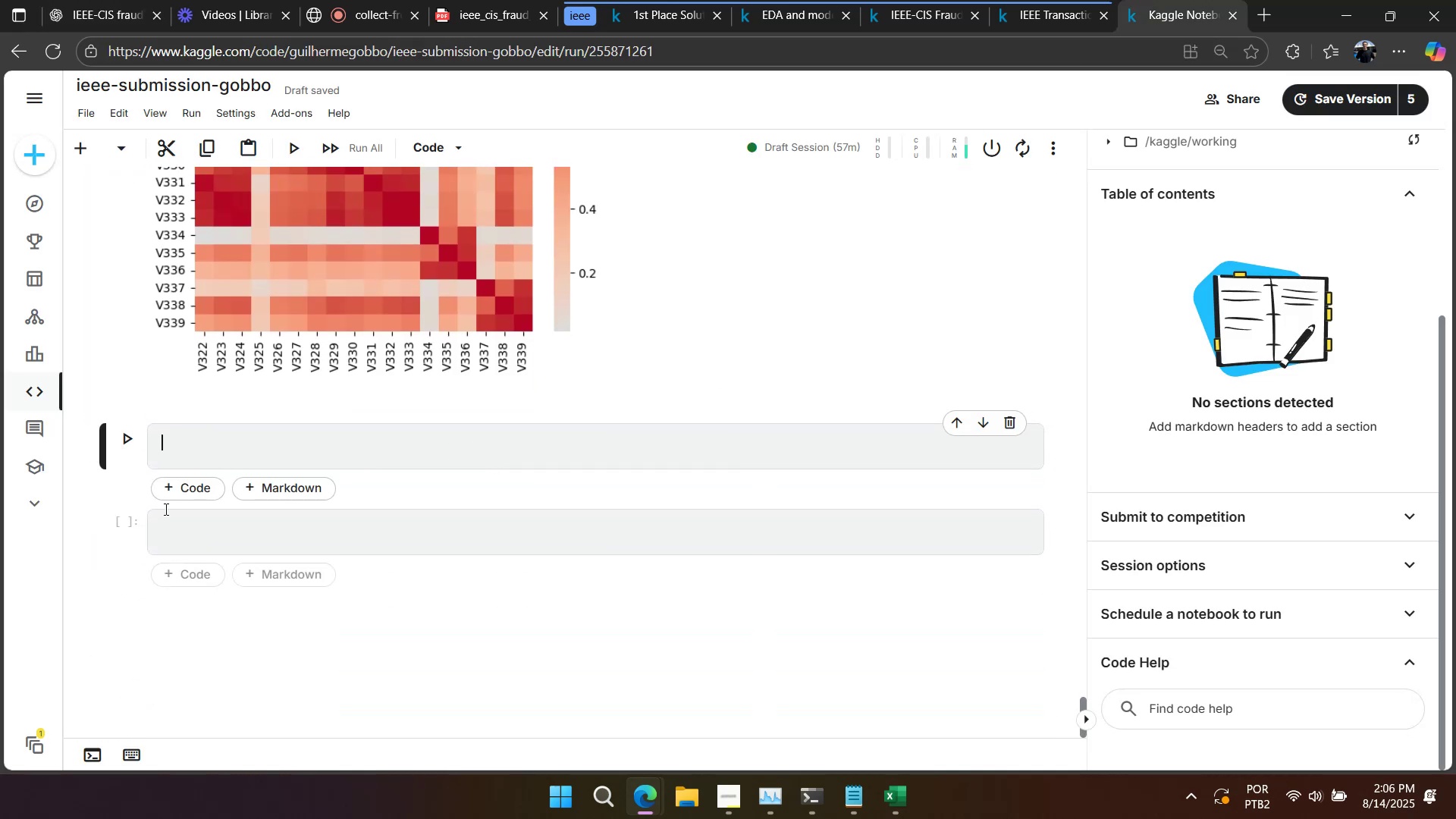 
left_click([193, 533])
 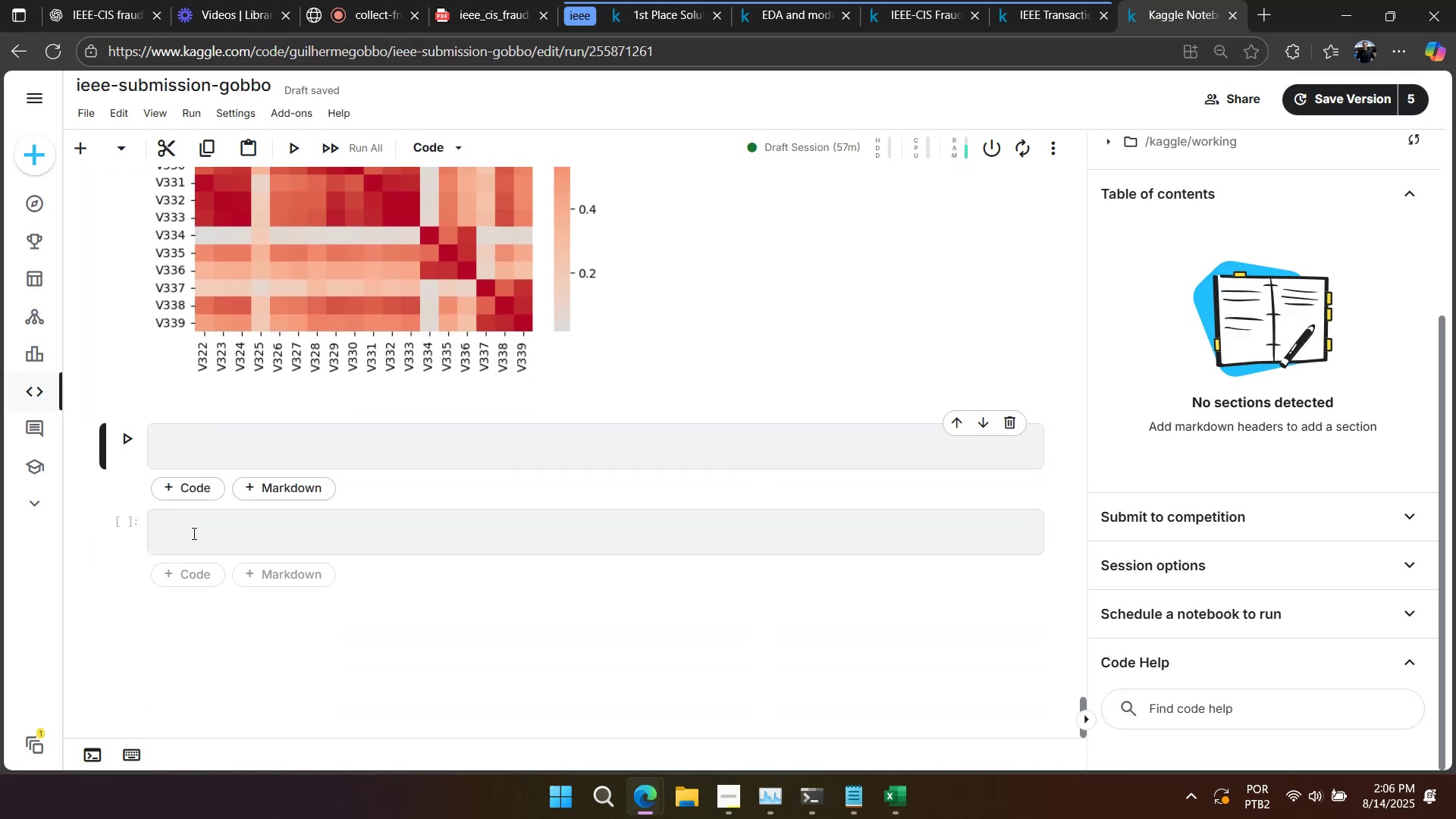 
key(Control+ControlLeft)
 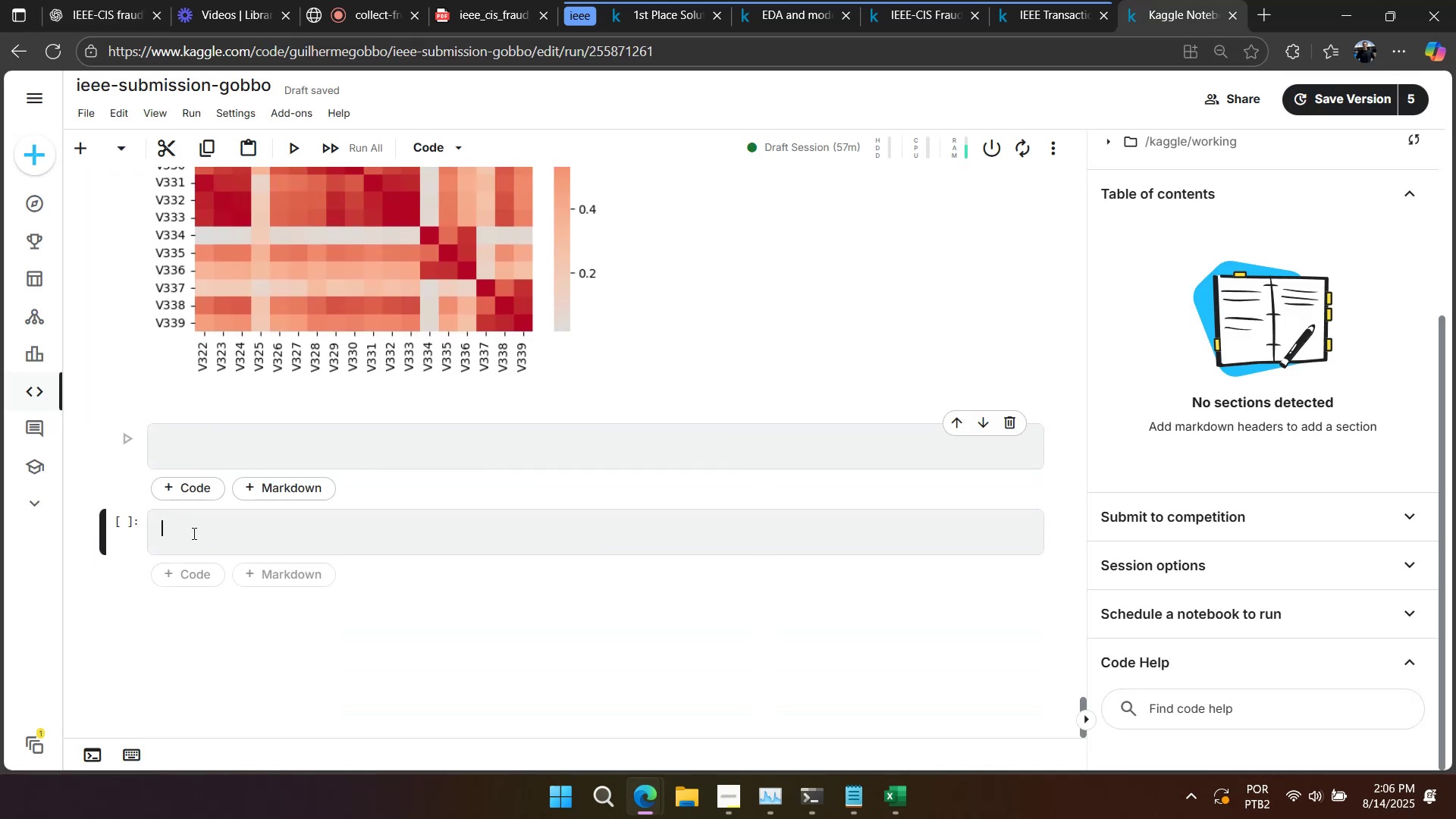 
key(Control+V)
 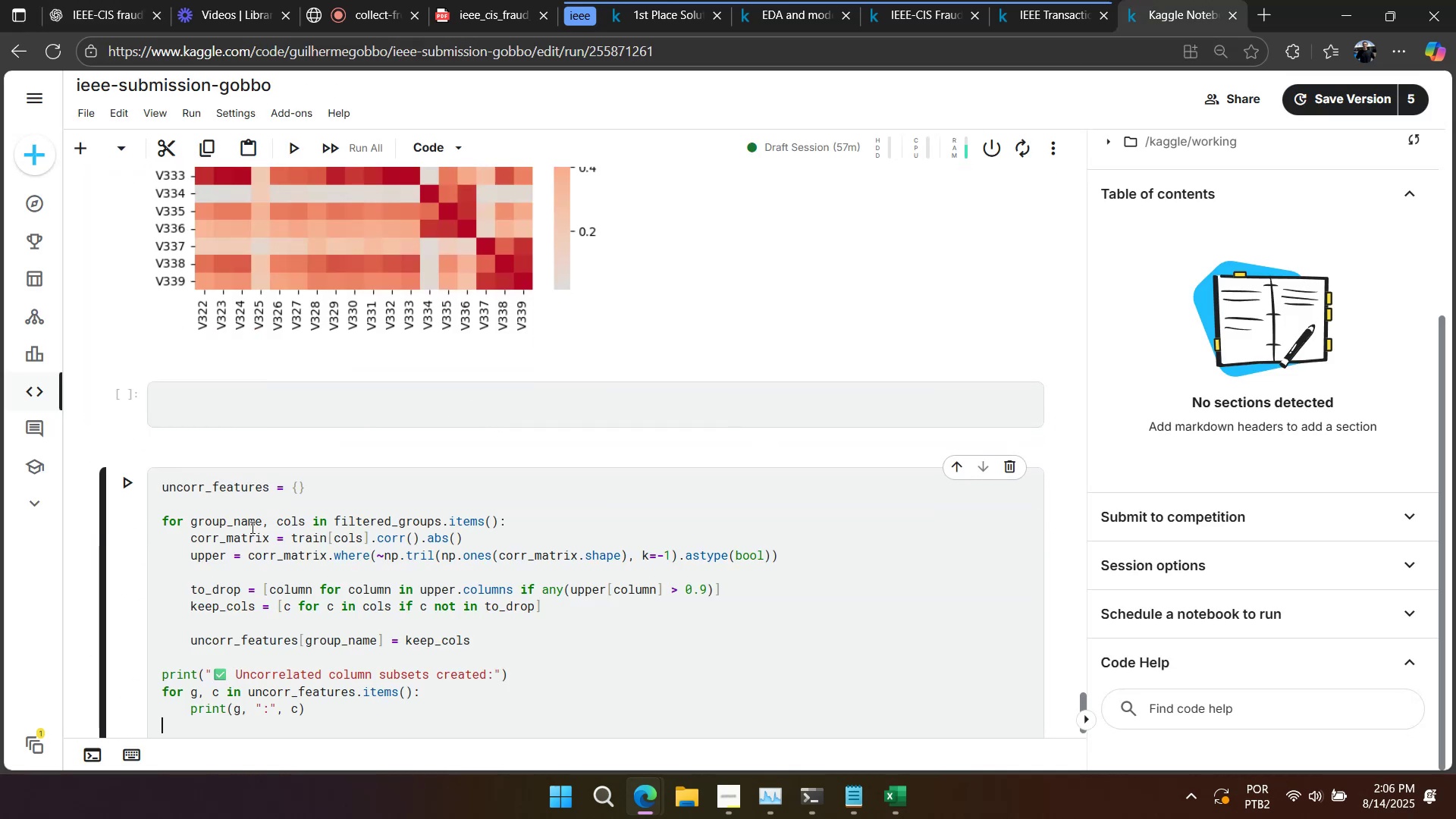 
scroll: coordinate [304, 504], scroll_direction: down, amount: 4.0
 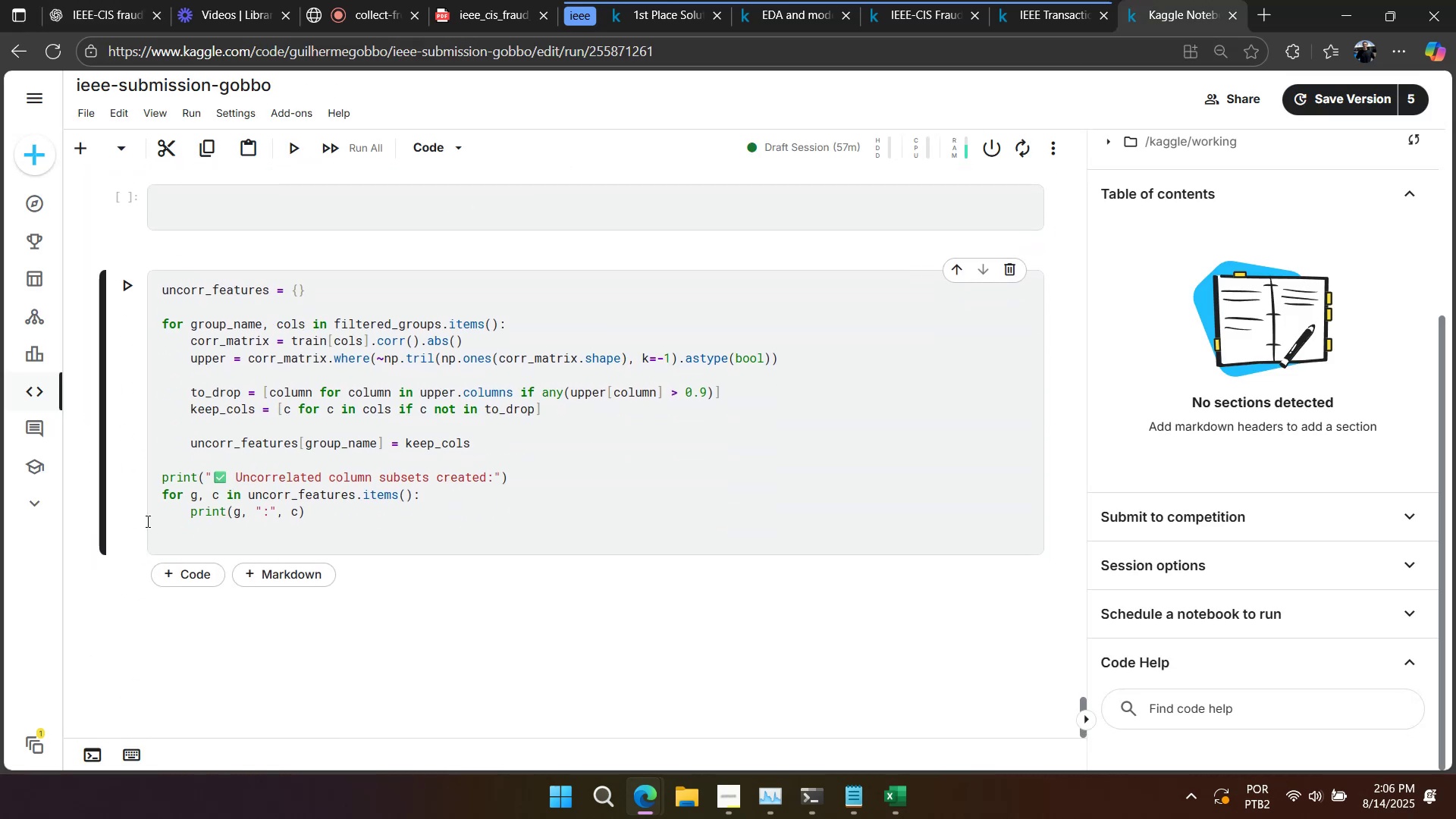 
left_click([124, 497])
 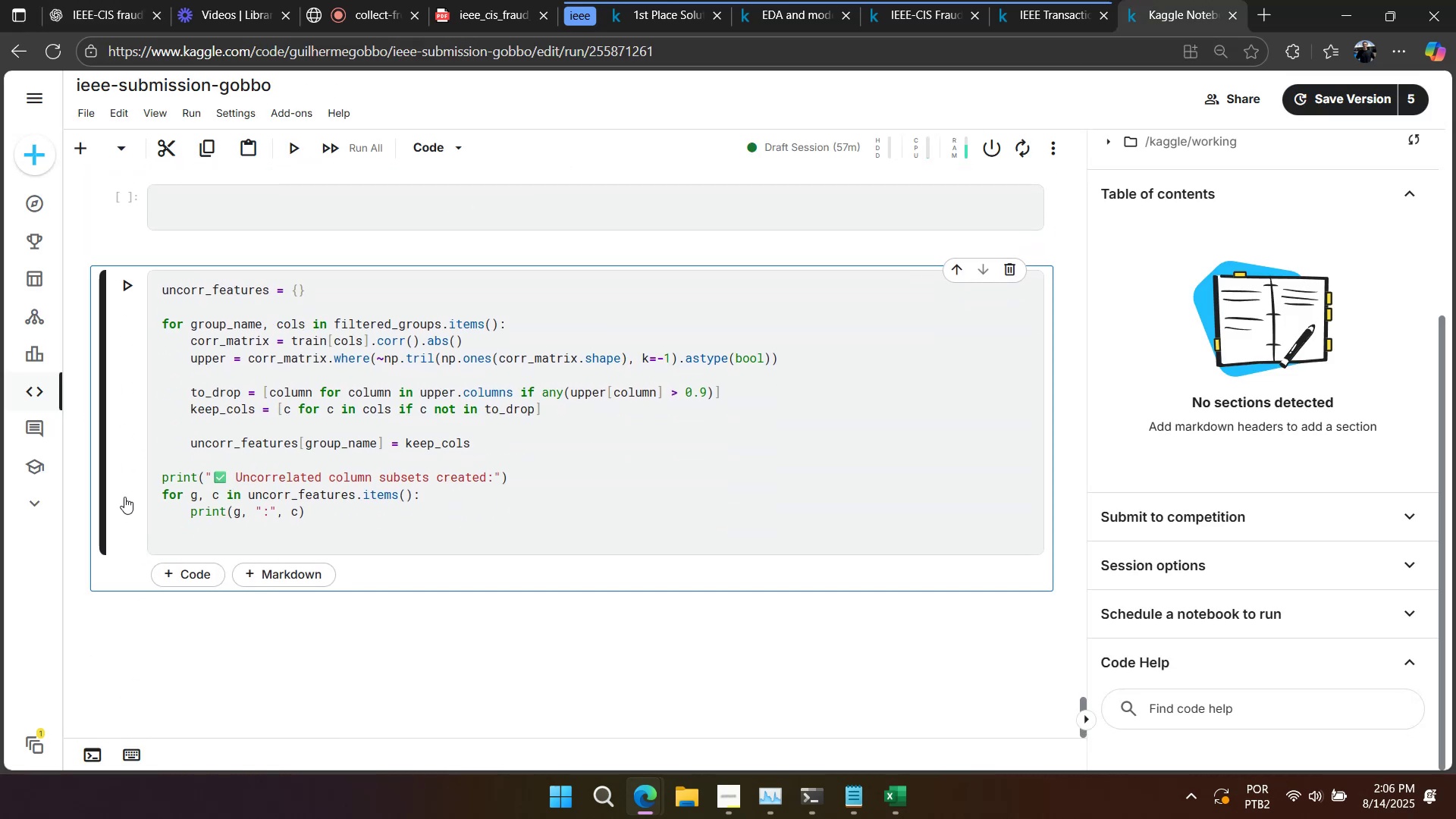 
type(bbbbbbb)
 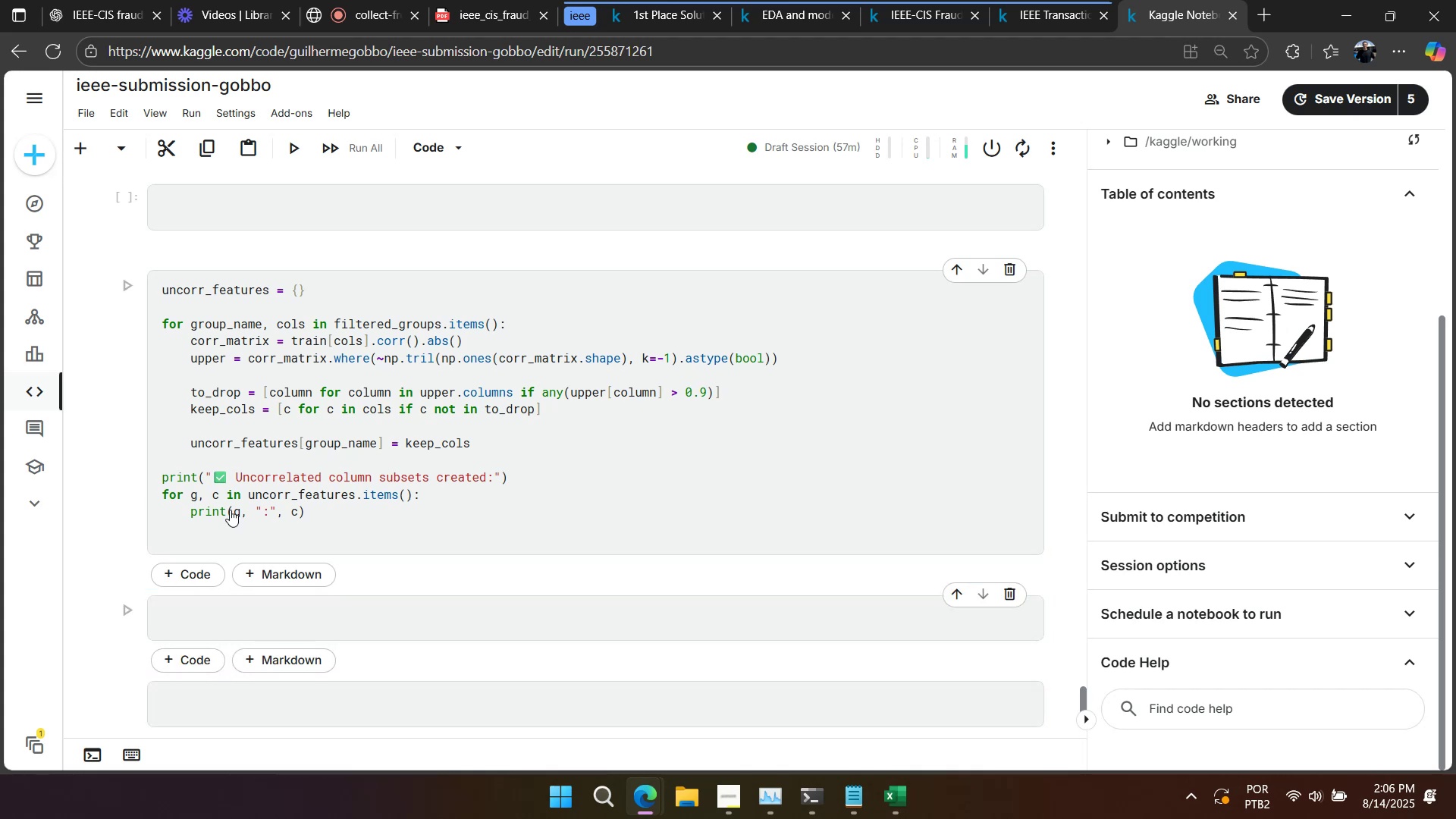 
left_click([247, 534])
 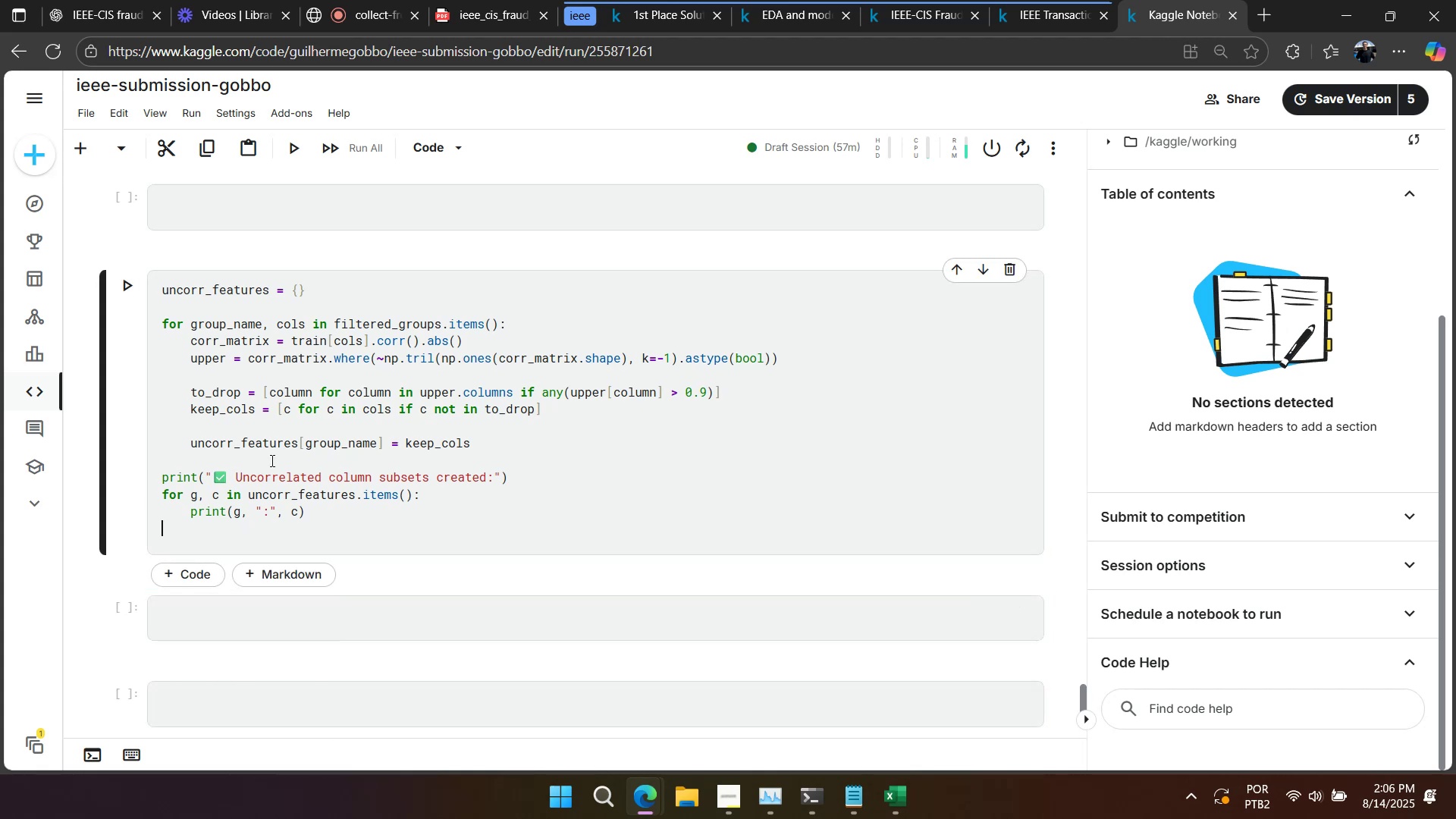 
key(Backspace)
 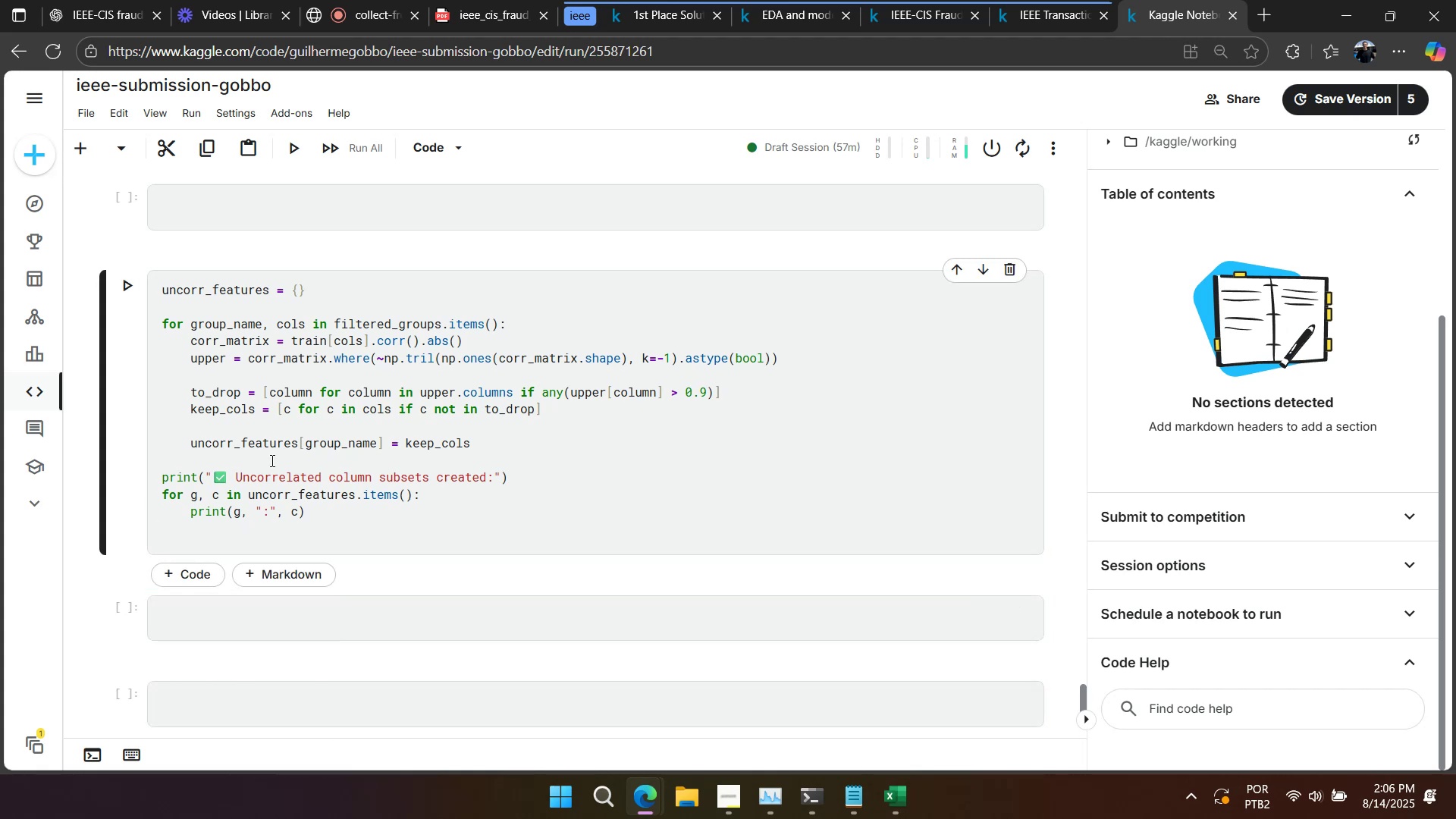 
key(Backspace)
 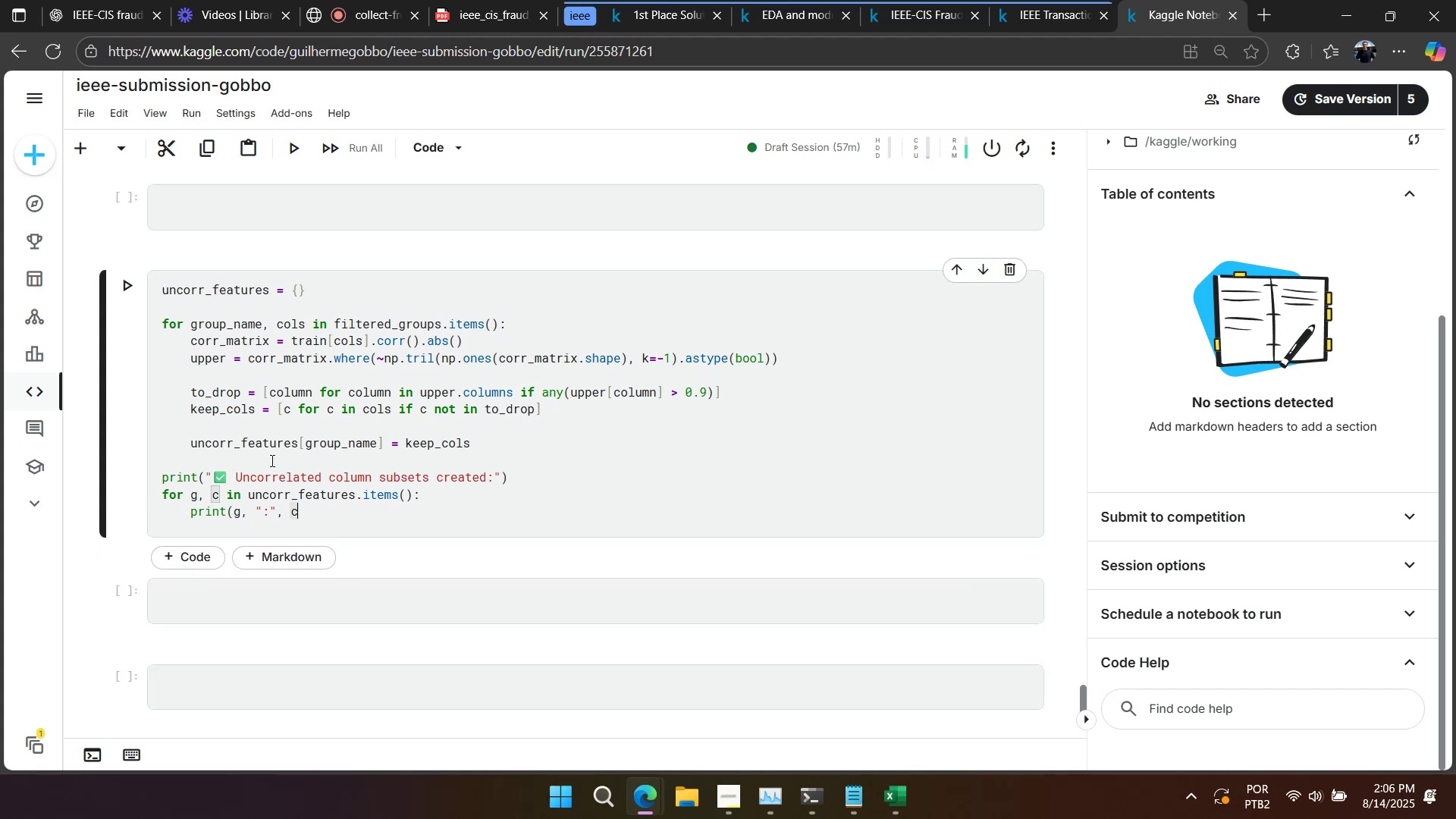 
key(Backspace)
 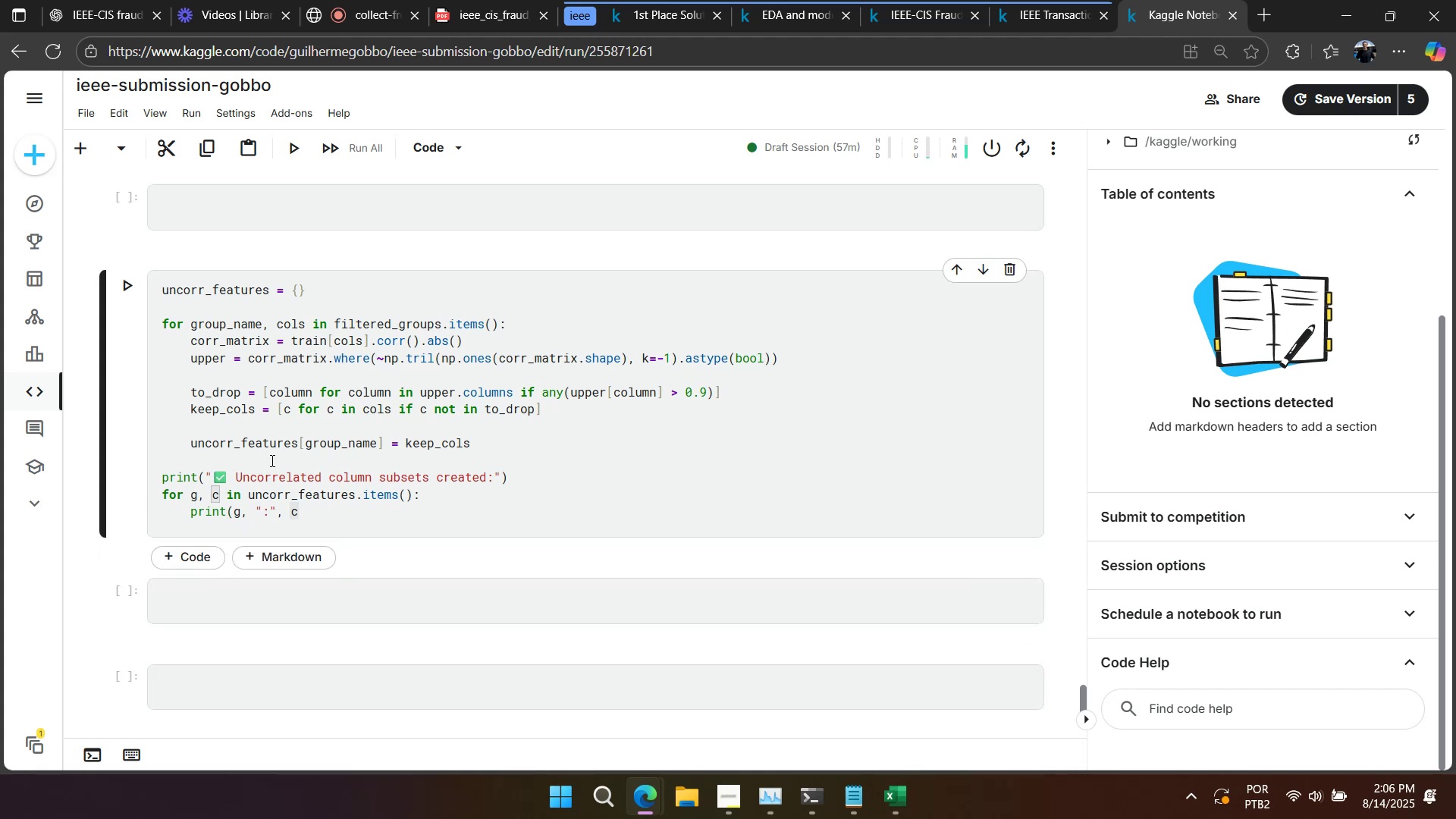 
key(Backspace)
 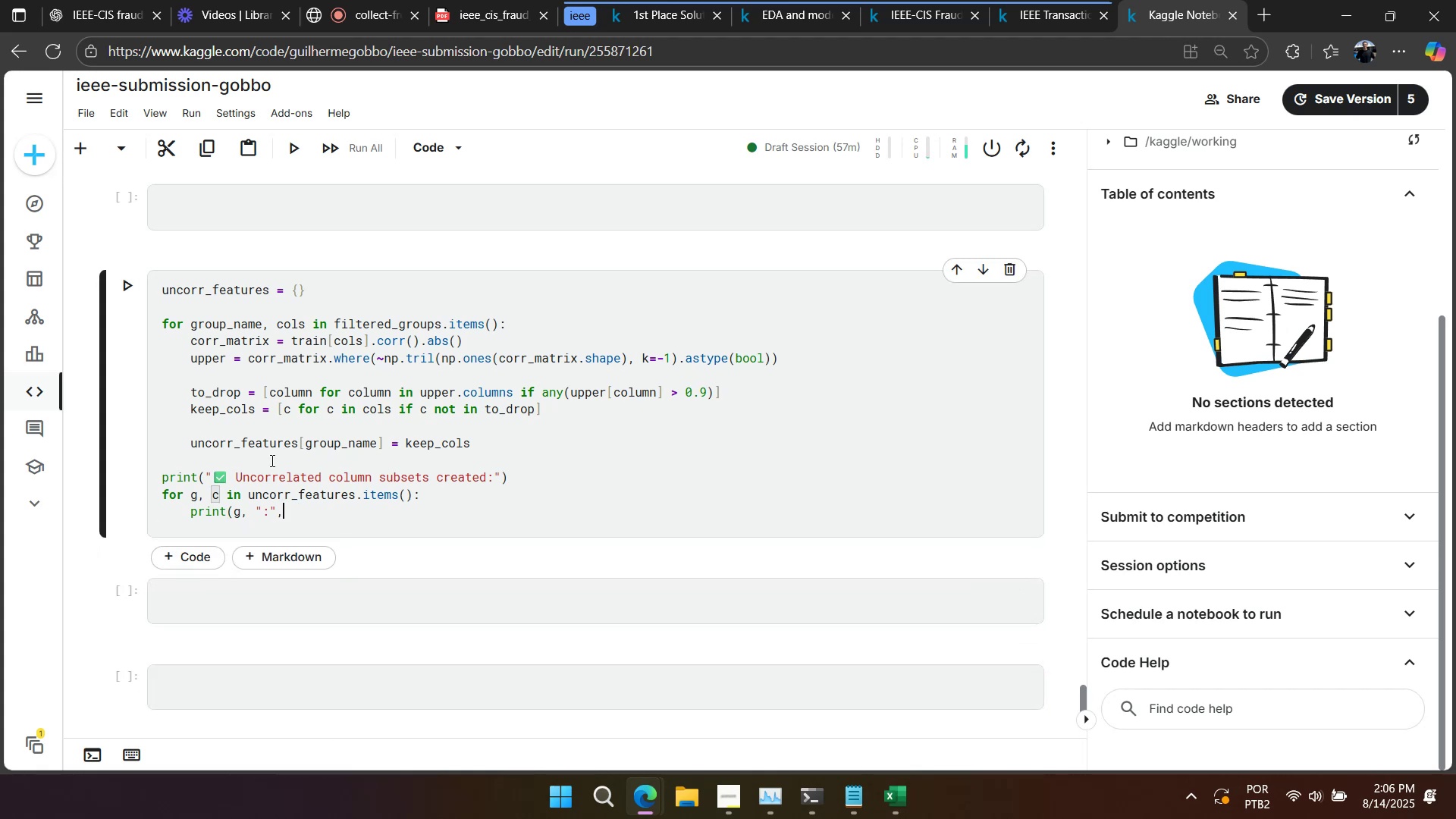 
key(Backspace)
 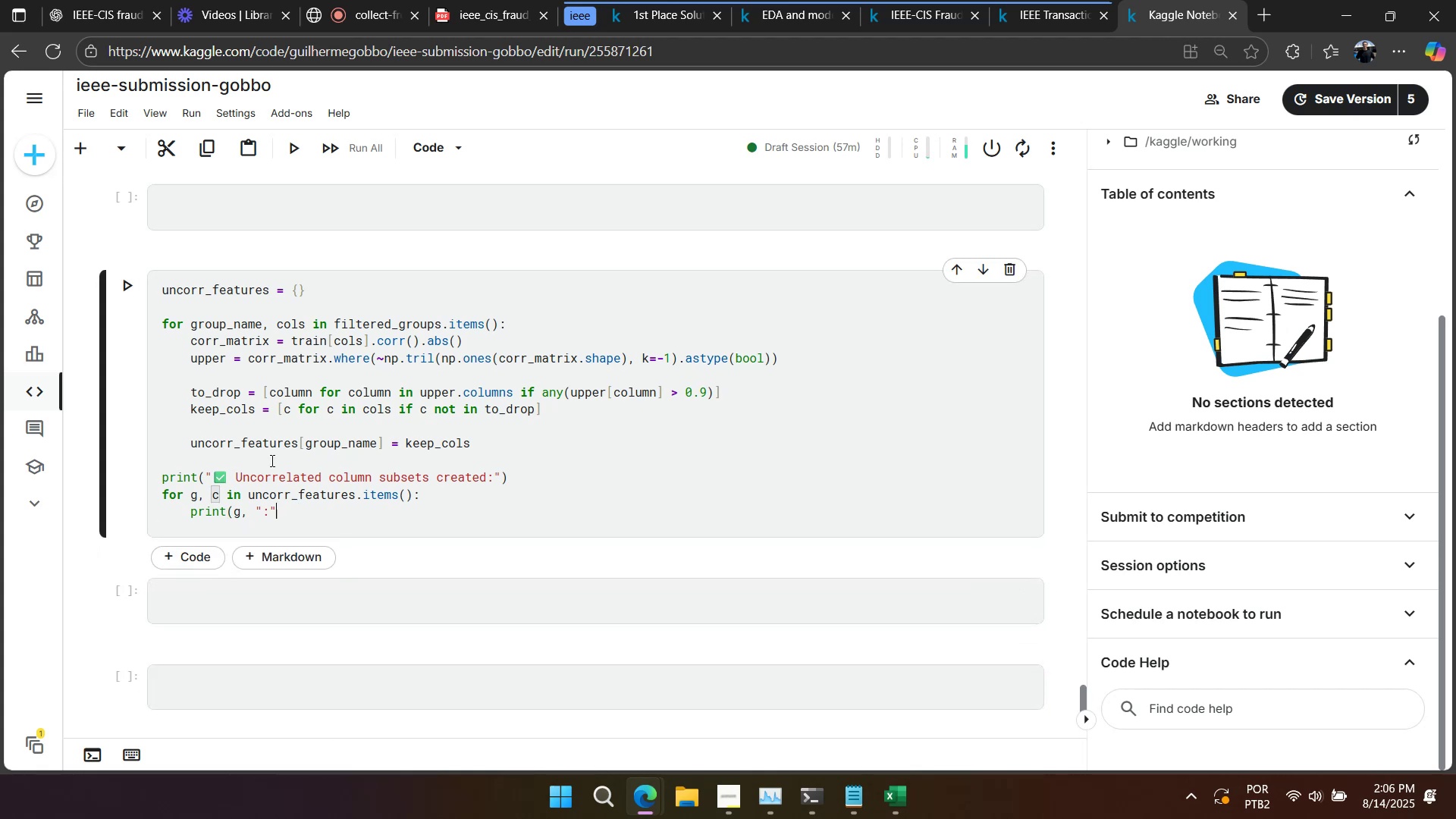 
key(Backspace)
 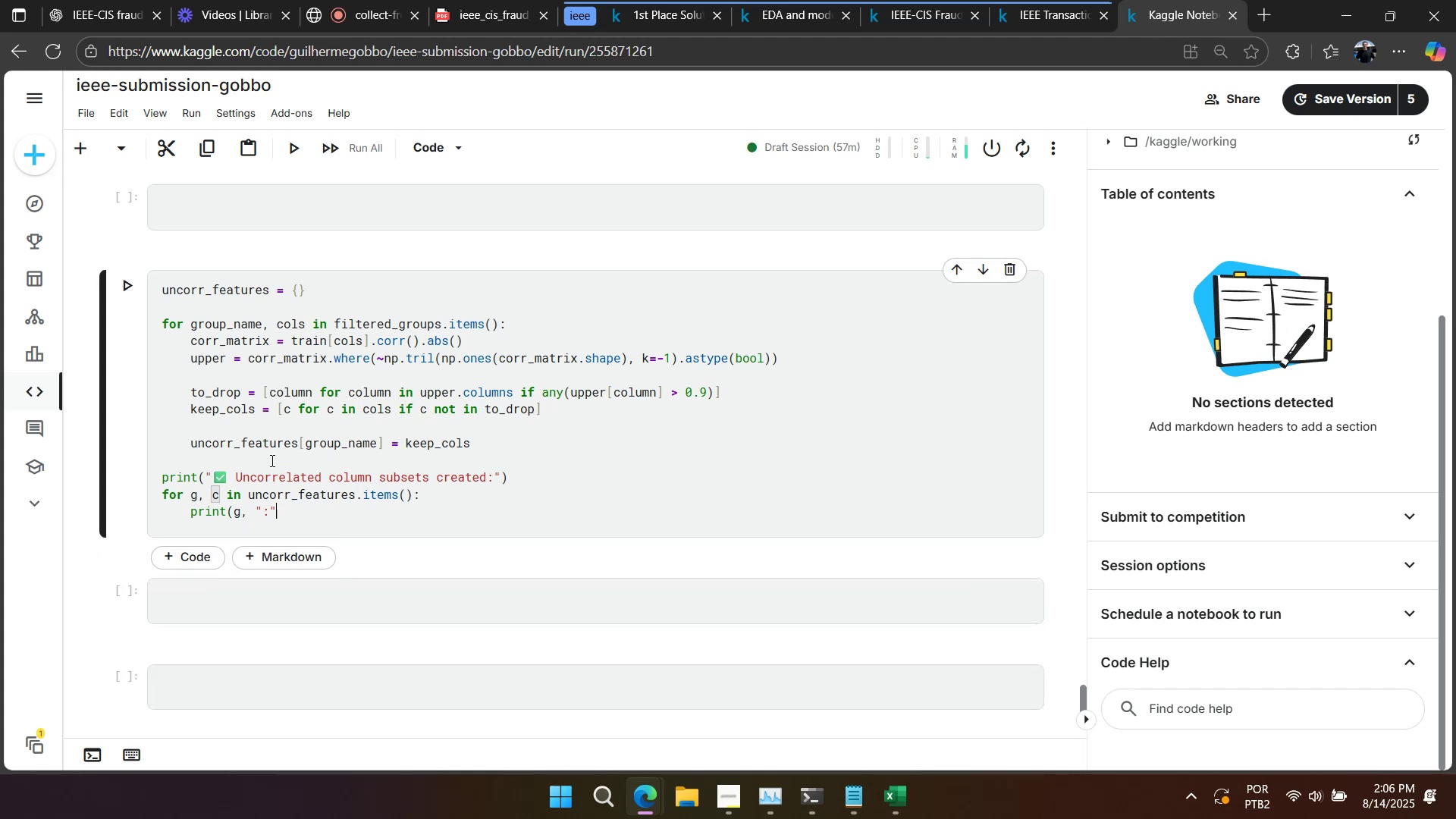 
key(Backspace)
 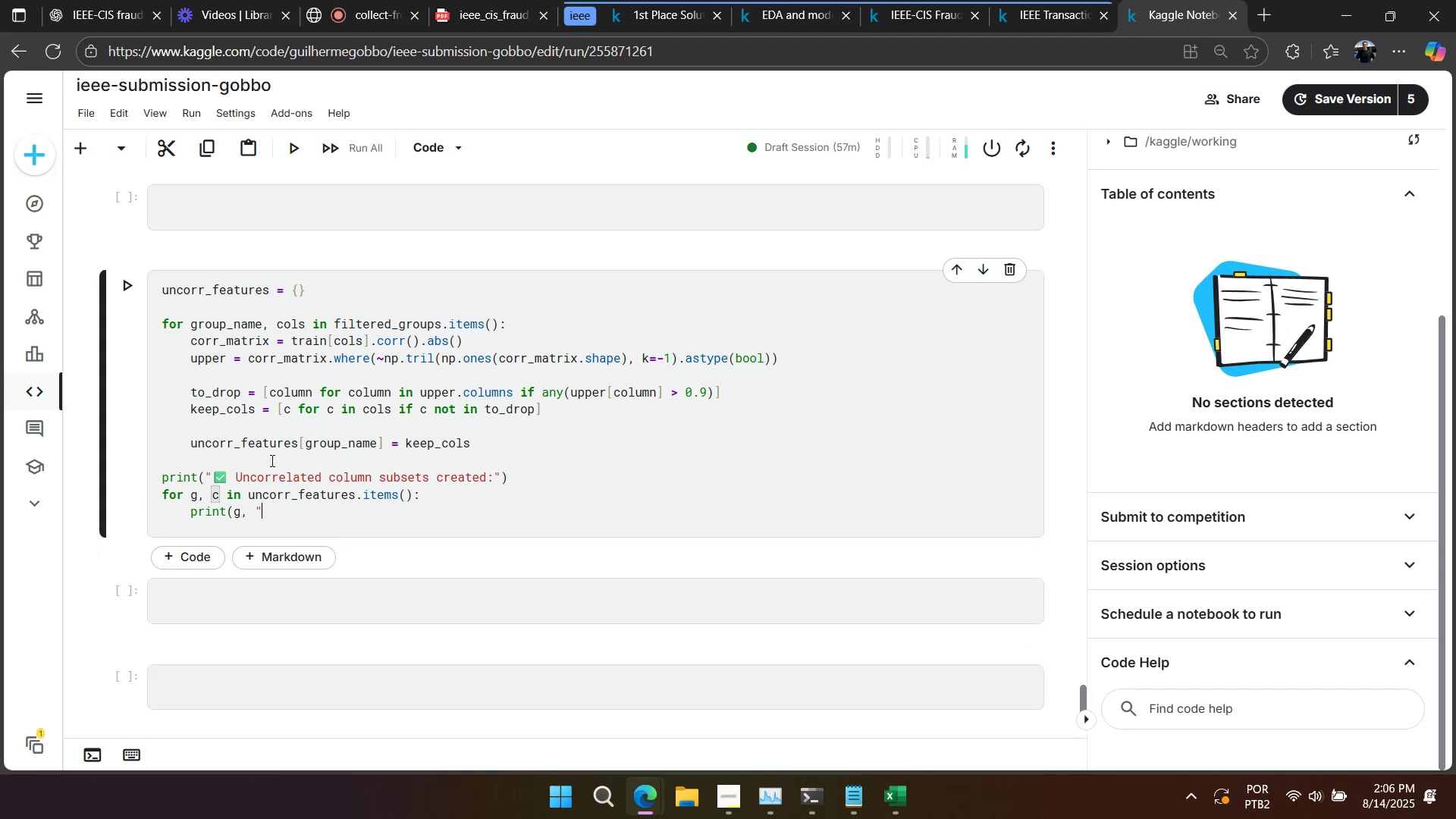 
key(Control+Backspace)
 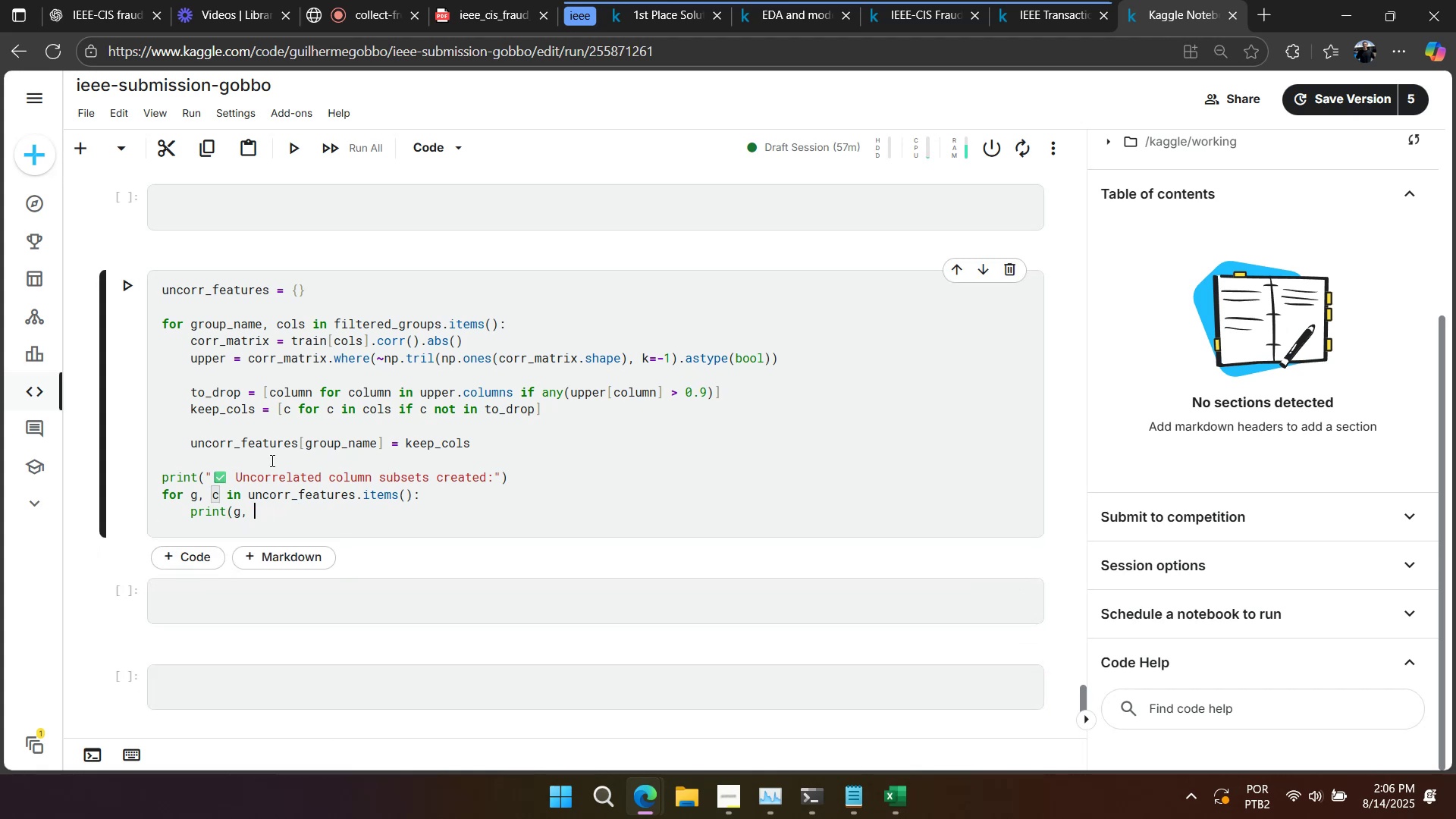 
key(Control+Z)
 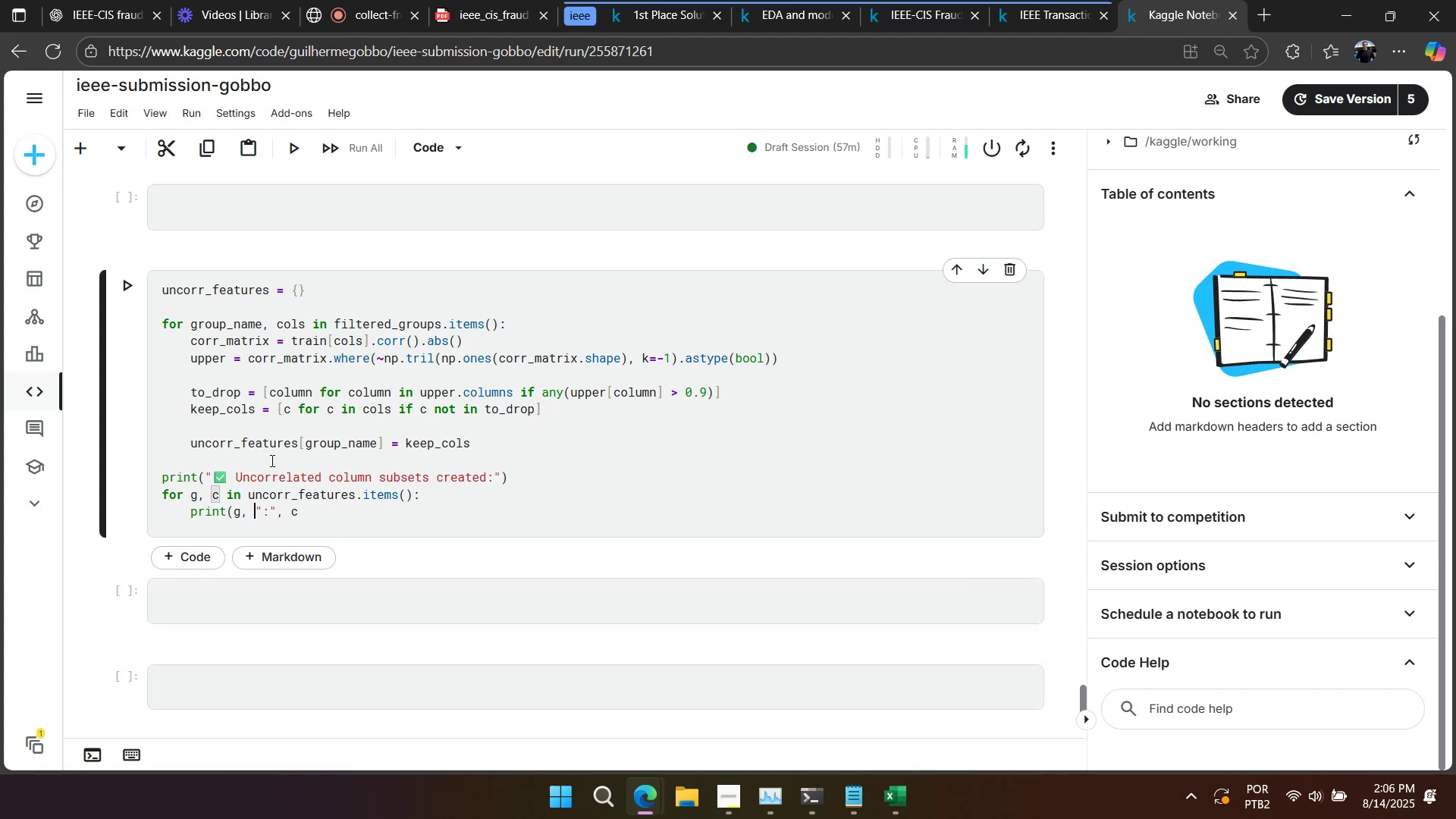 
key(Control+Z)
 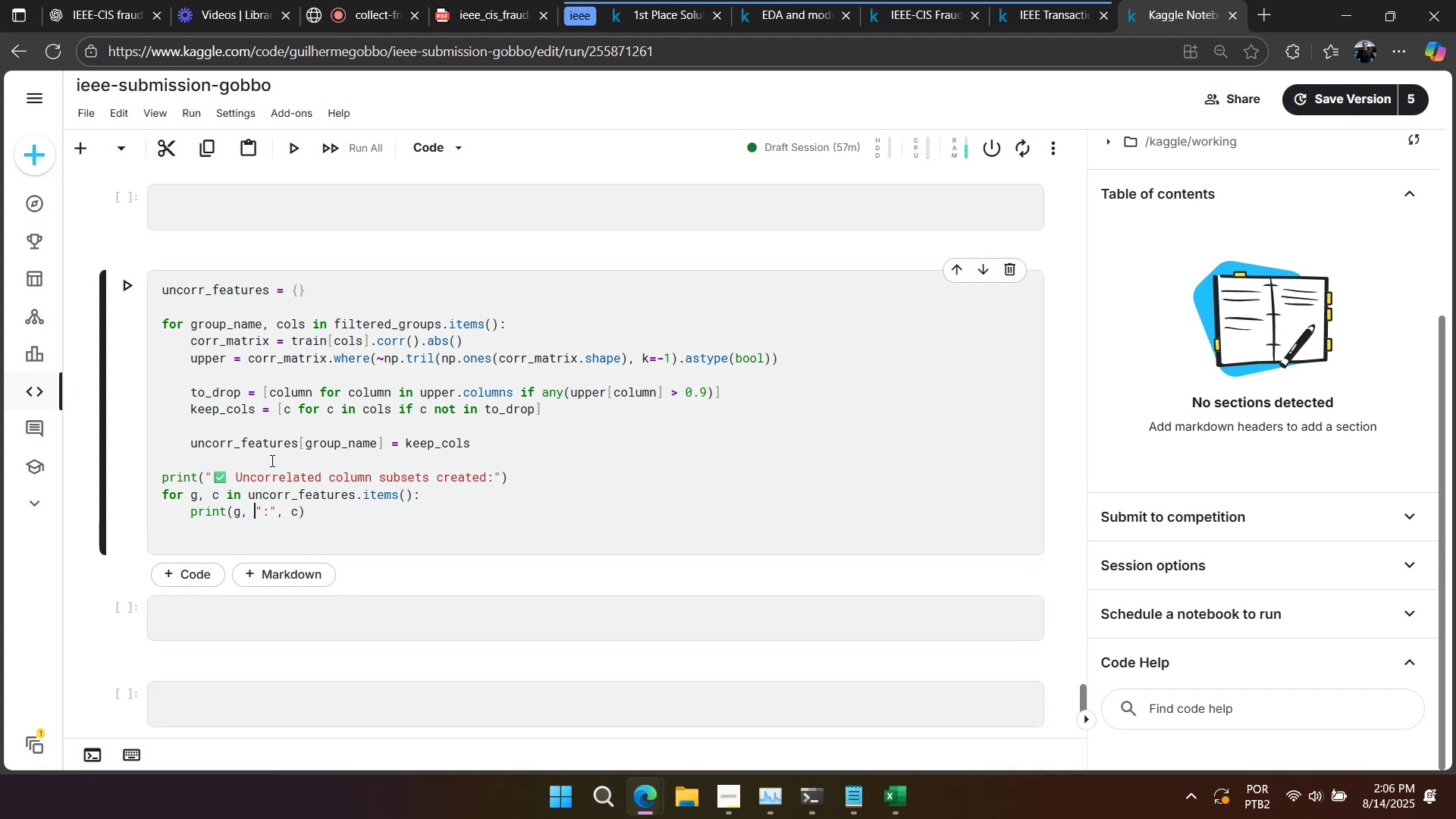 
key(Shift+Enter)
 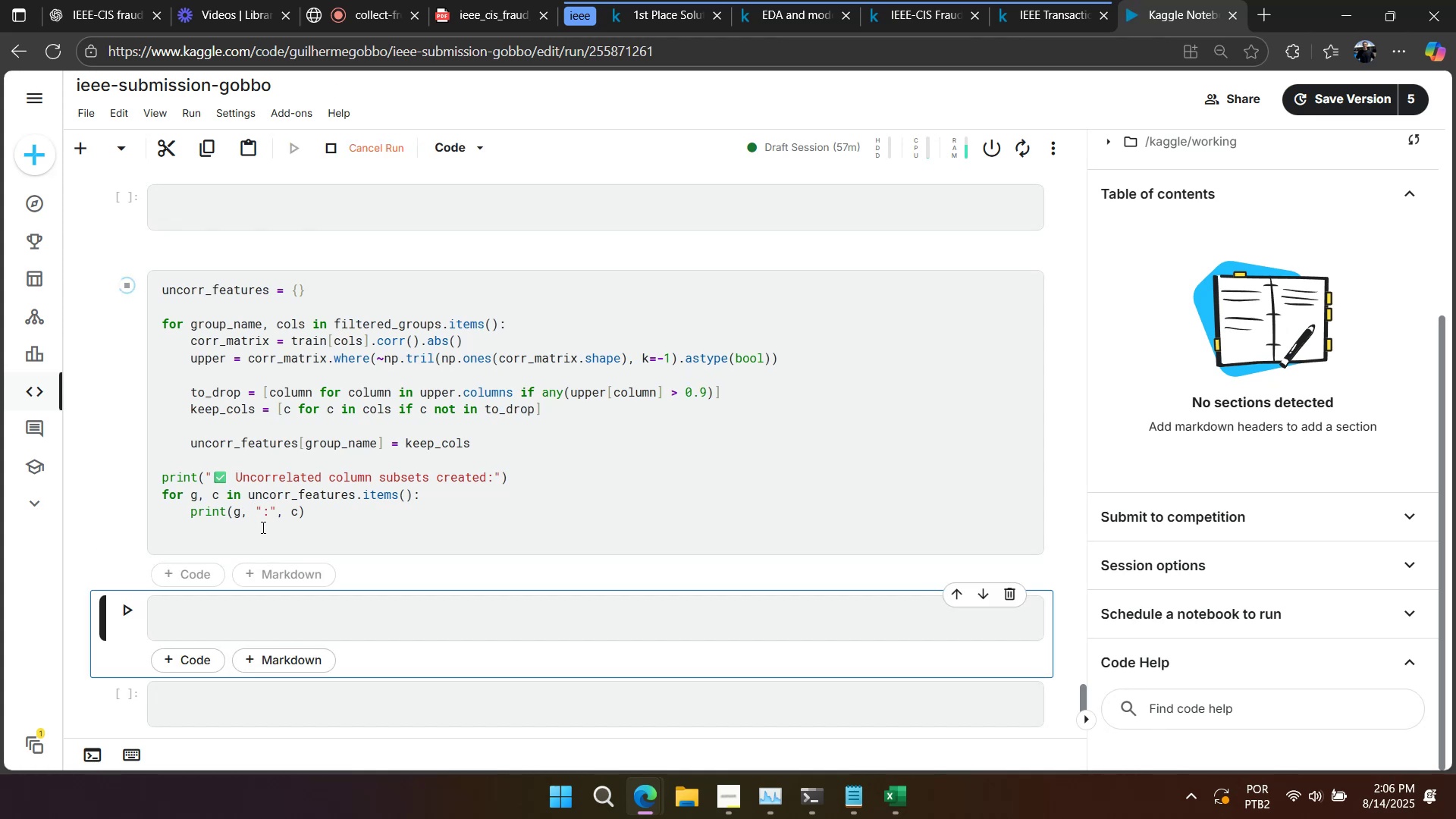 
left_click([278, 541])
 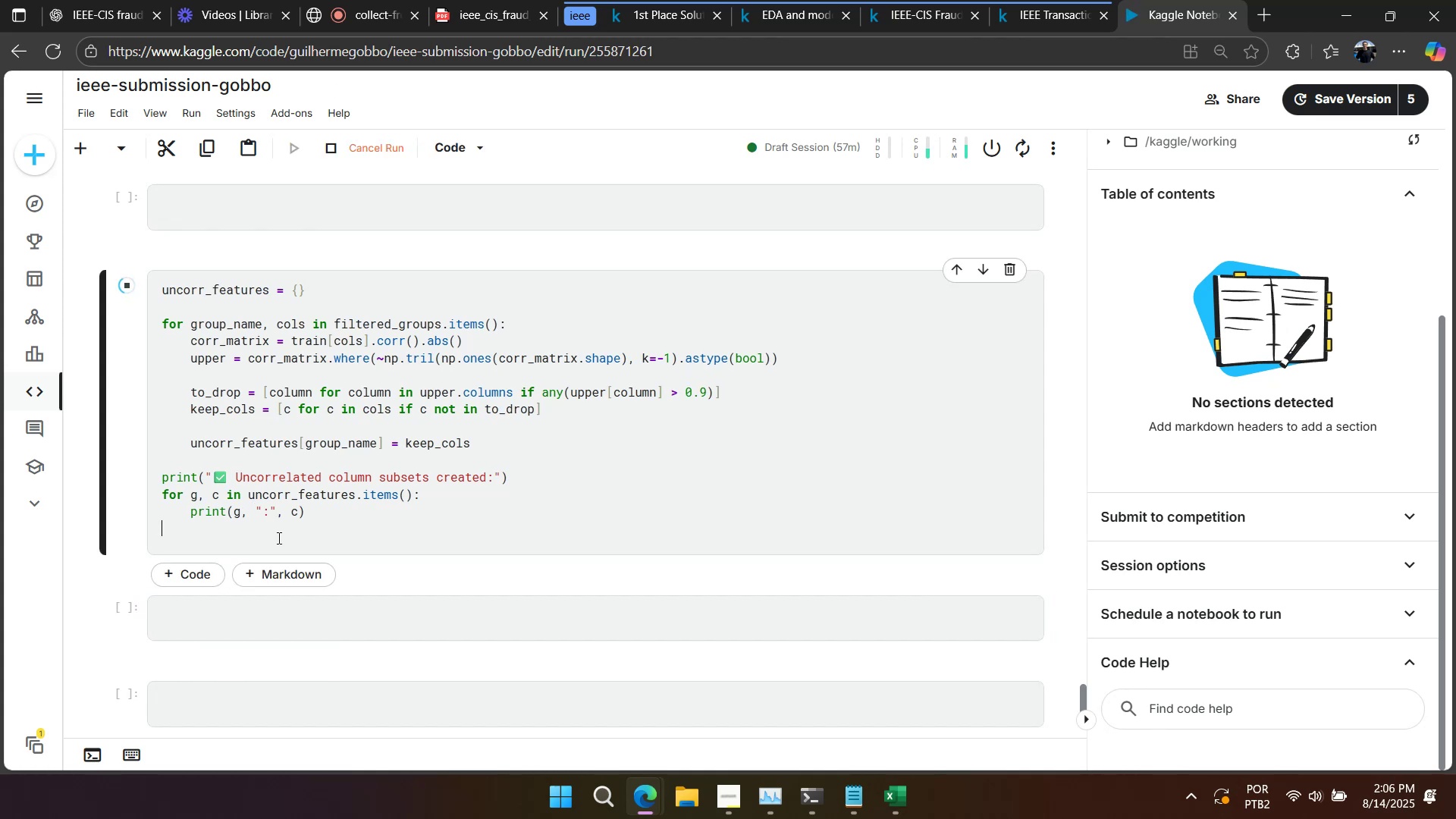 
key(Backspace)
 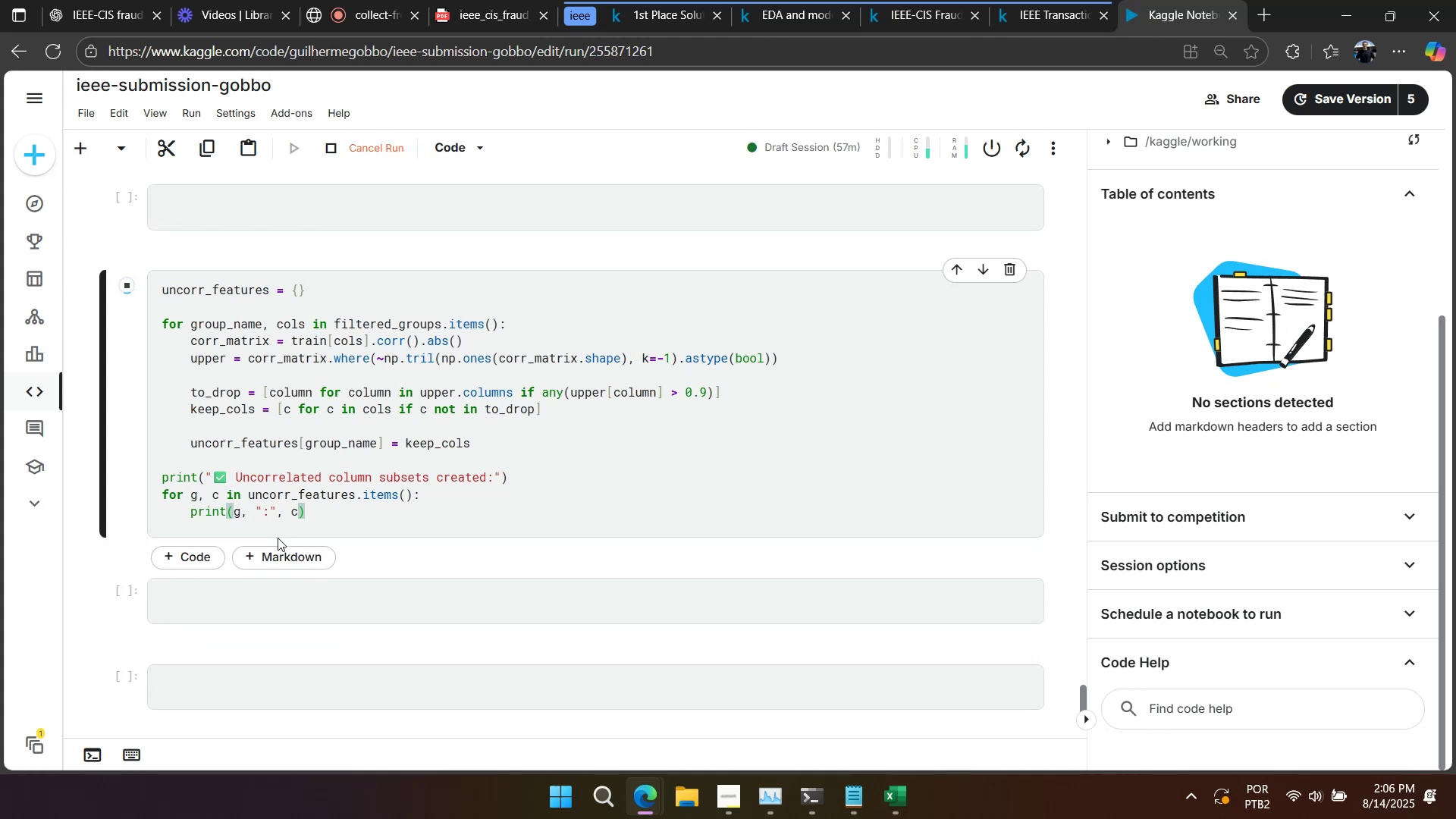 
right_click([560, 402])
 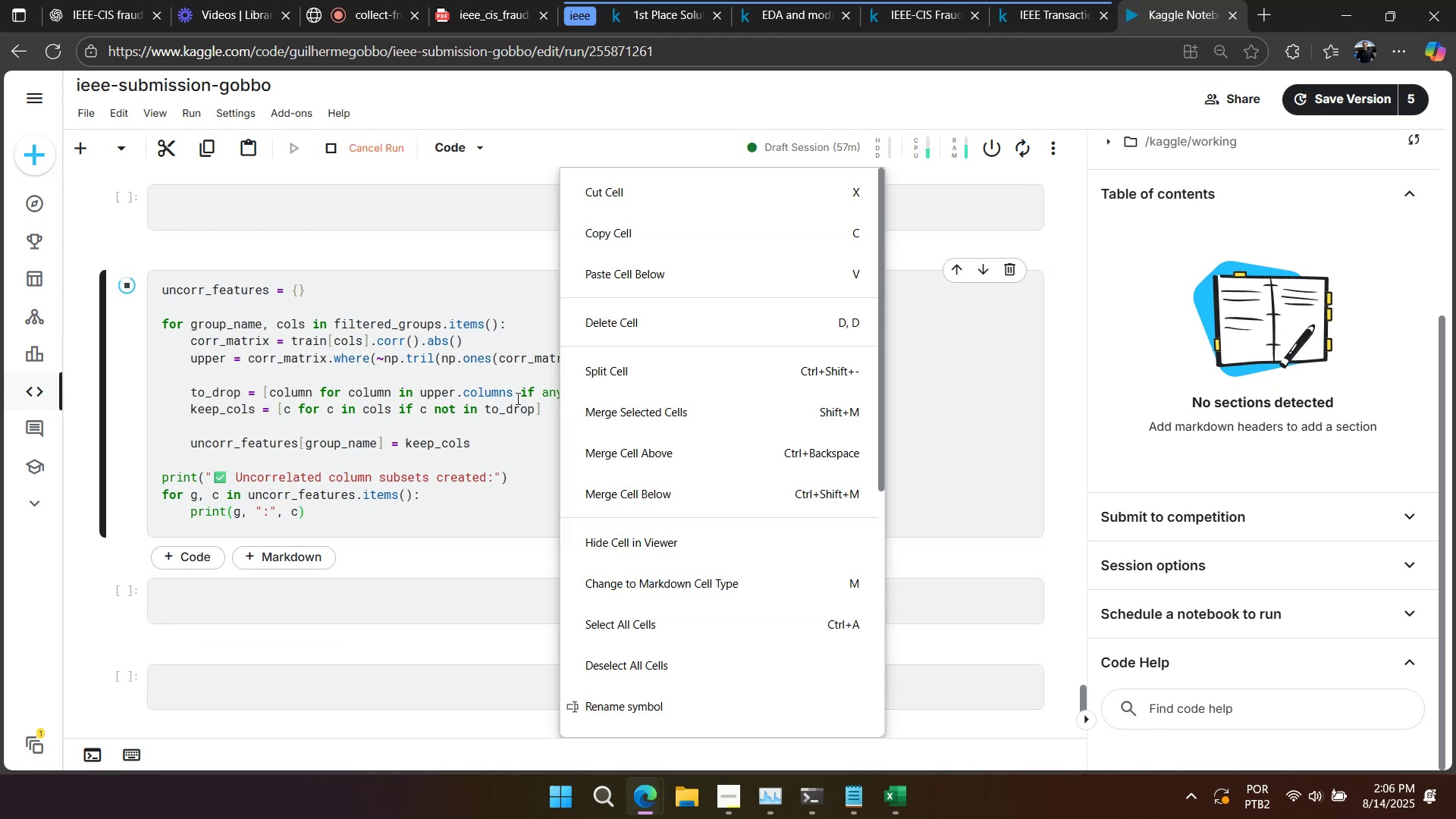 
left_click([512, 396])
 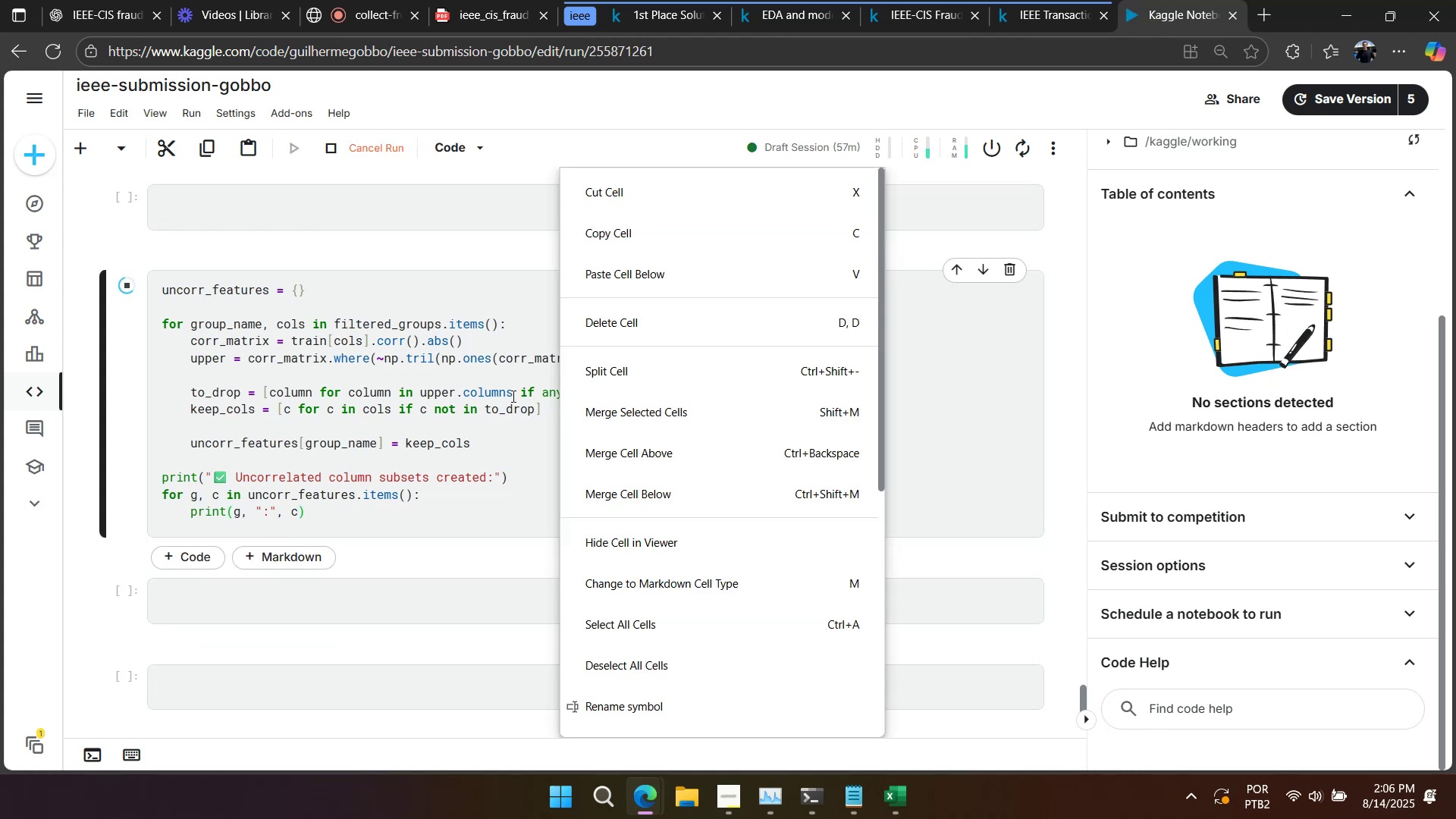 
right_click([512, 396])
 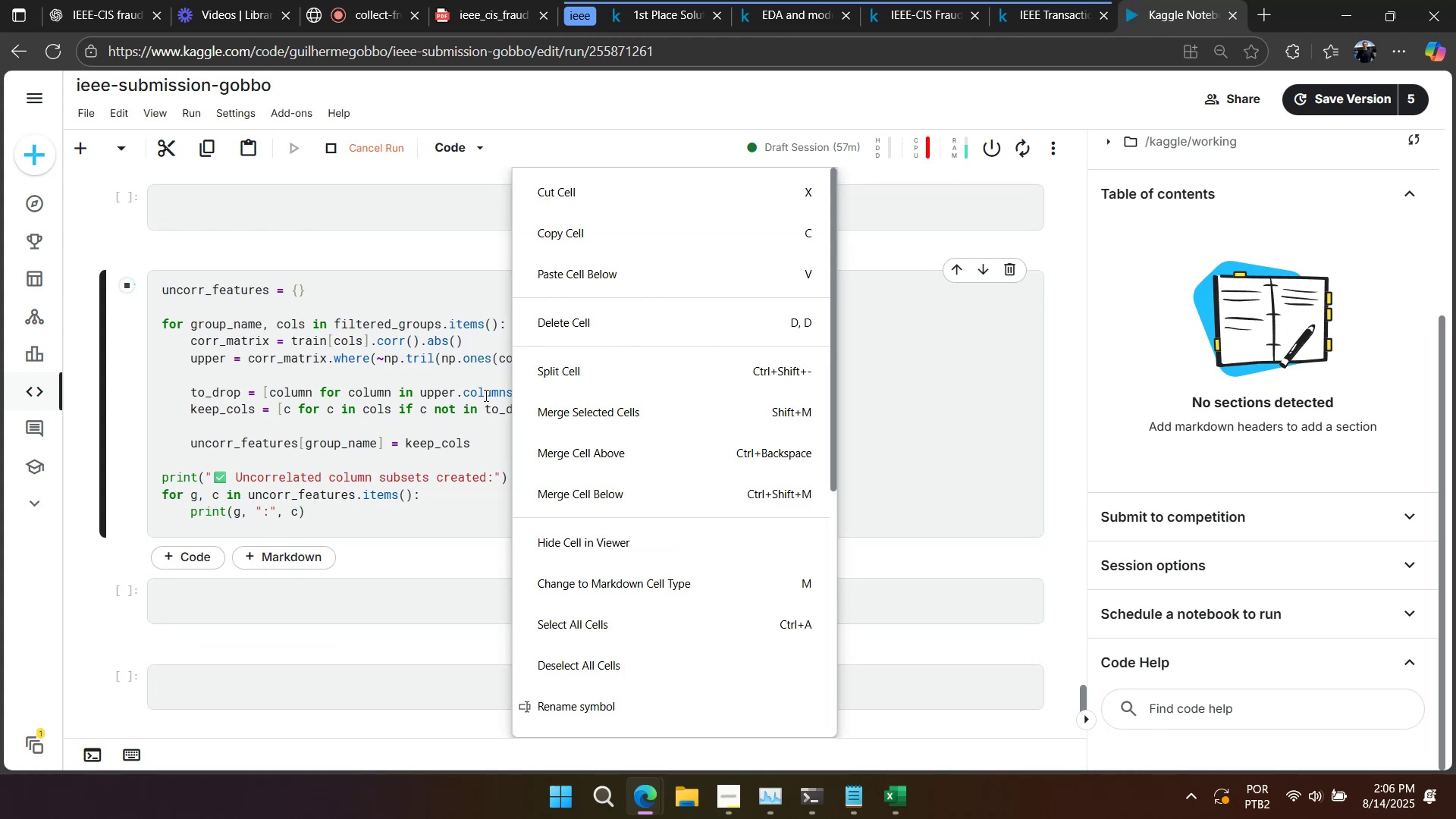 
left_click([484, 395])
 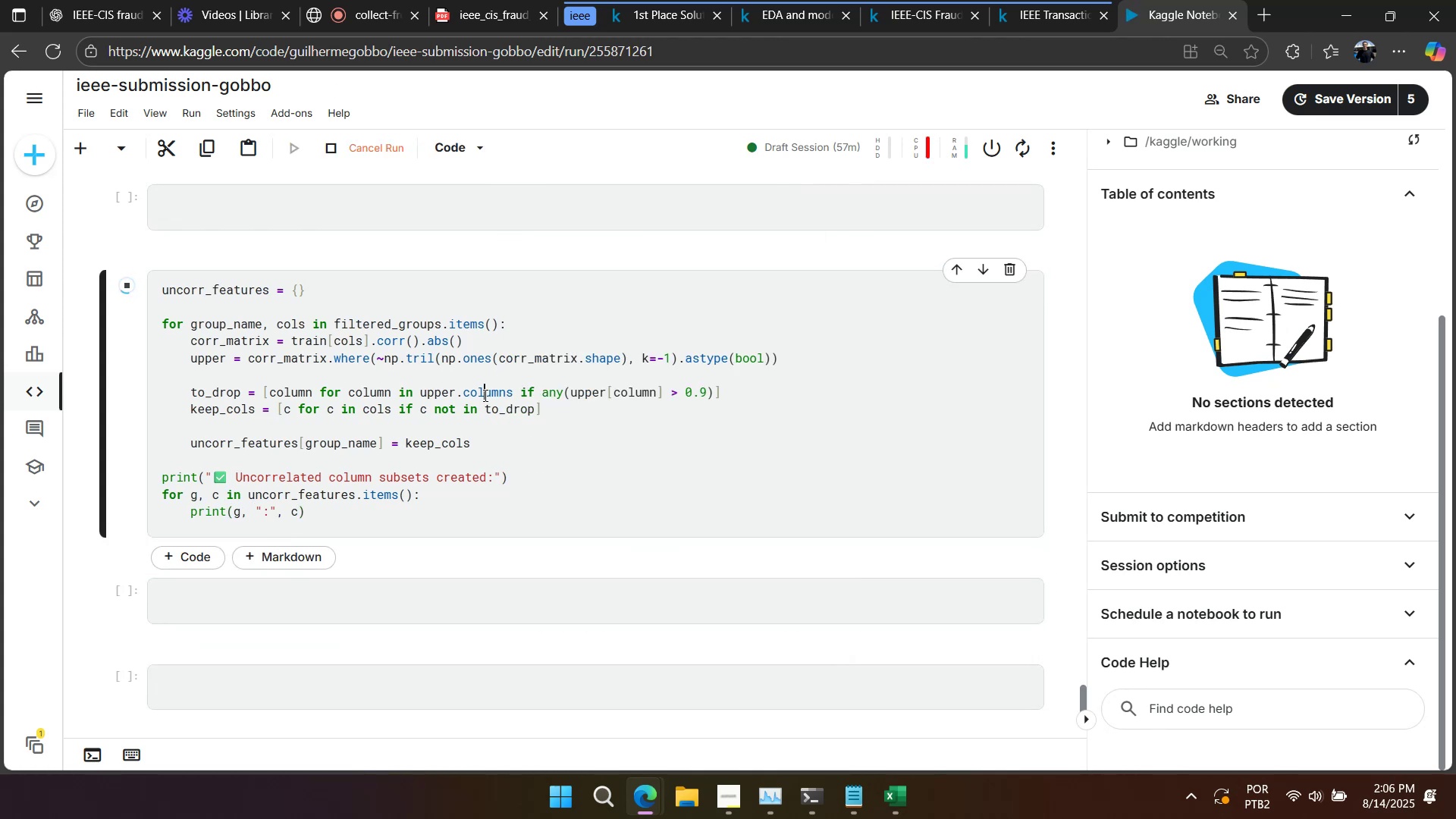 
right_click([484, 395])
 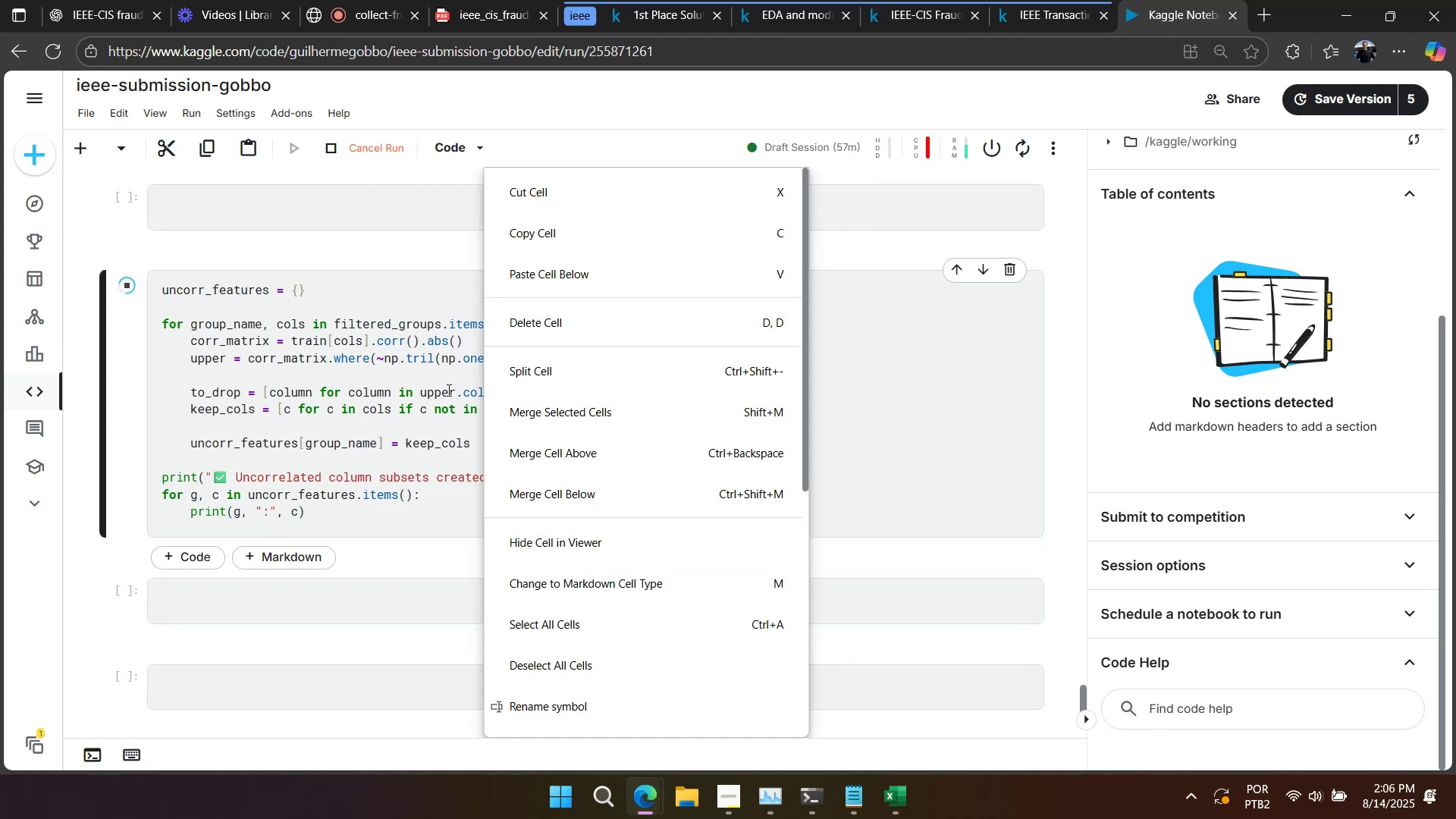 
left_click([444, 389])
 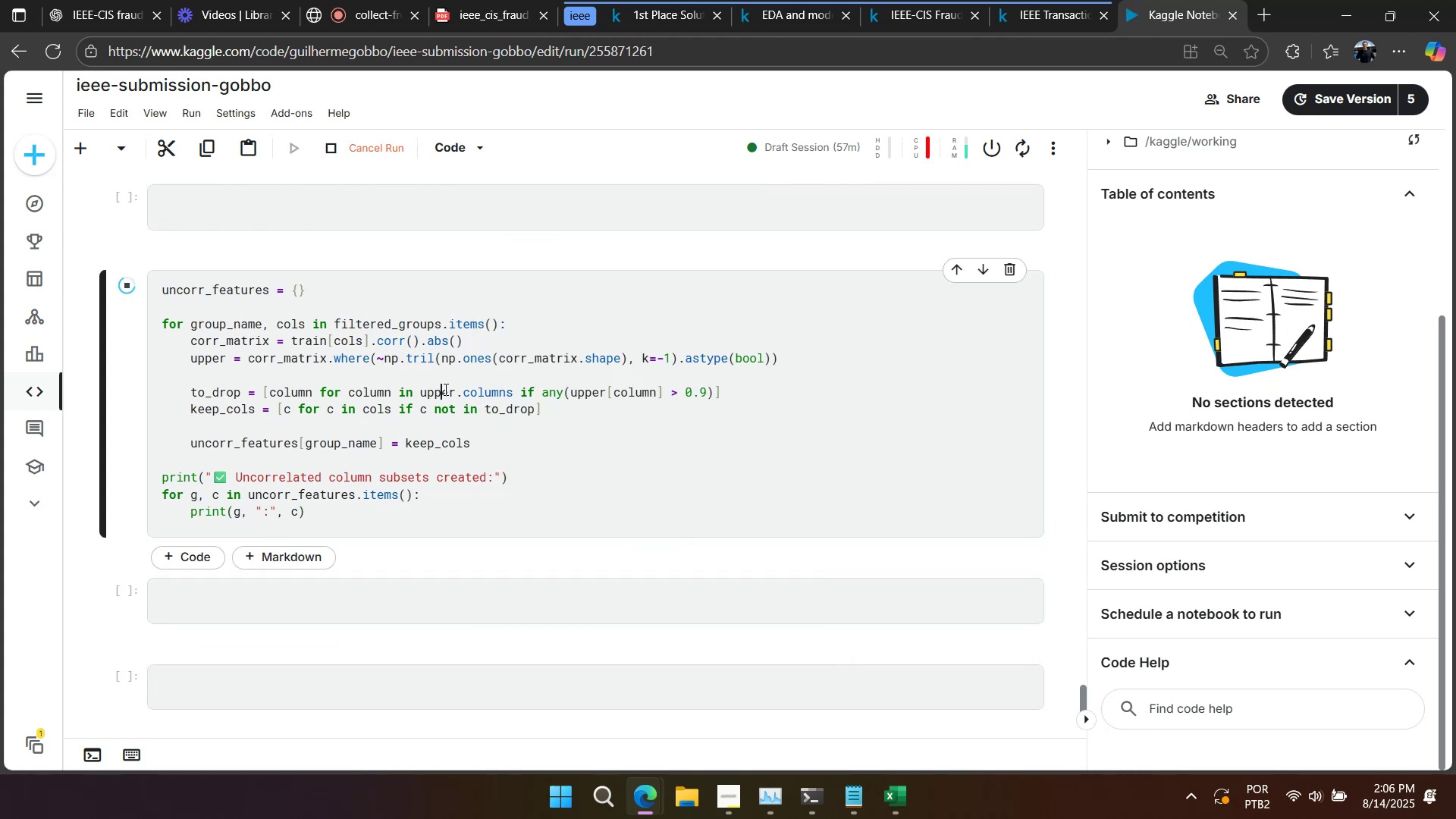 
right_click([444, 389])
 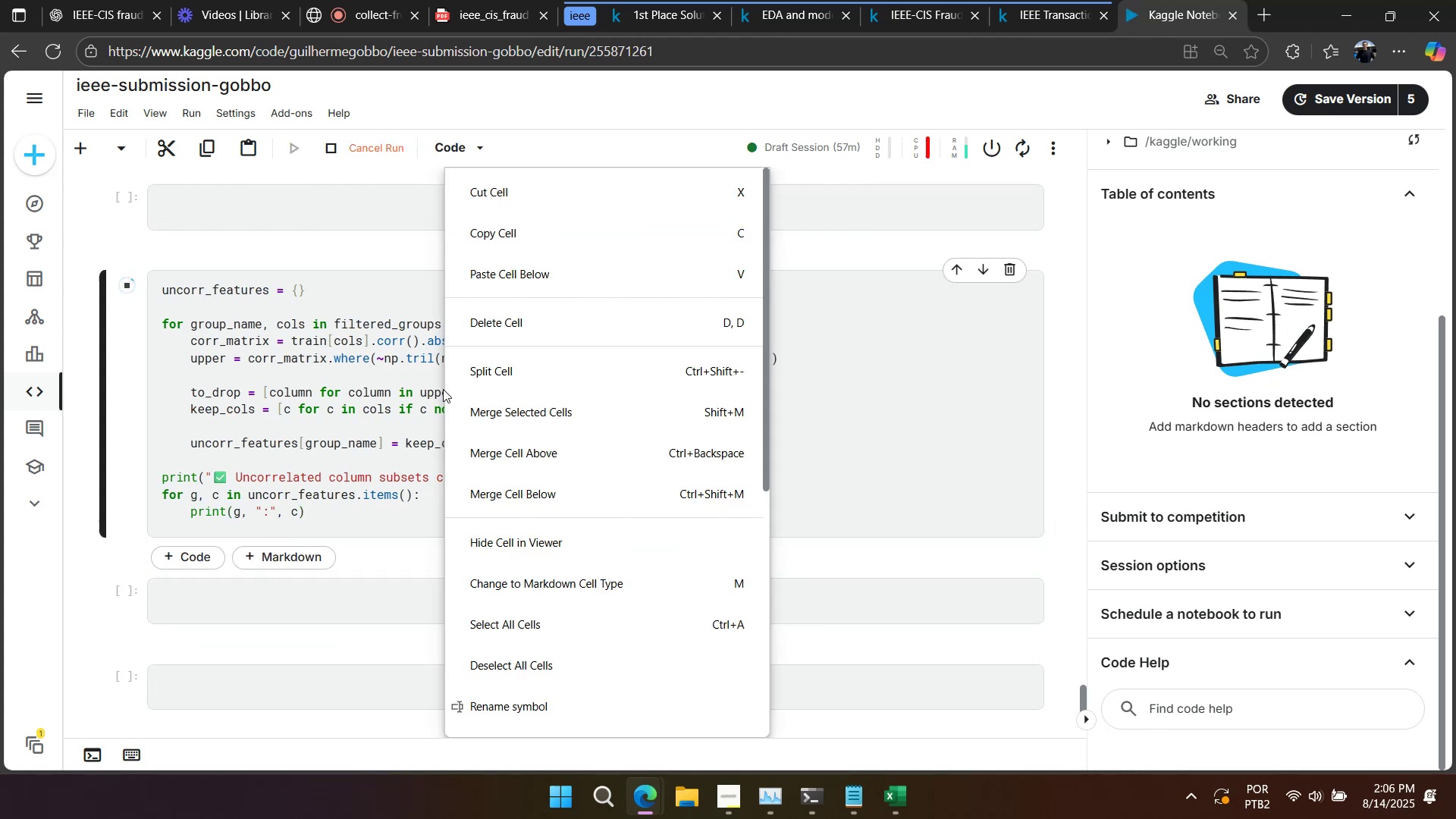 
left_click([413, 388])
 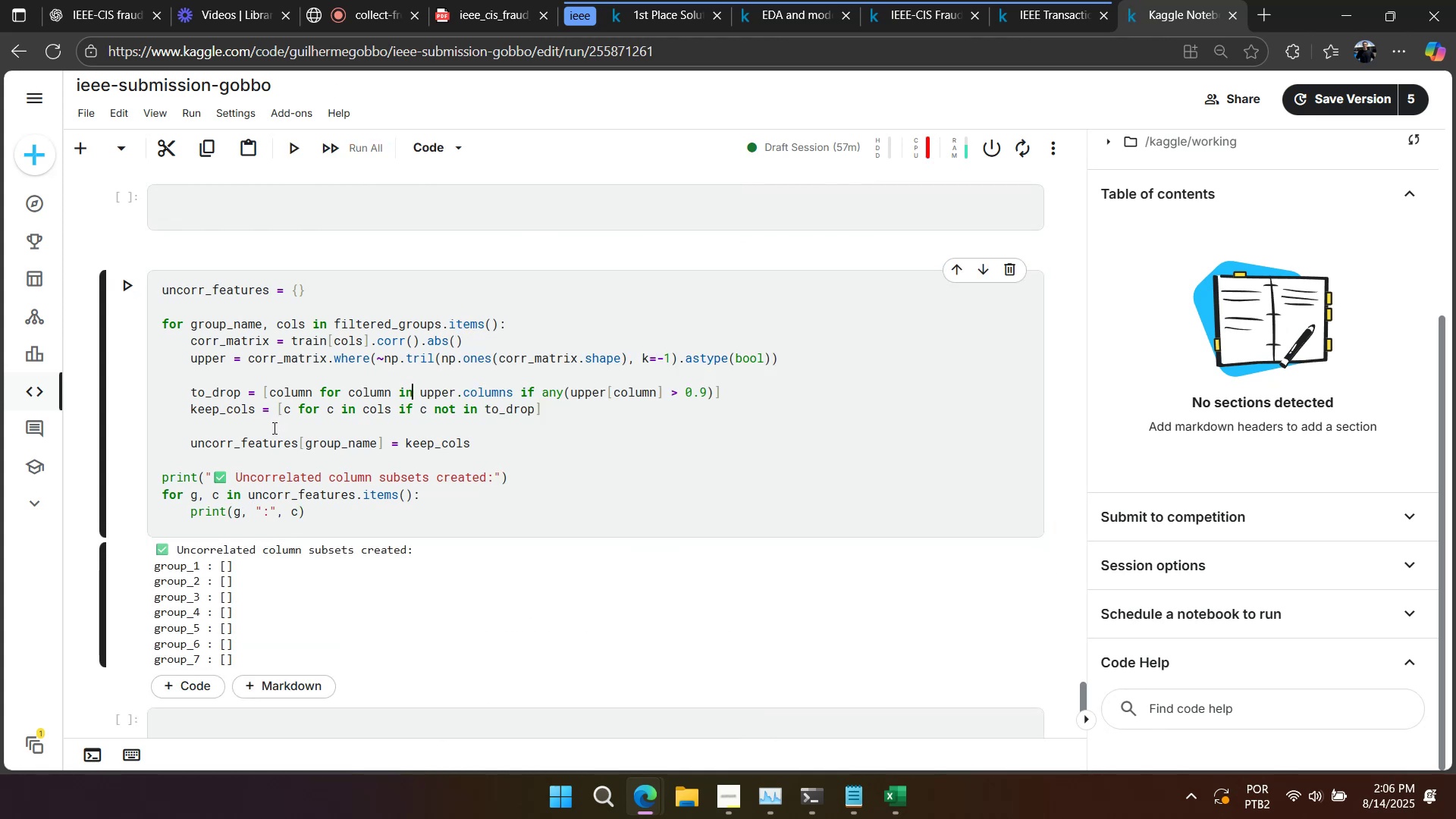 
scroll: coordinate [274, 428], scroll_direction: up, amount: 2.0
 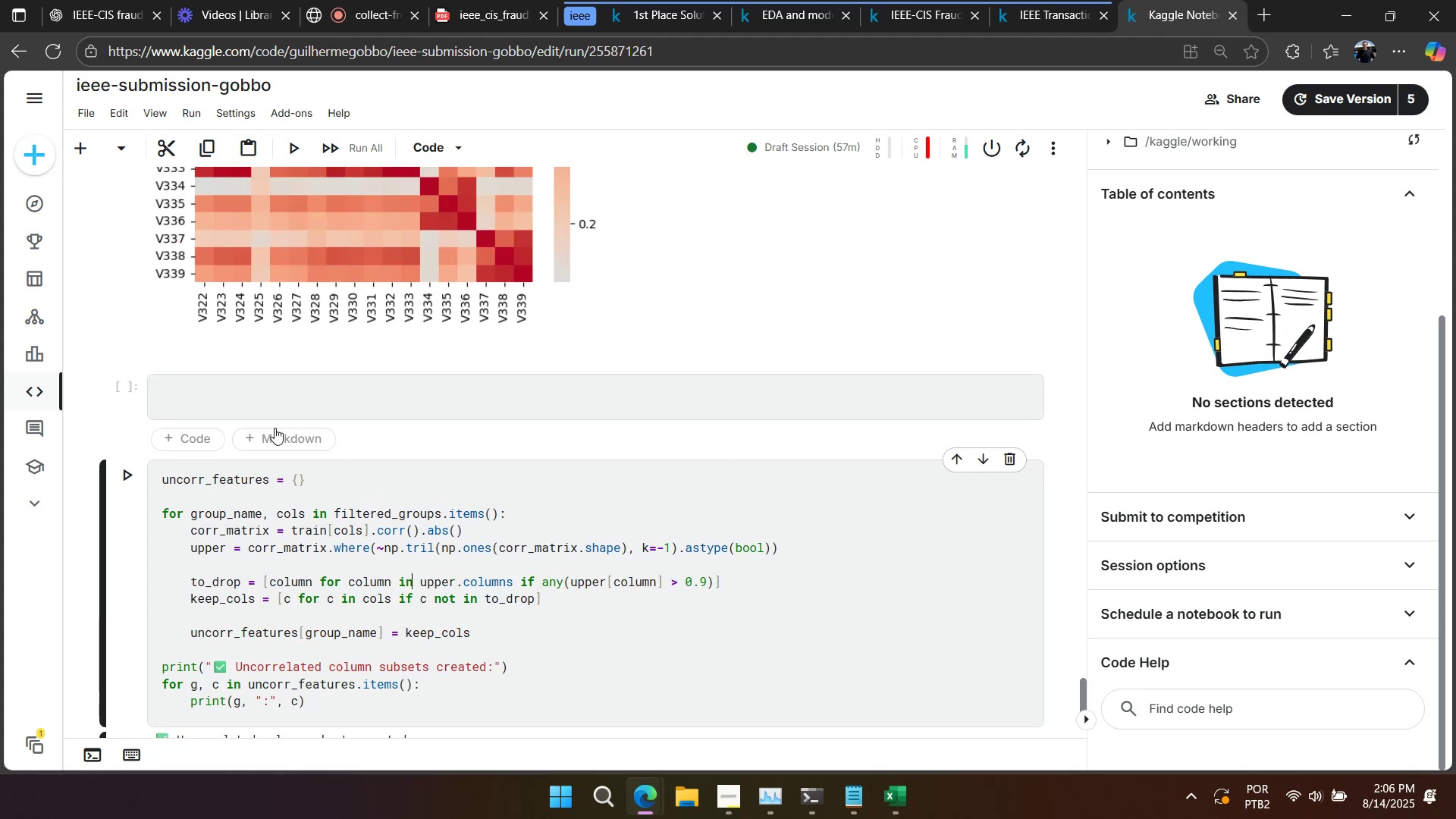 
scroll: coordinate [275, 429], scroll_direction: down, amount: 1.0
 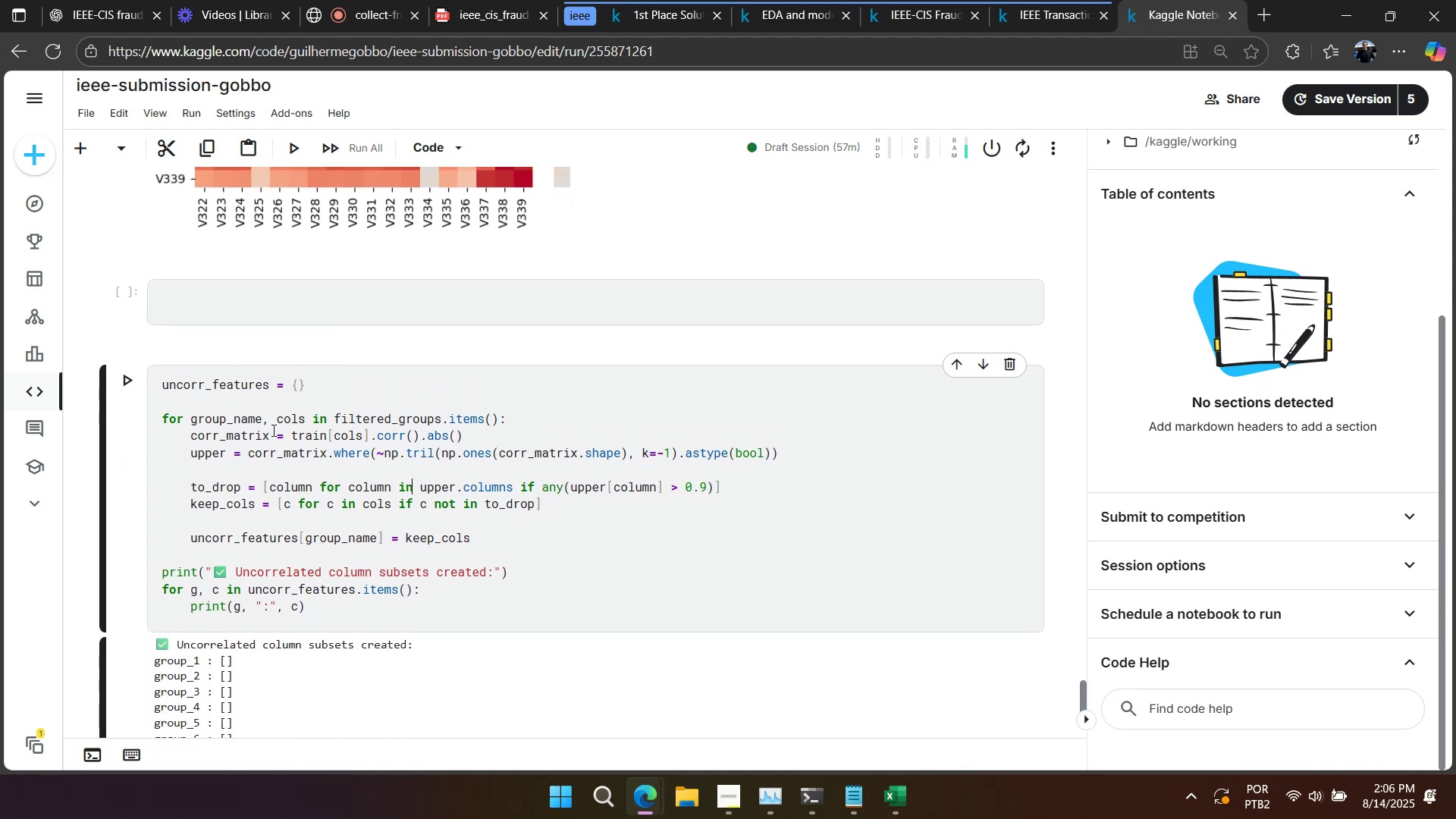 
wait(9.08)
 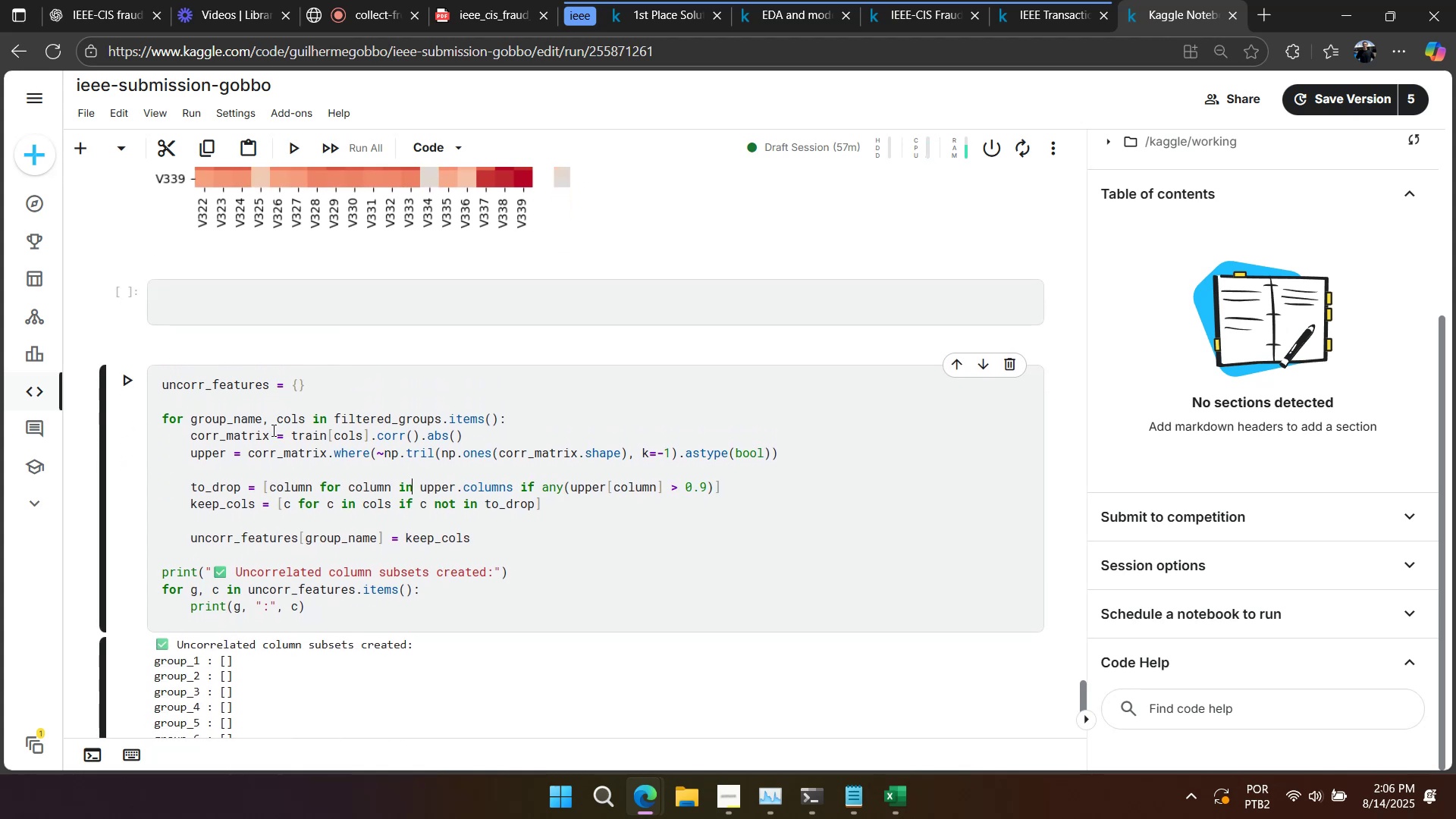 
scroll: coordinate [629, 510], scroll_direction: up, amount: 7.0
 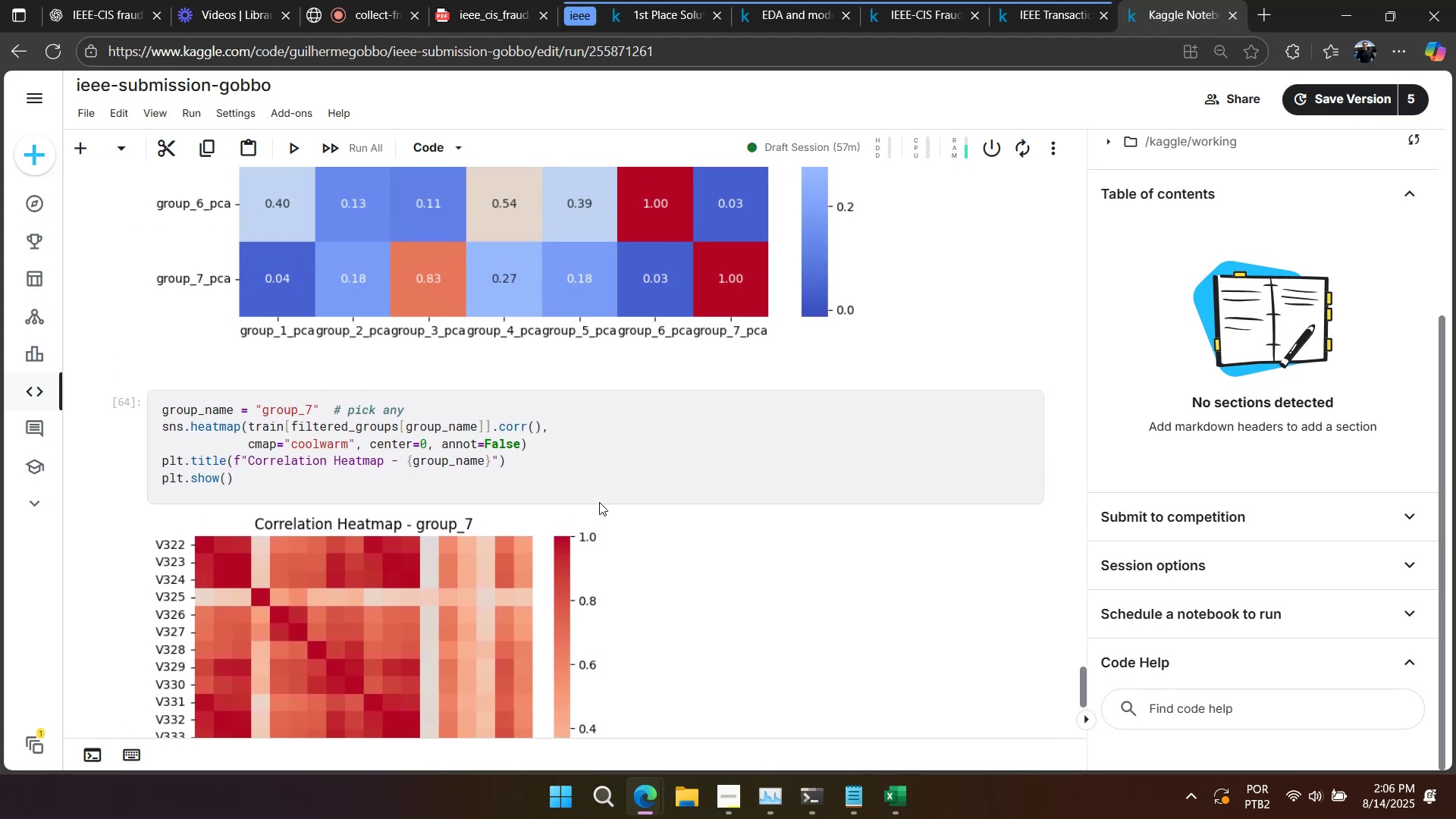 
left_click([576, 479])
 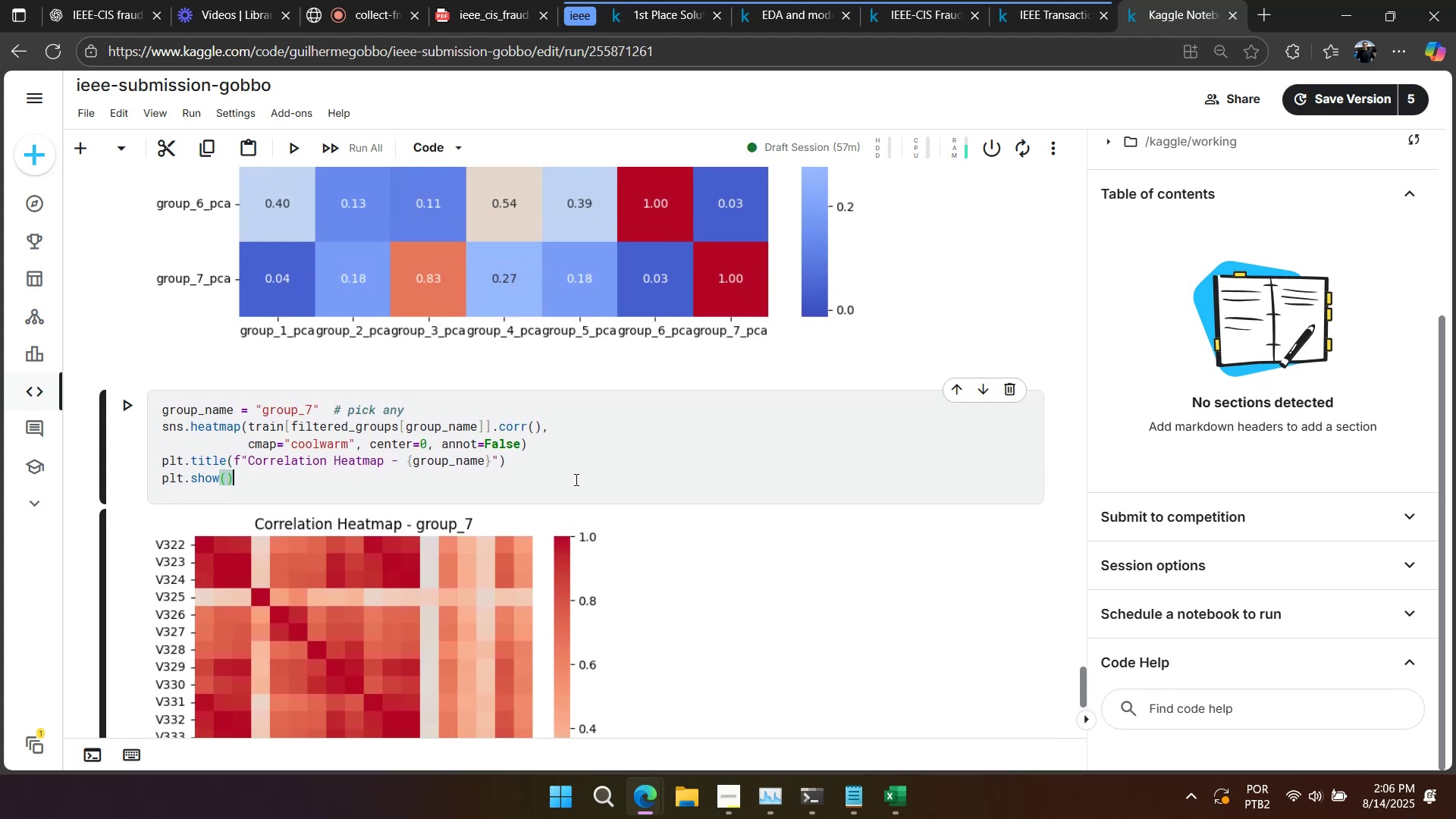 
key(Control+A)
 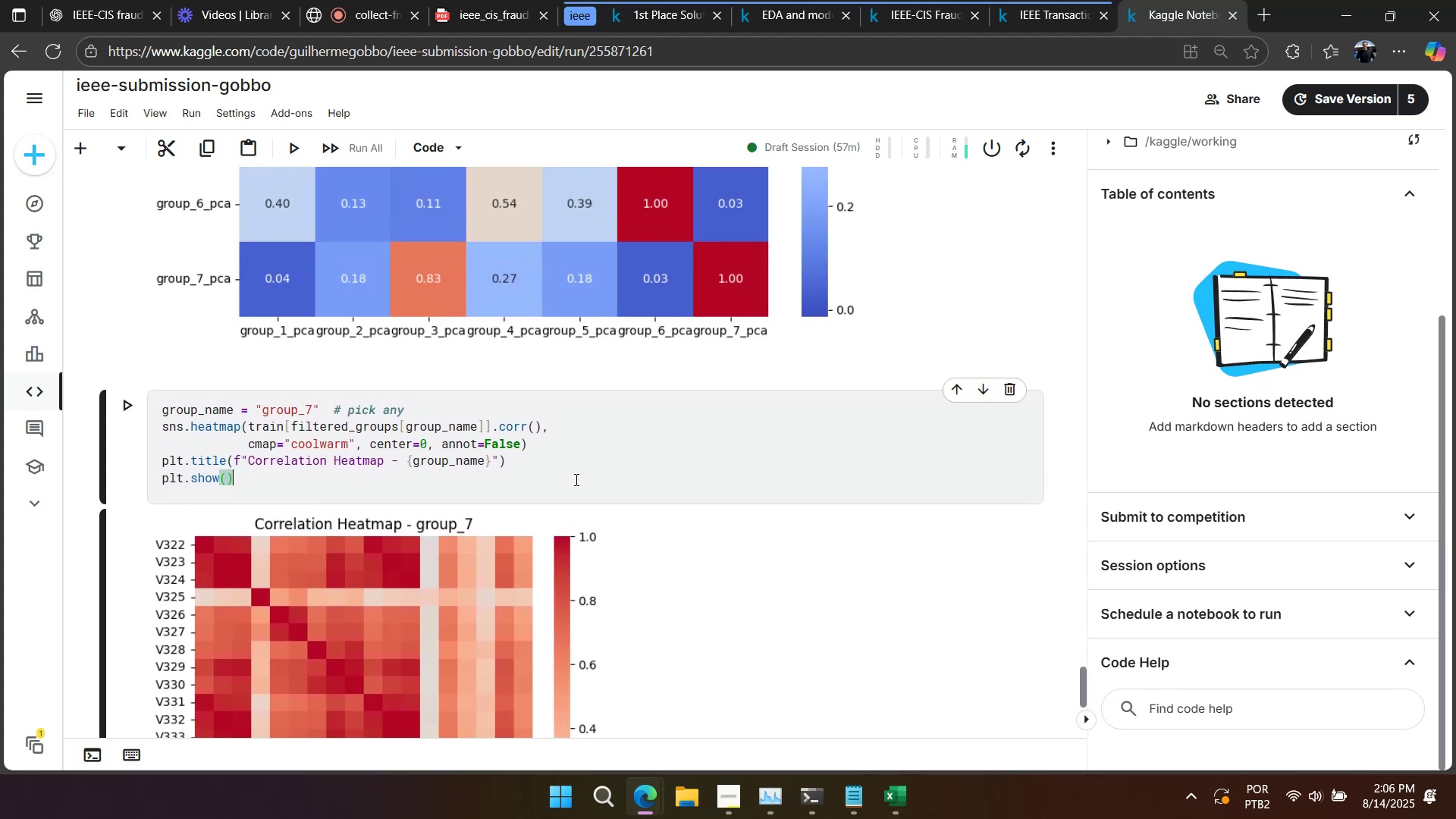 
key(Control+C)
 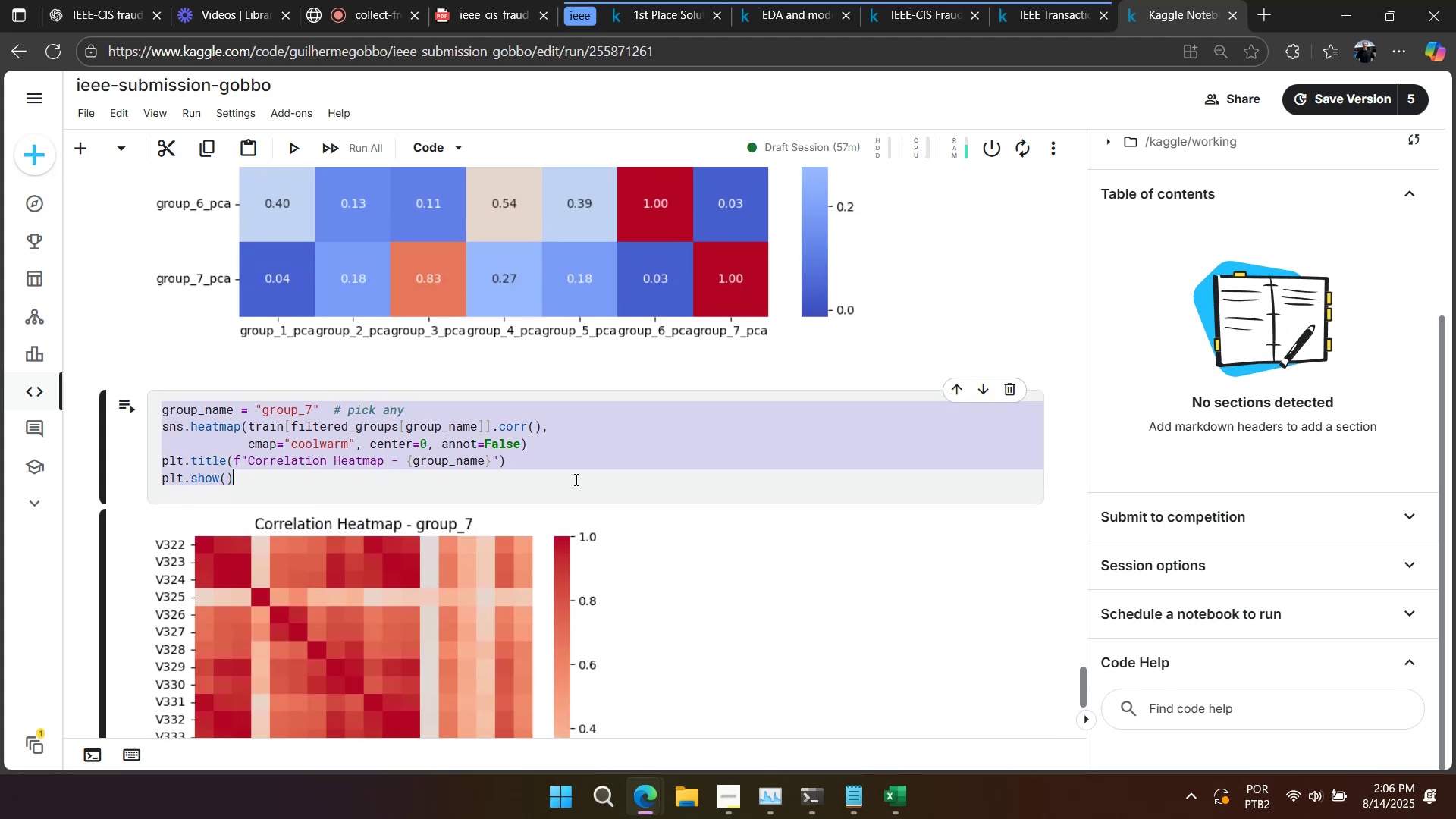 
key(Control+C)
 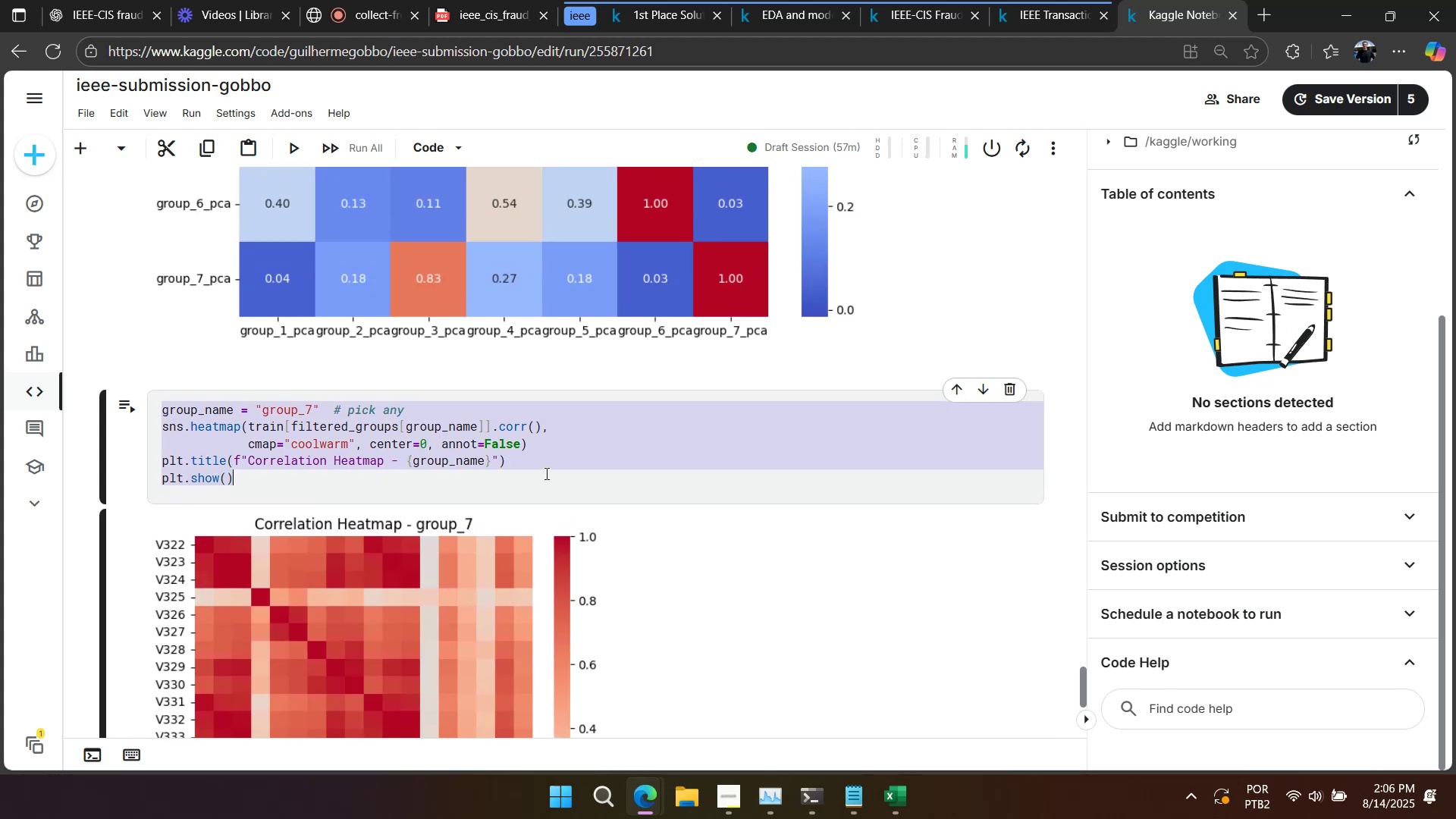 
key(Control+C)
 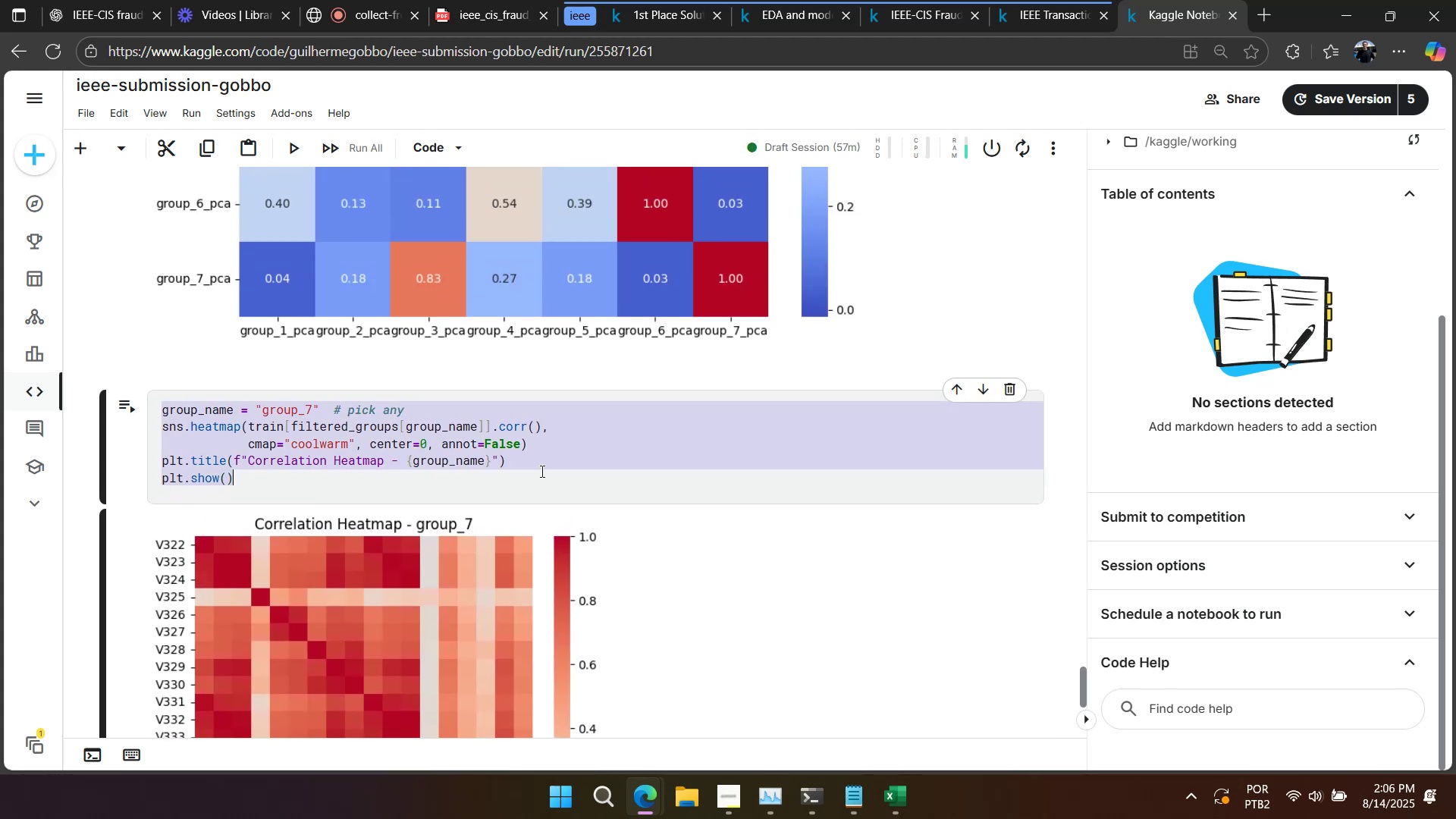 
key(Control+C)
 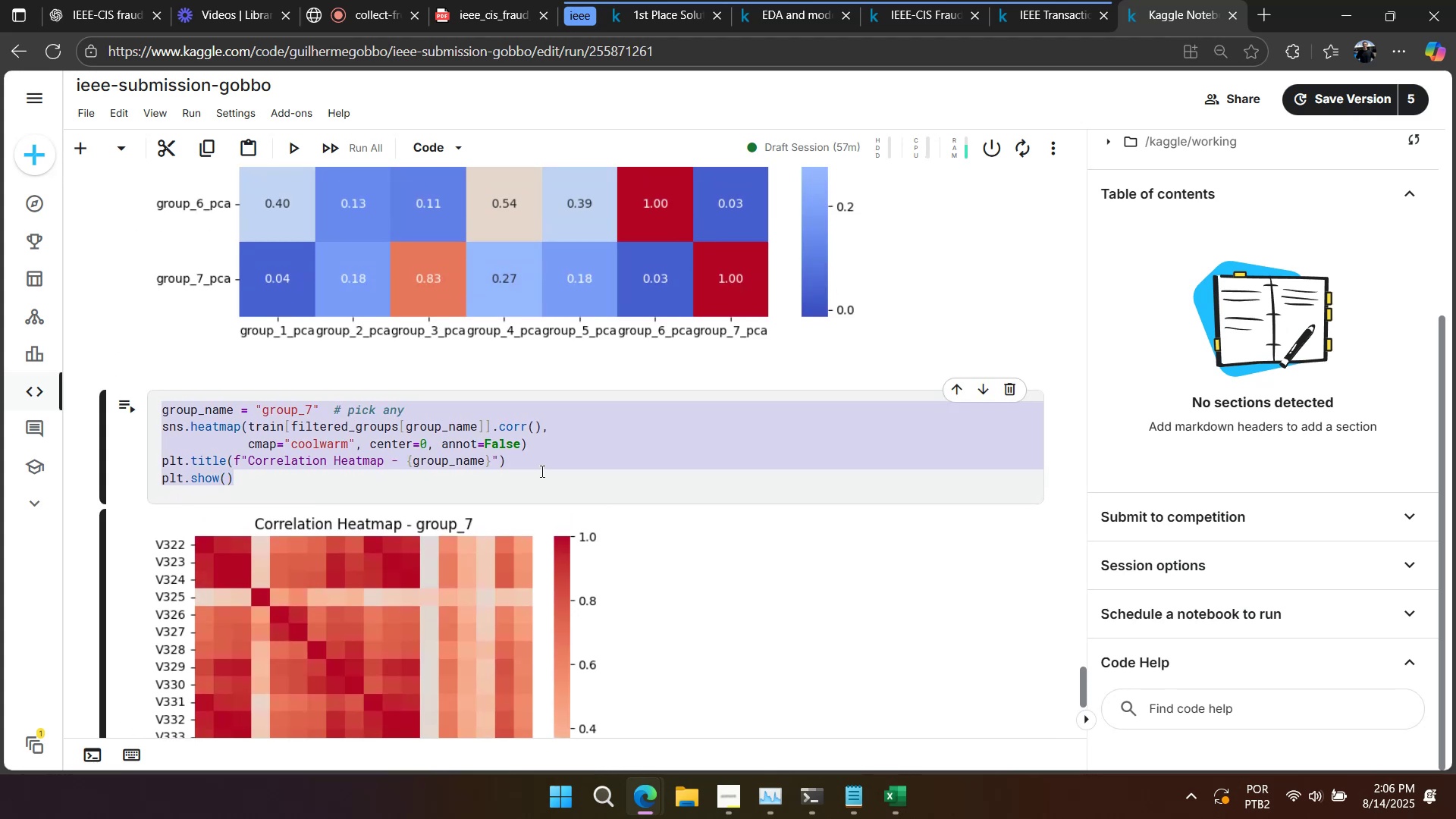 
key(Control+C)
 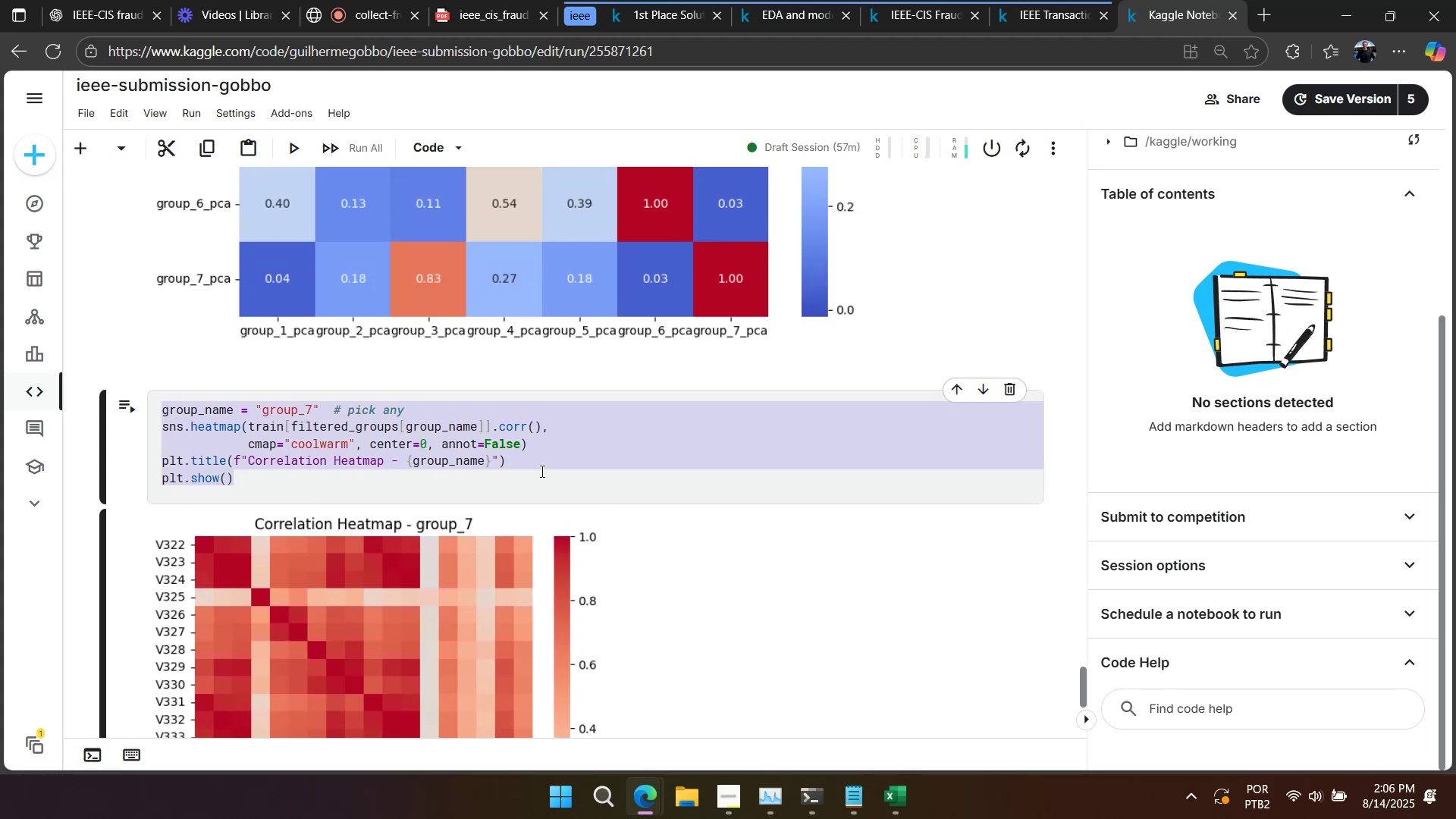 
scroll: coordinate [539, 473], scroll_direction: down, amount: 3.0
 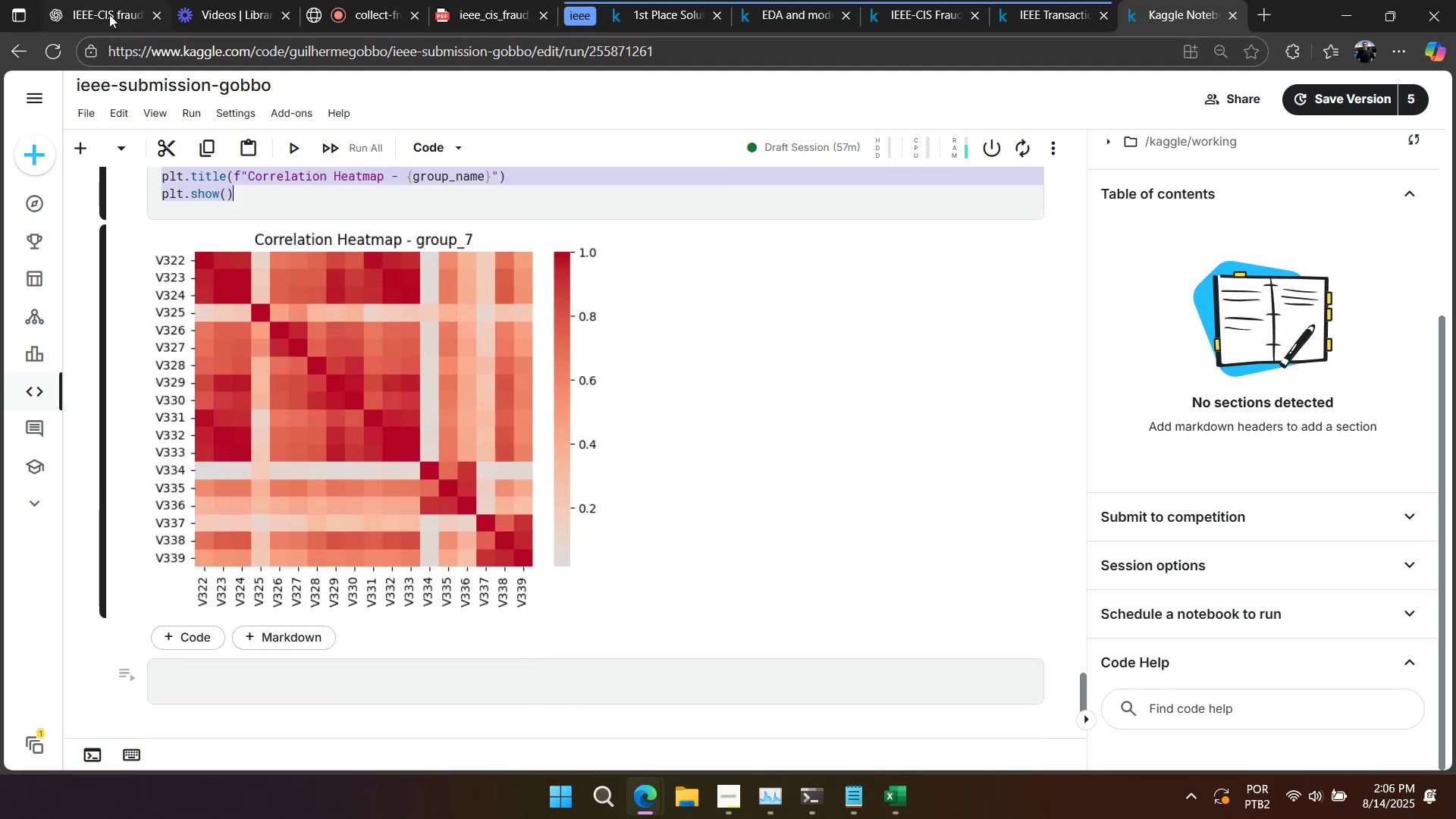 
left_click([106, 8])
 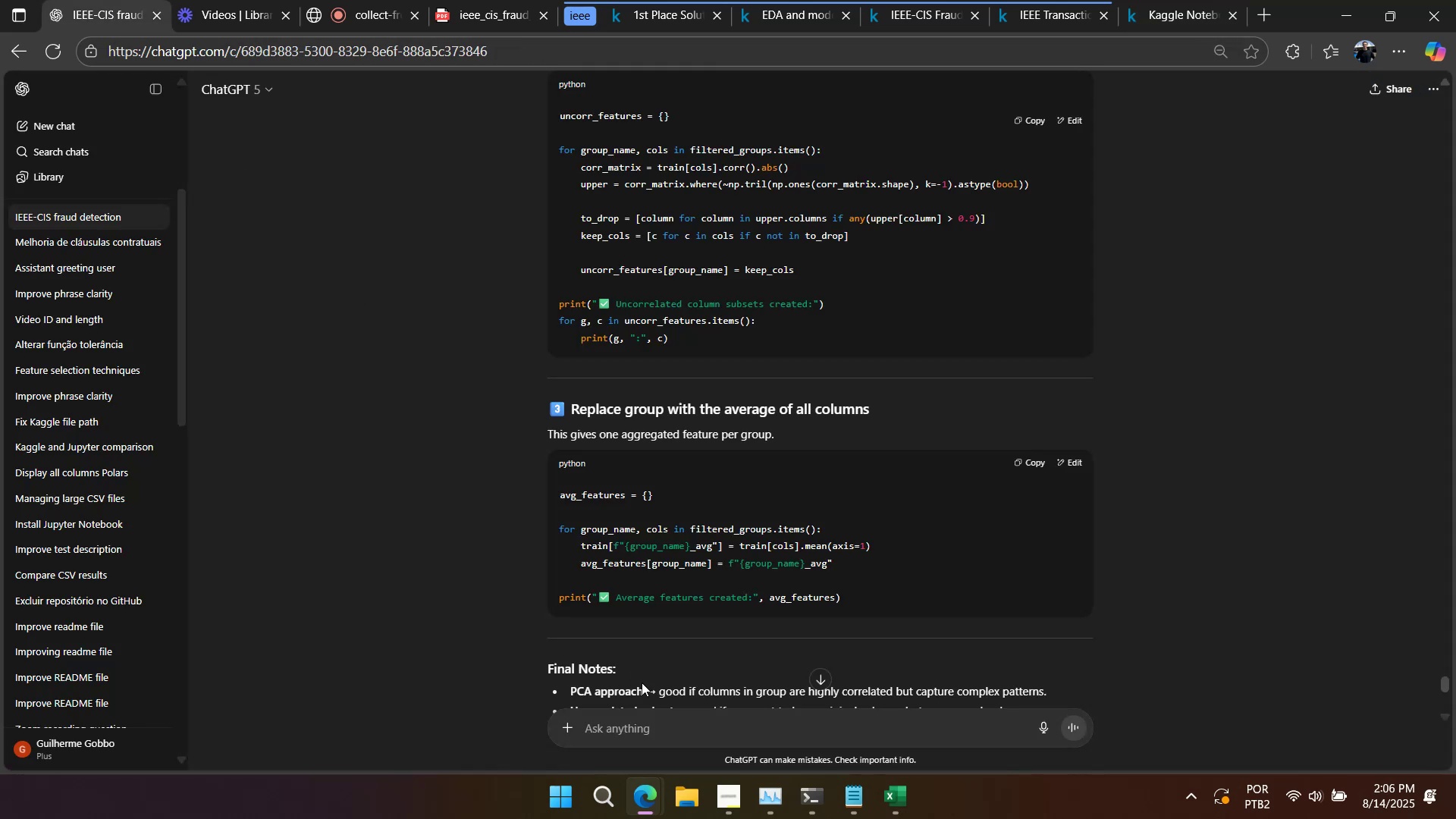 
double_click([650, 720])
 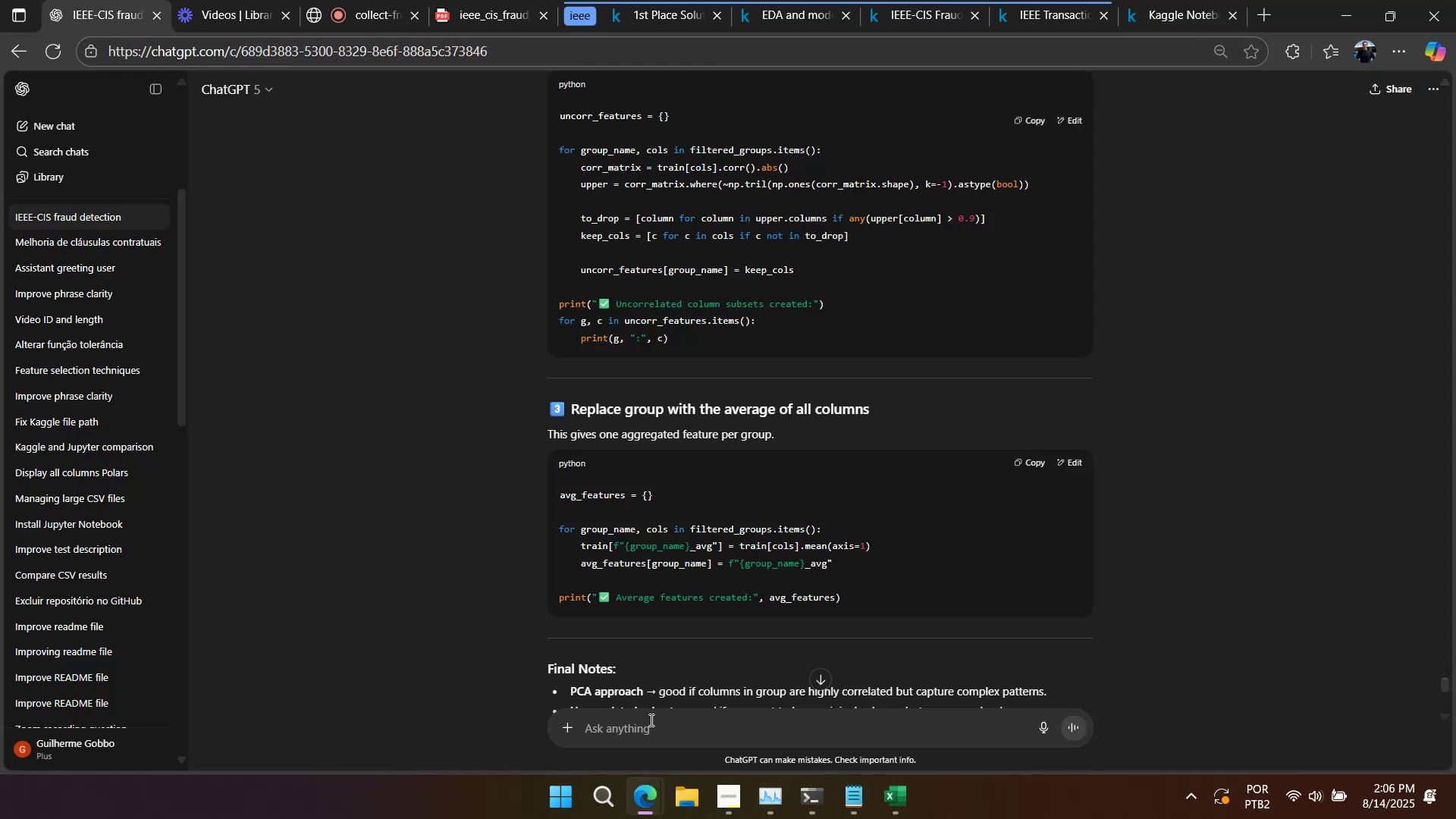 
key(Control+ControlLeft)
 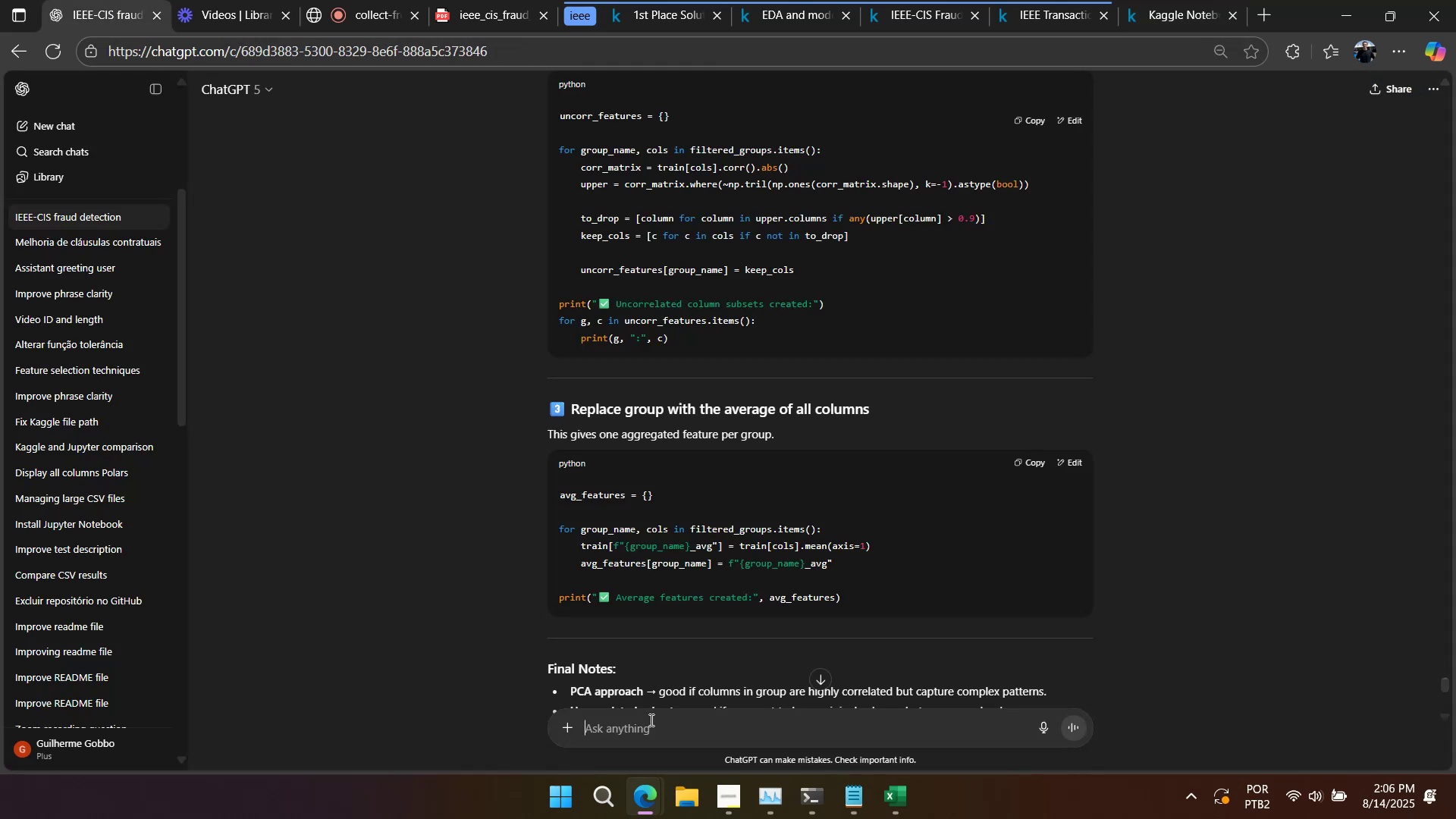 
key(Control+V)
 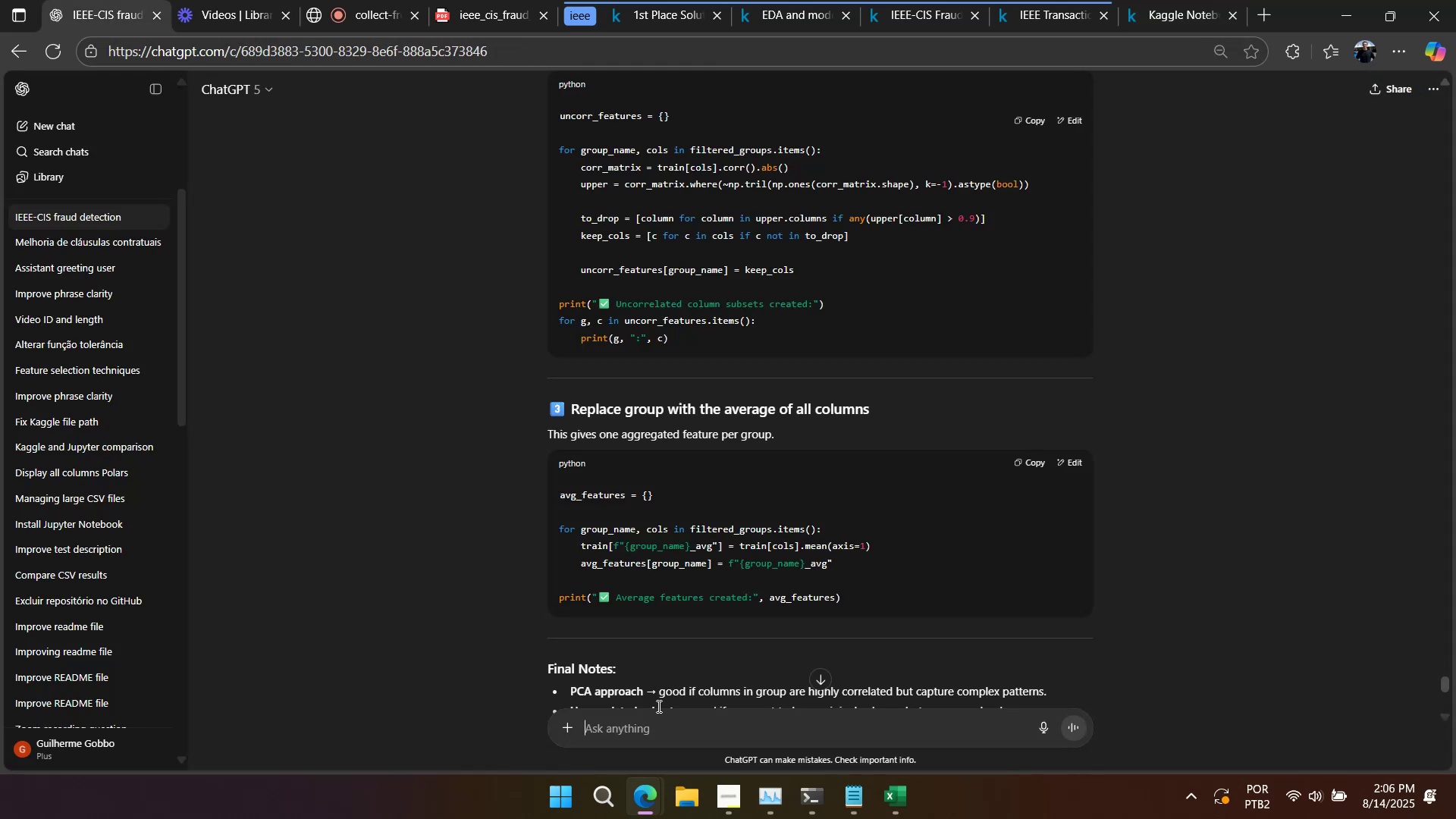 
key(Shift+Enter)
 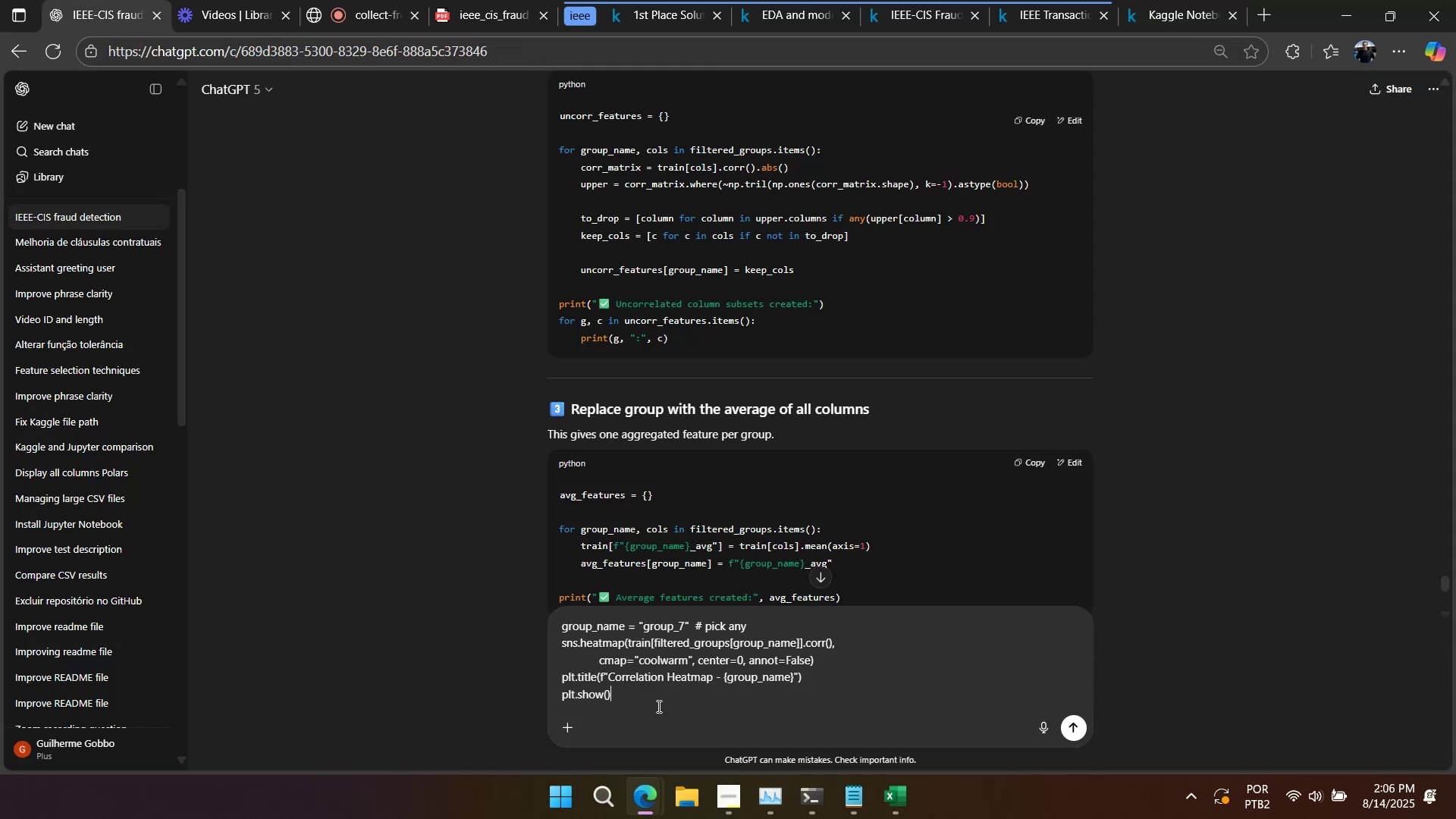 
key(Shift+Enter)
 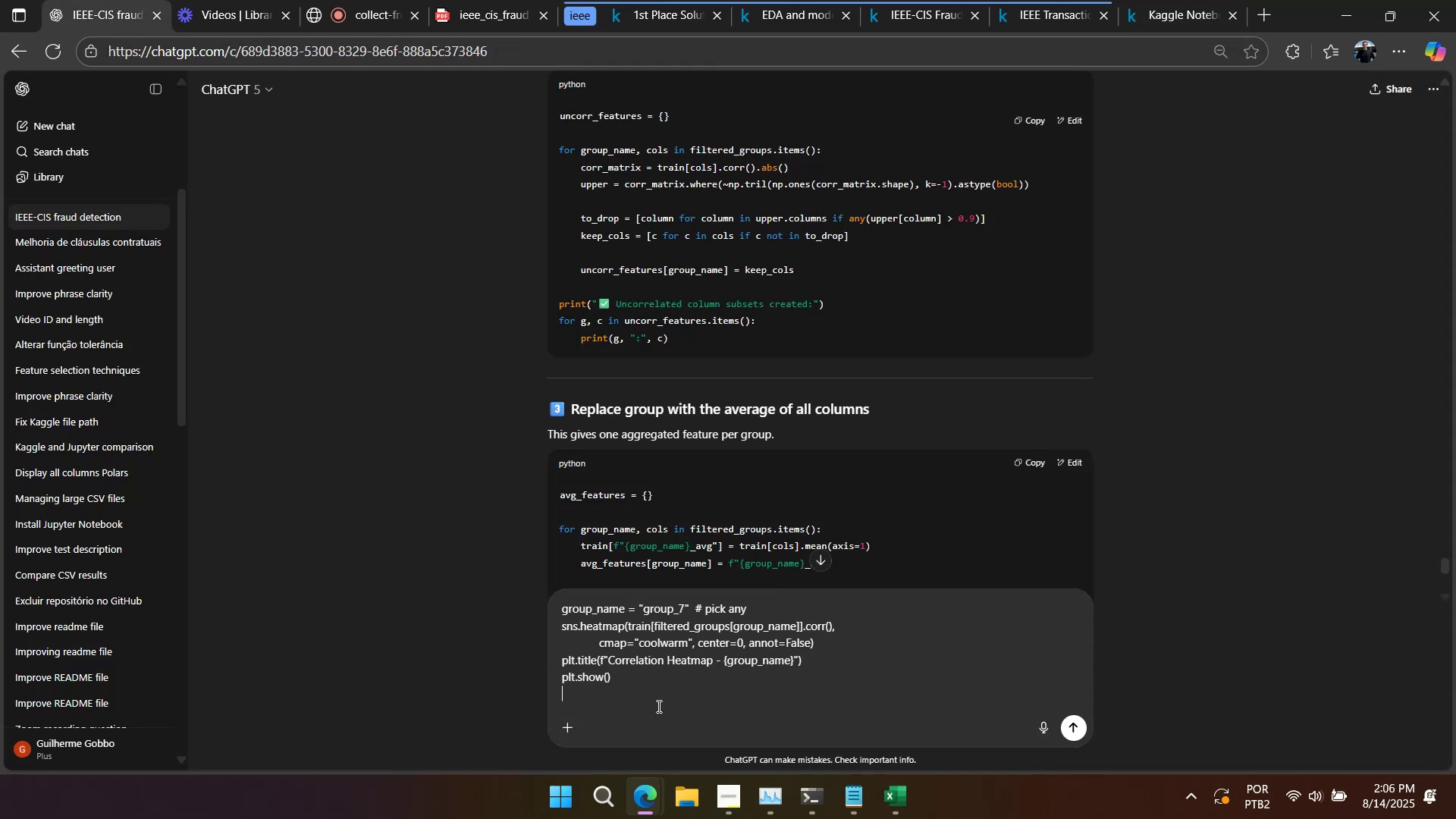 
key(Shift+Enter)
 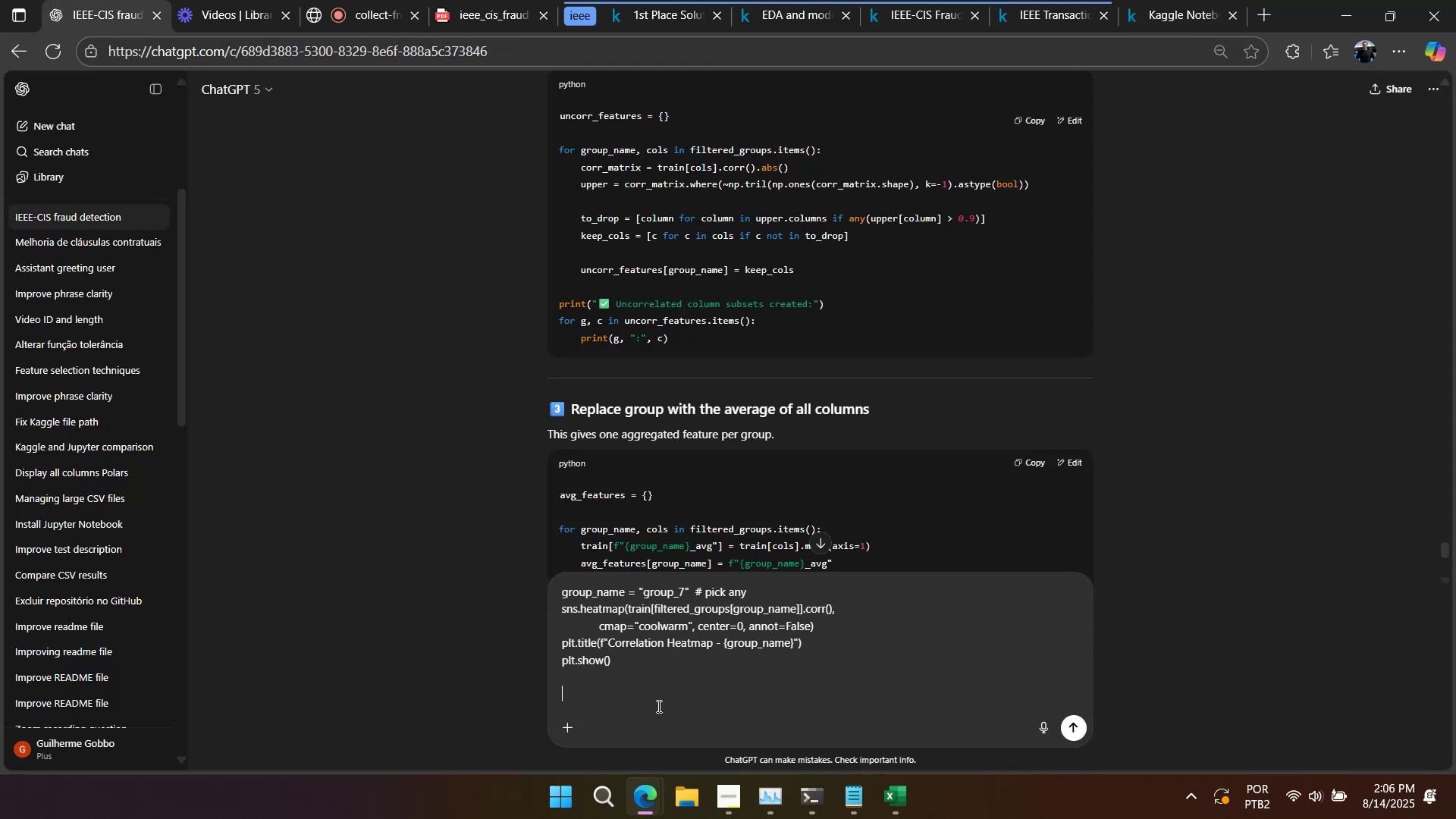 
key(Shift+Enter)
 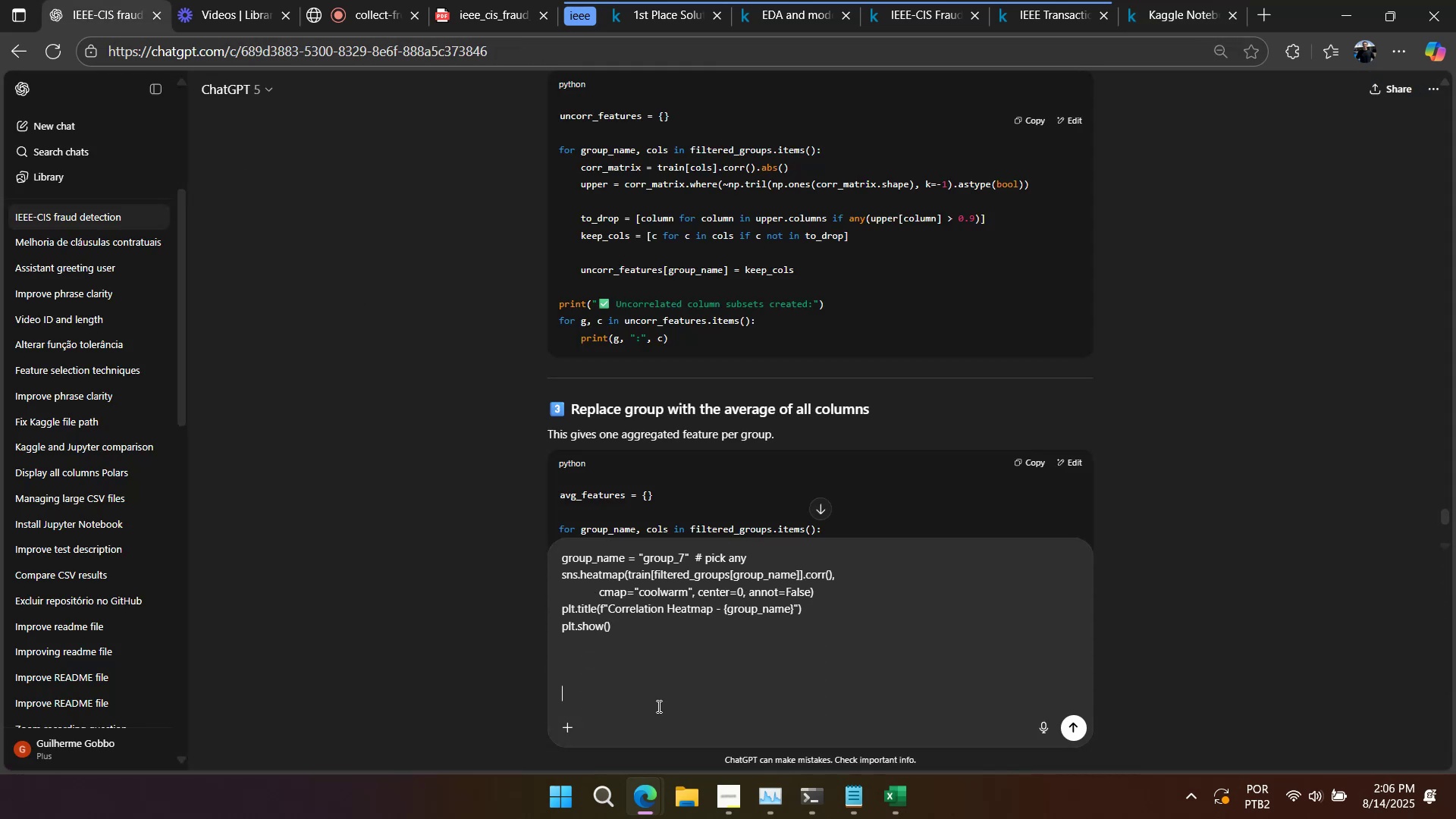 
type(make a way simpler to visualize (maybe in  df),)
key(Backspace)
key(Backspace)
key(Backspace)
type(taframe), all the correlations % of each group)
 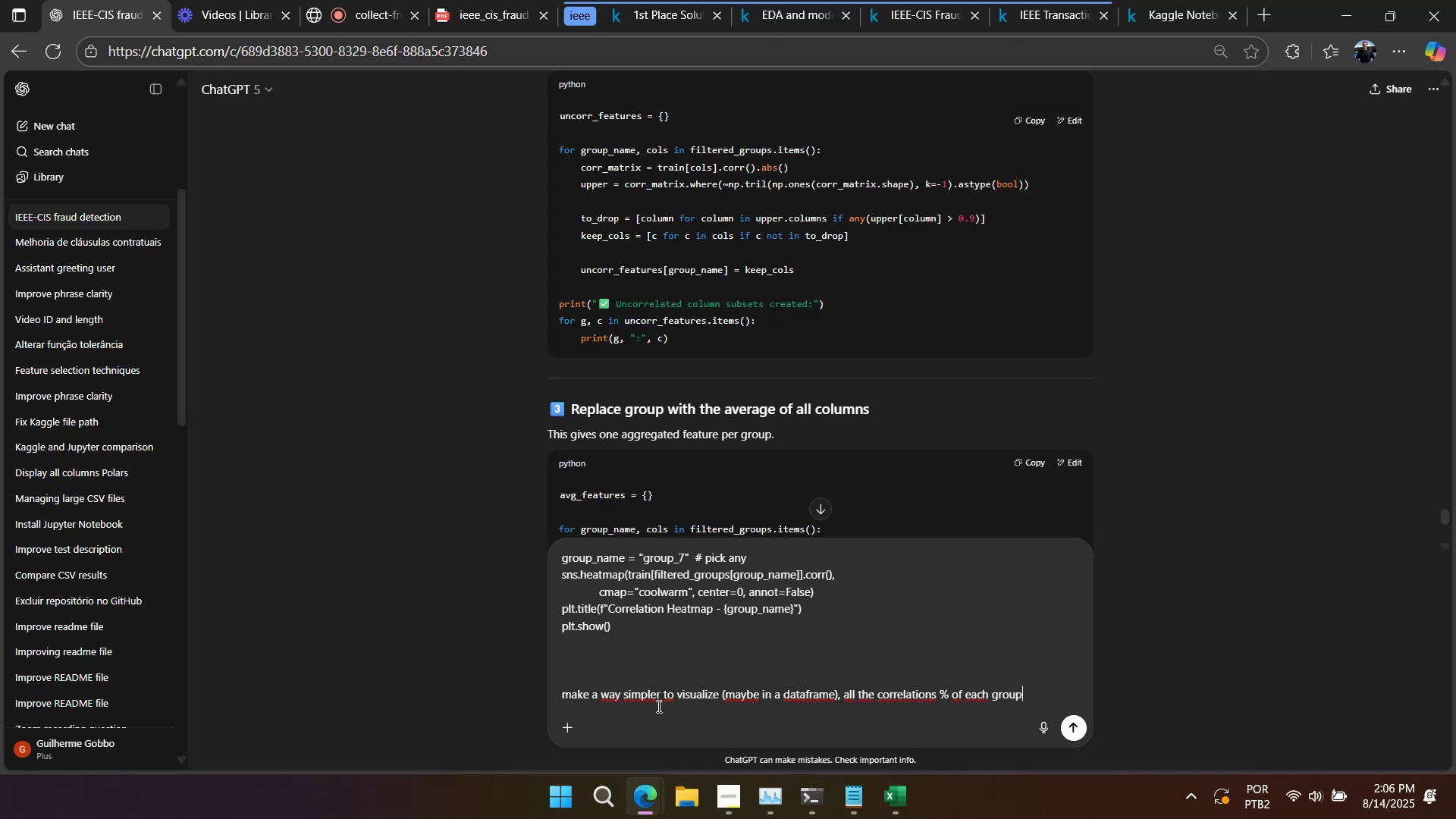 
 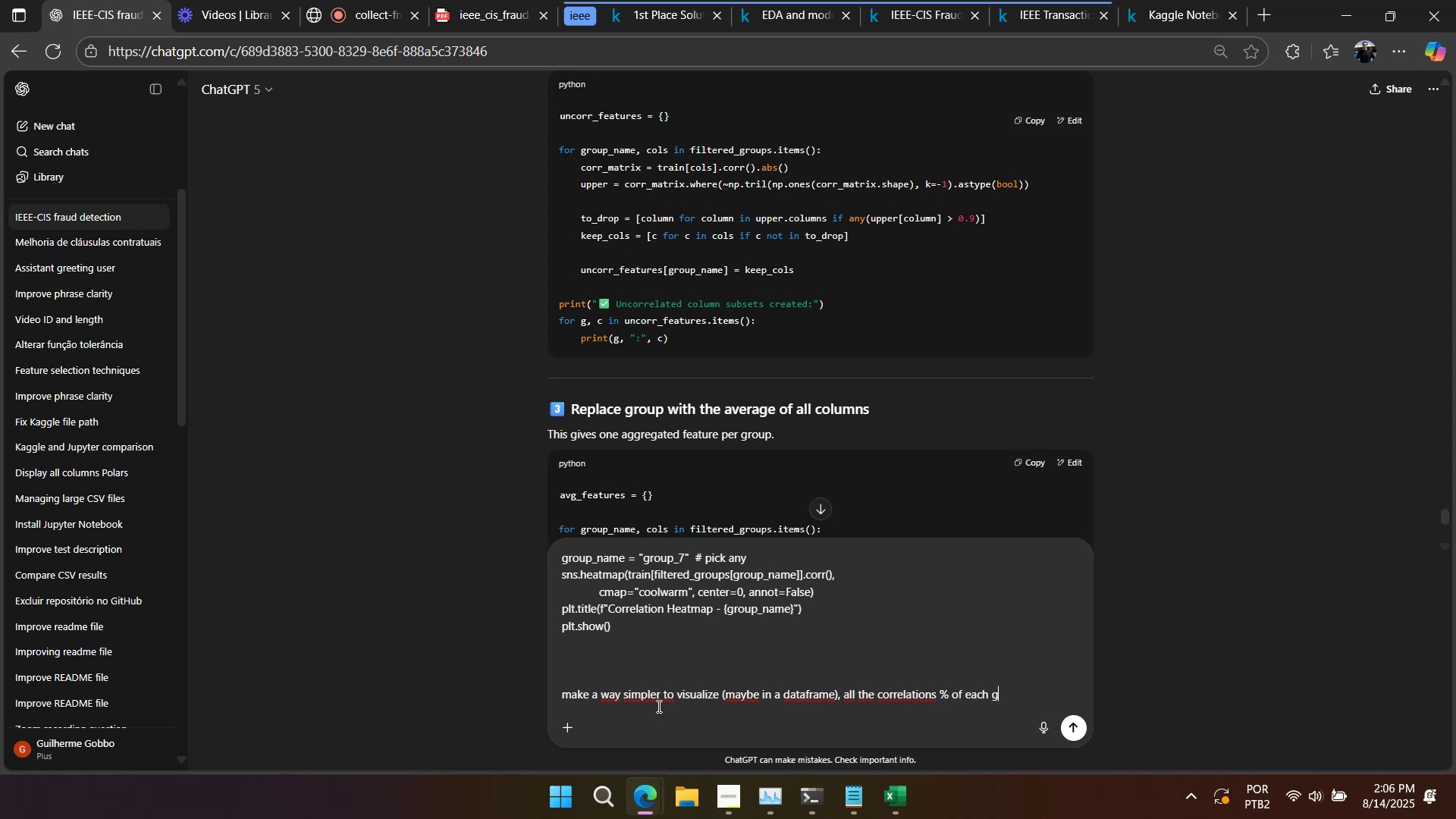 
key(Enter)
 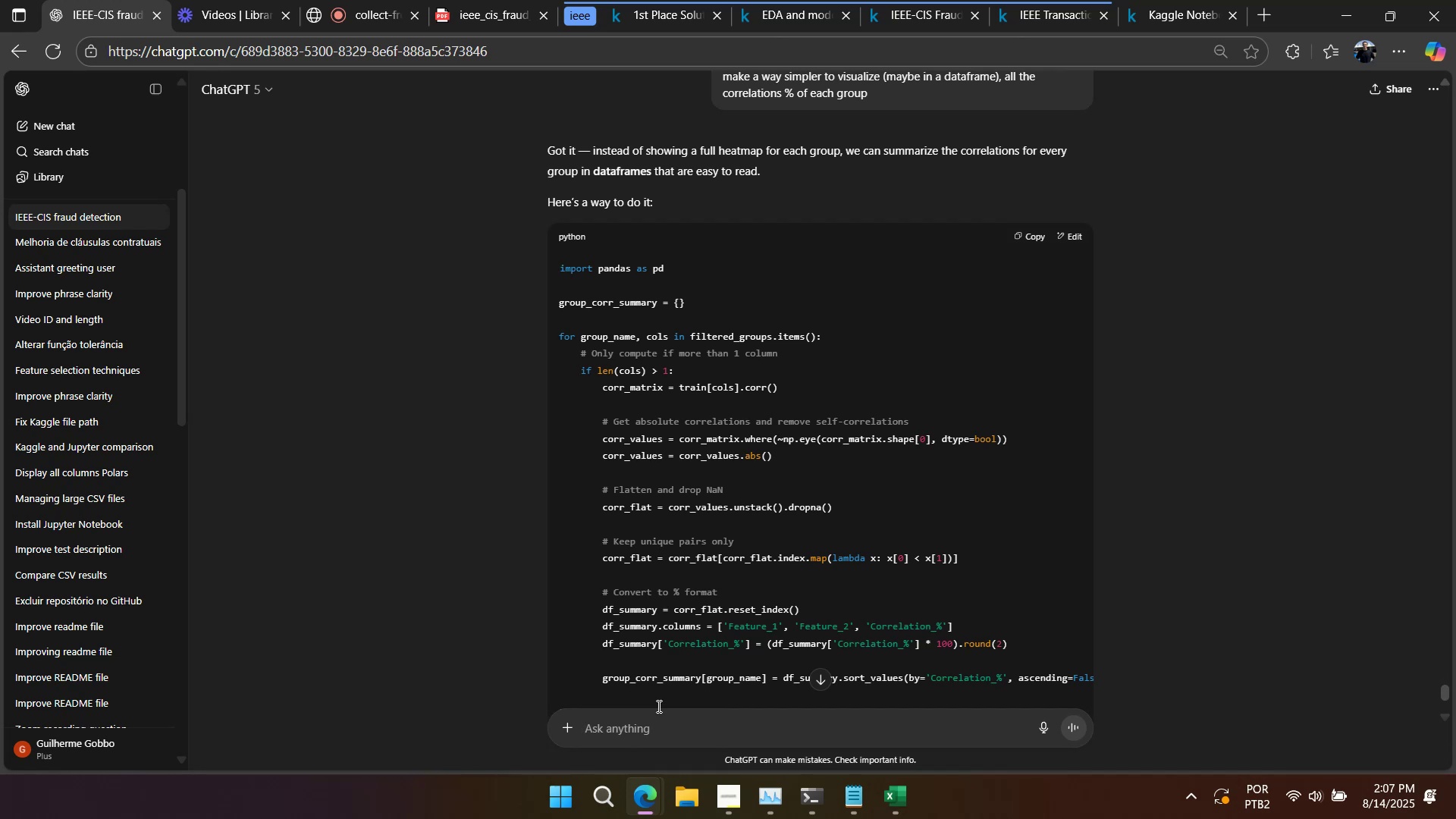 
wait(56.32)
 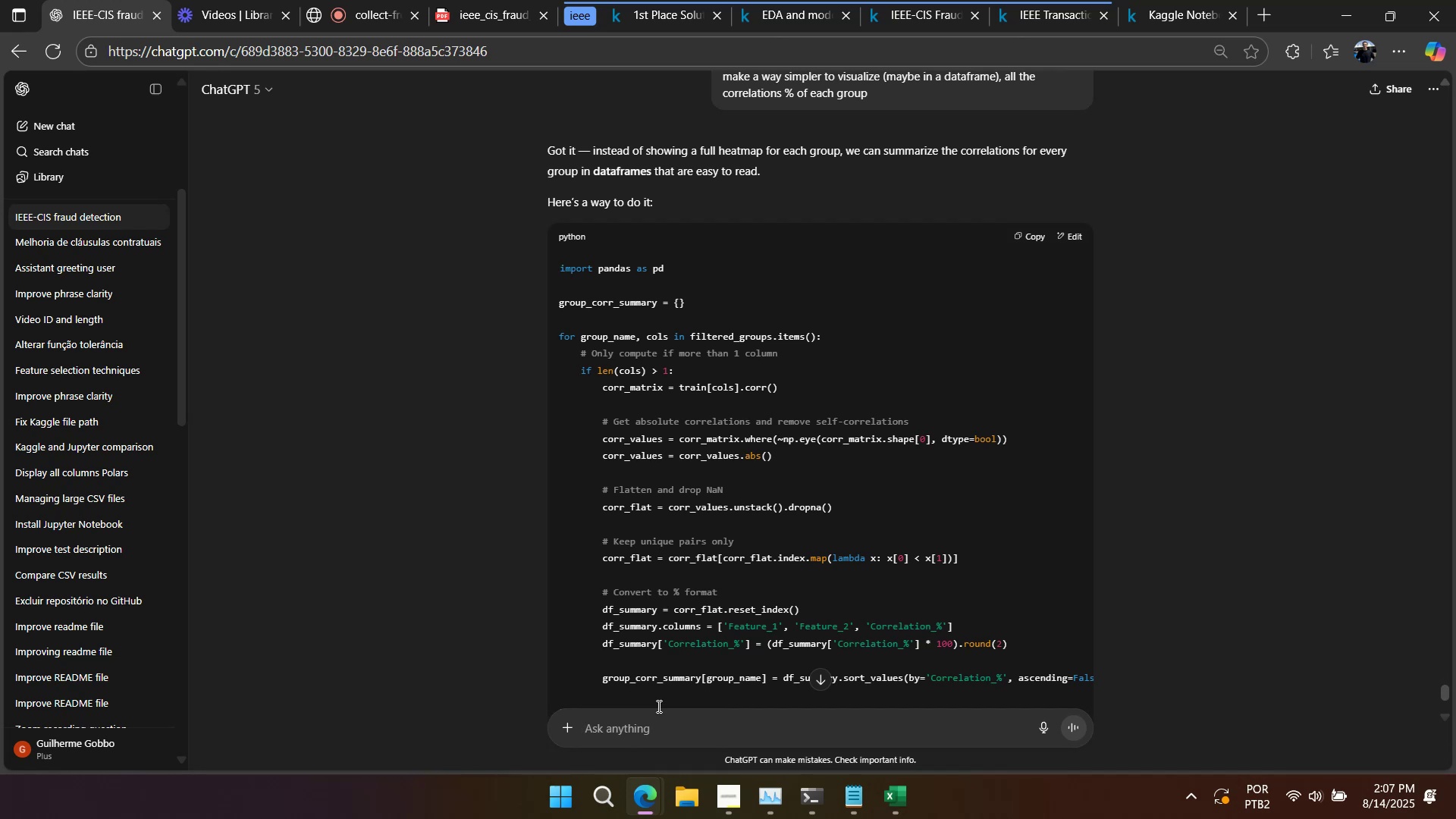 
left_click_drag(start_coordinate=[548, 296], to_coordinate=[1161, 211])
 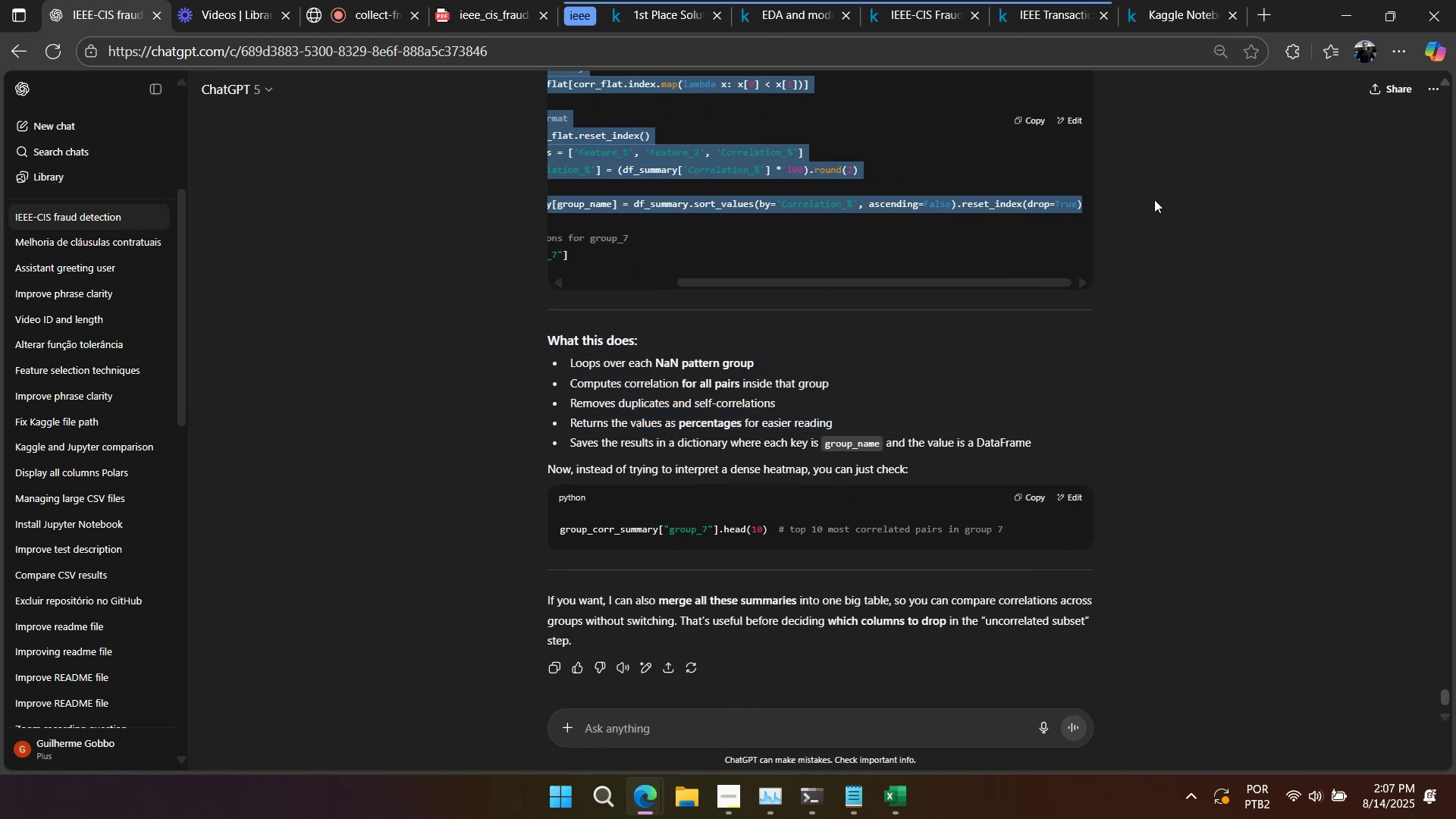 
scroll: coordinate [729, 440], scroll_direction: down, amount: 5.0
 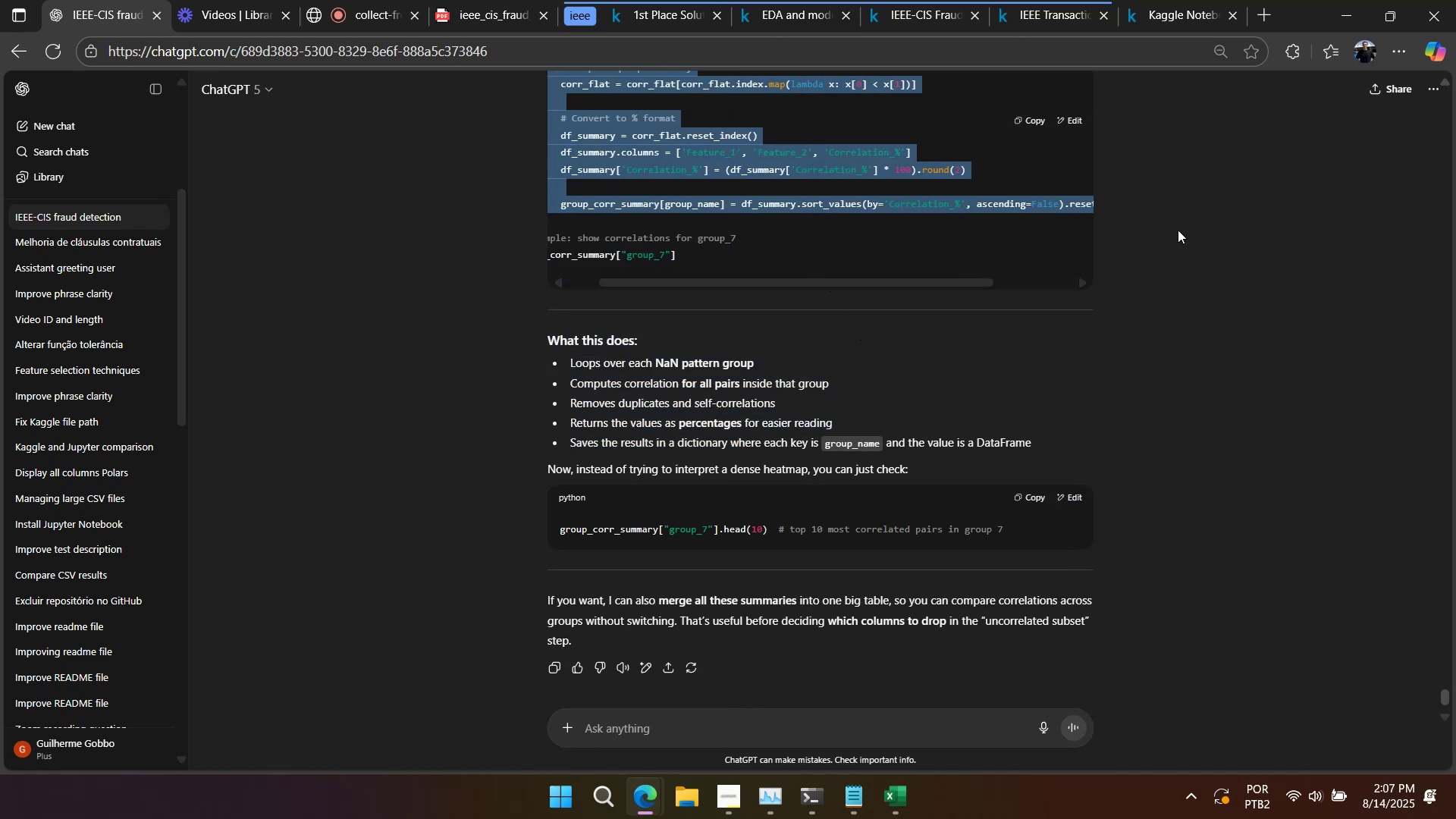 
key(Control+C)
 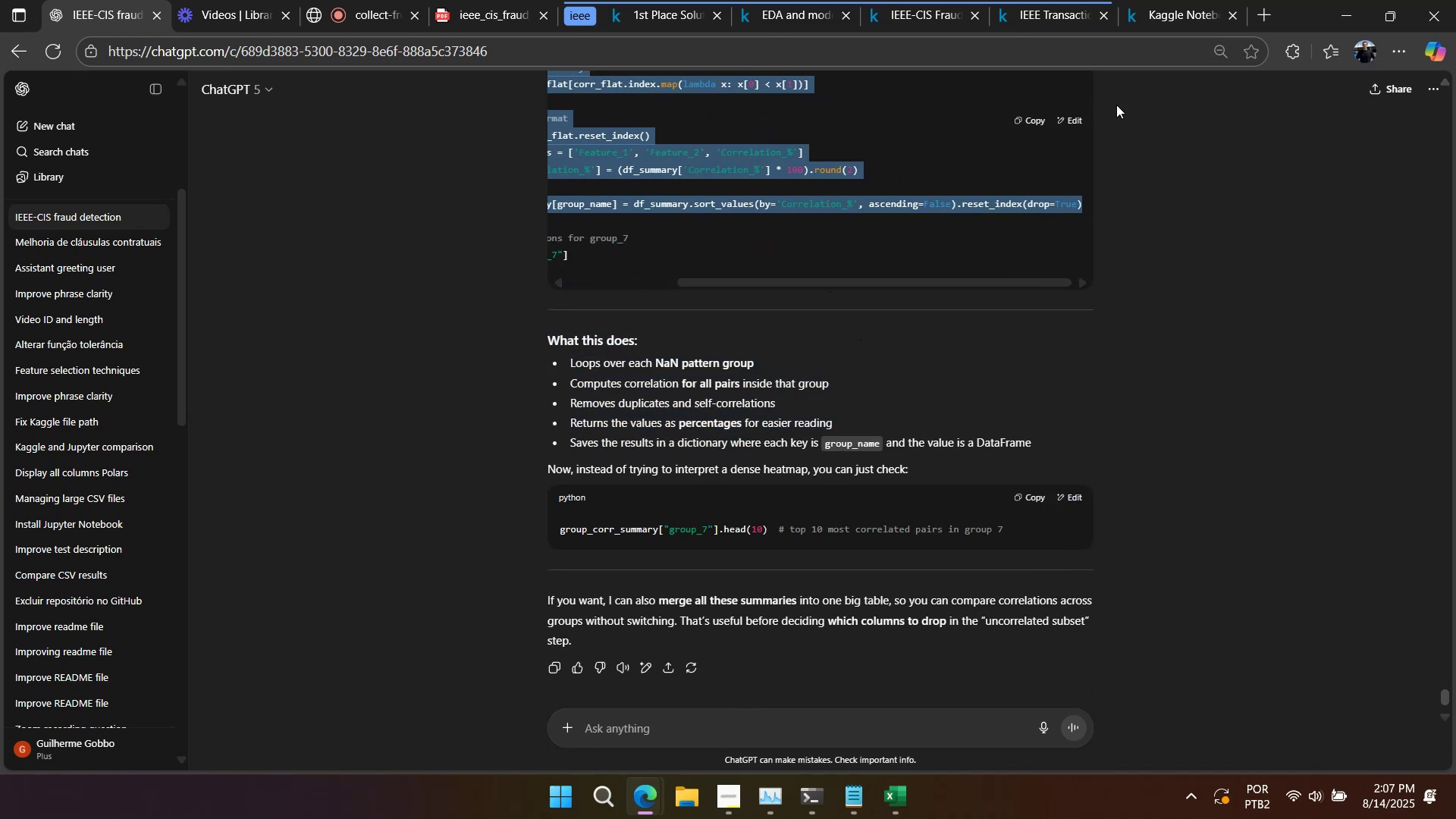 
key(Control+C)
 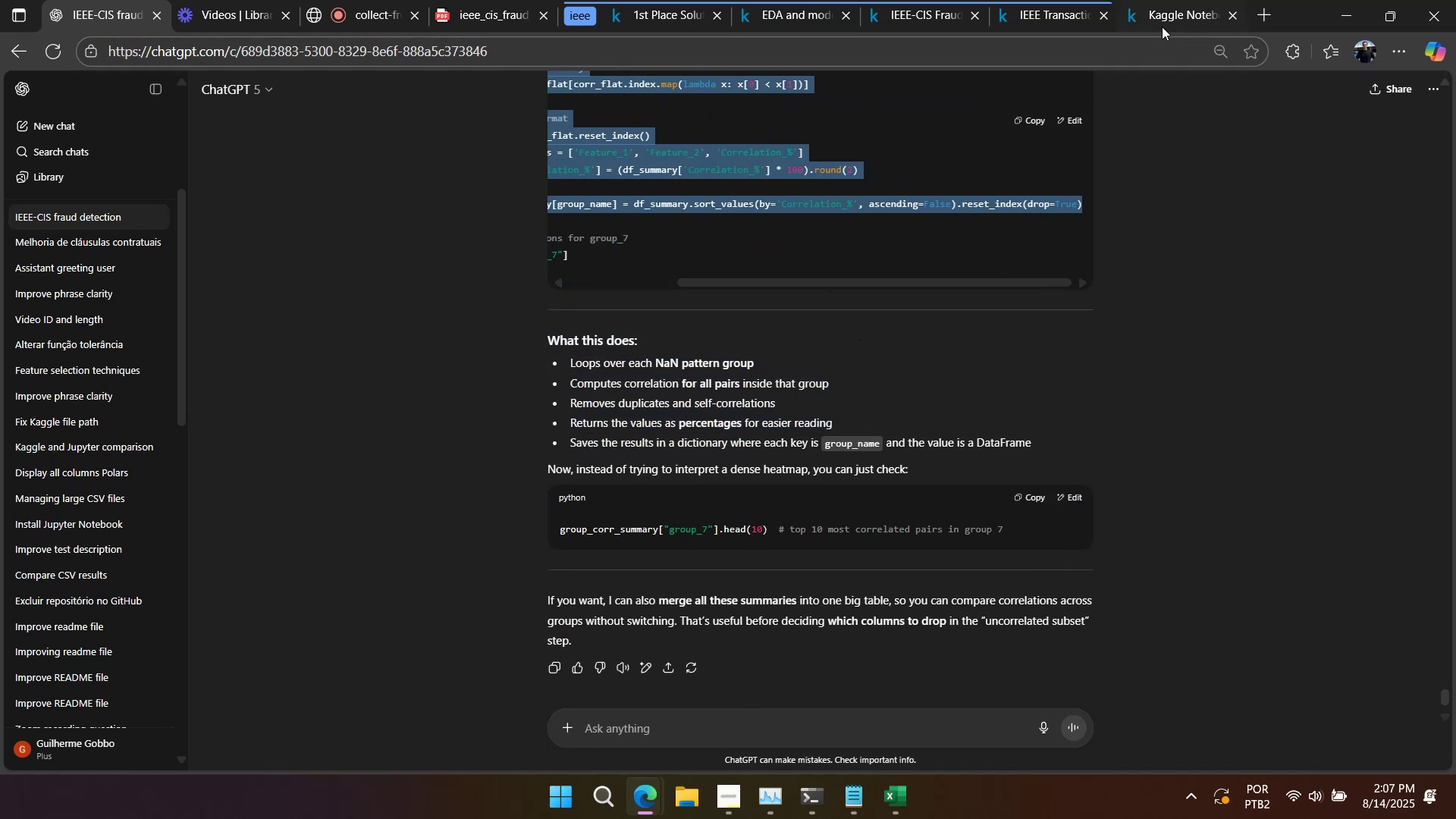 
left_click([1163, 16])
 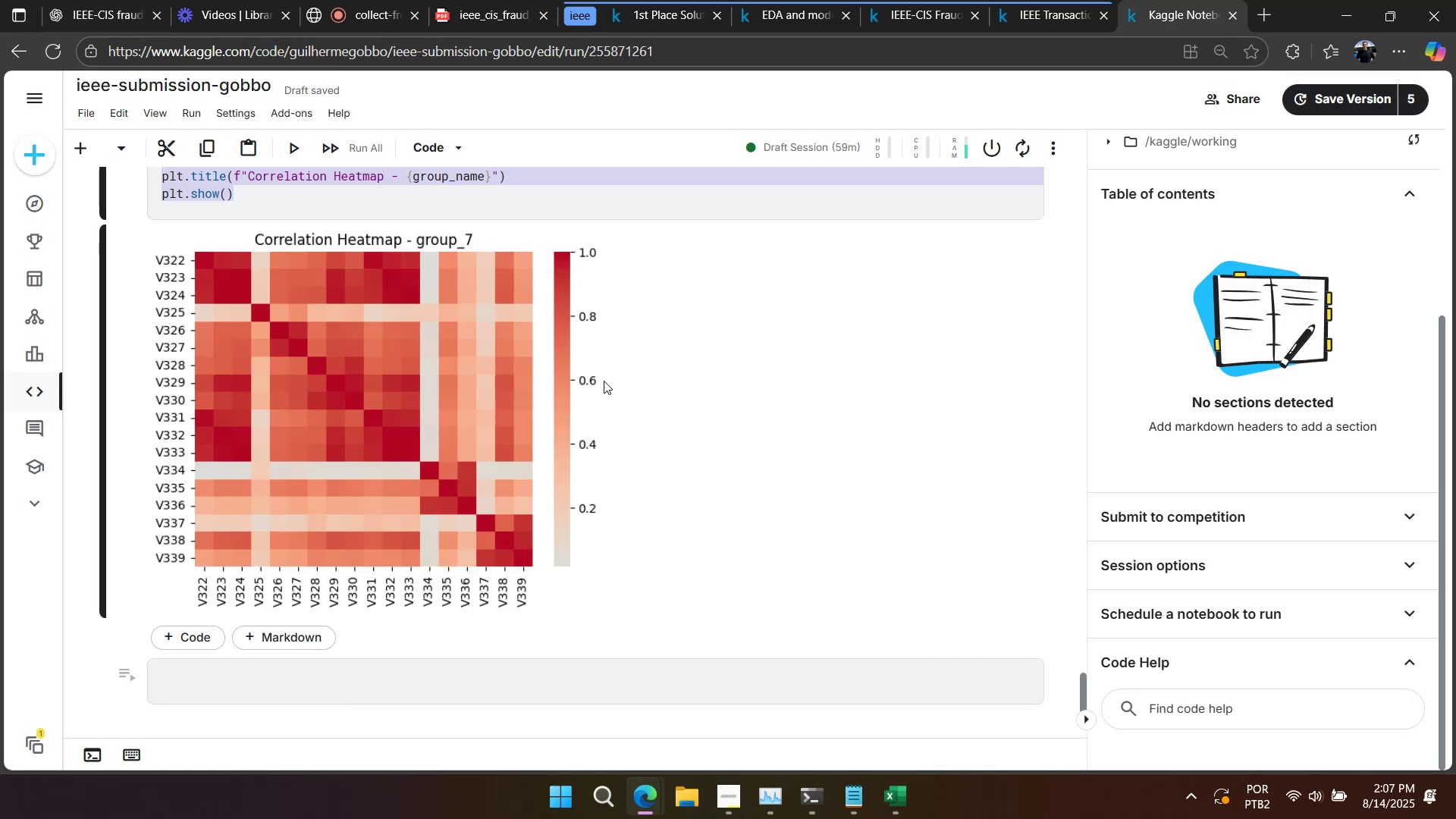 
scroll: coordinate [458, 420], scroll_direction: up, amount: 3.0
 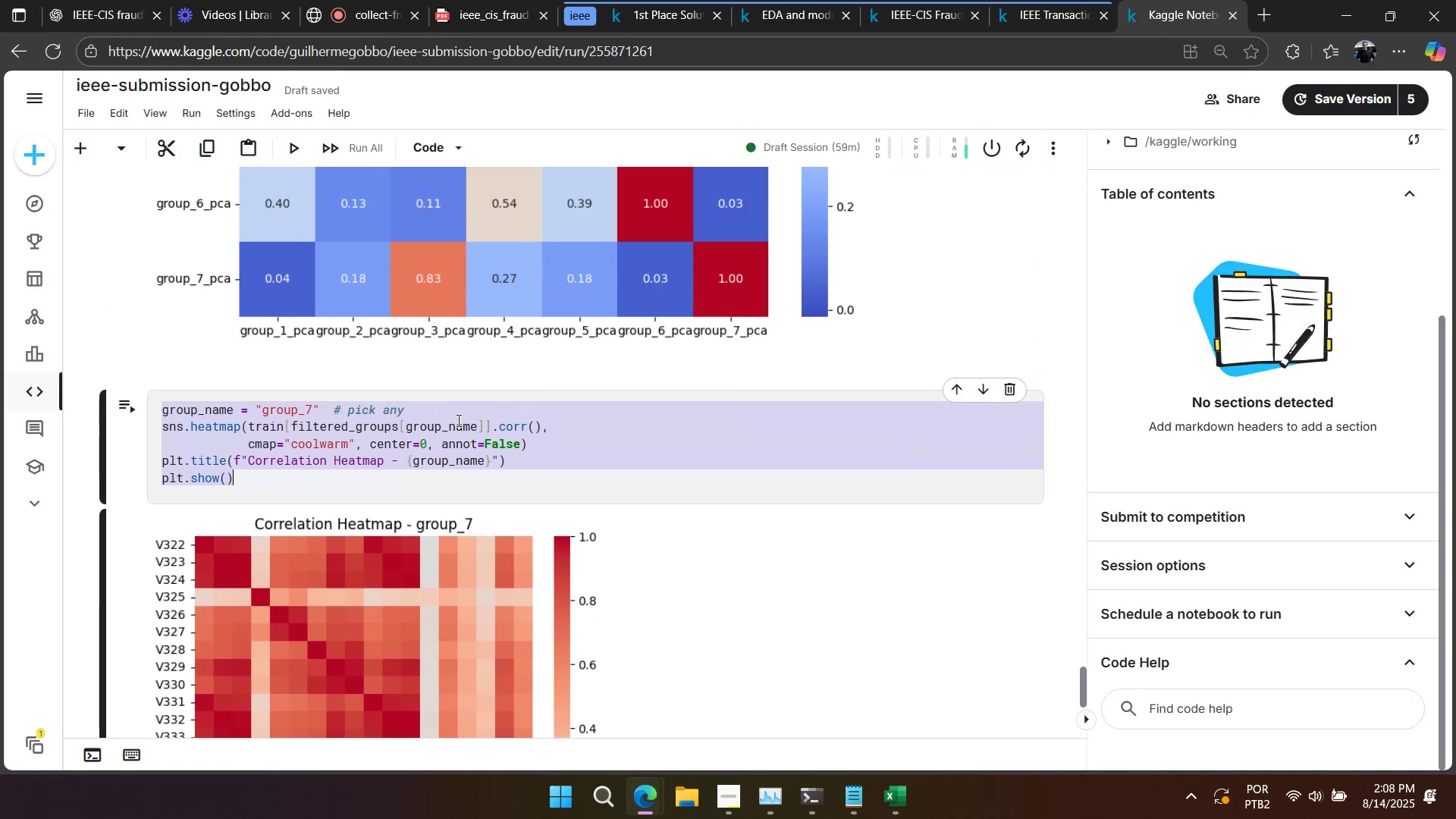 
scroll: coordinate [450, 431], scroll_direction: down, amount: 2.0
 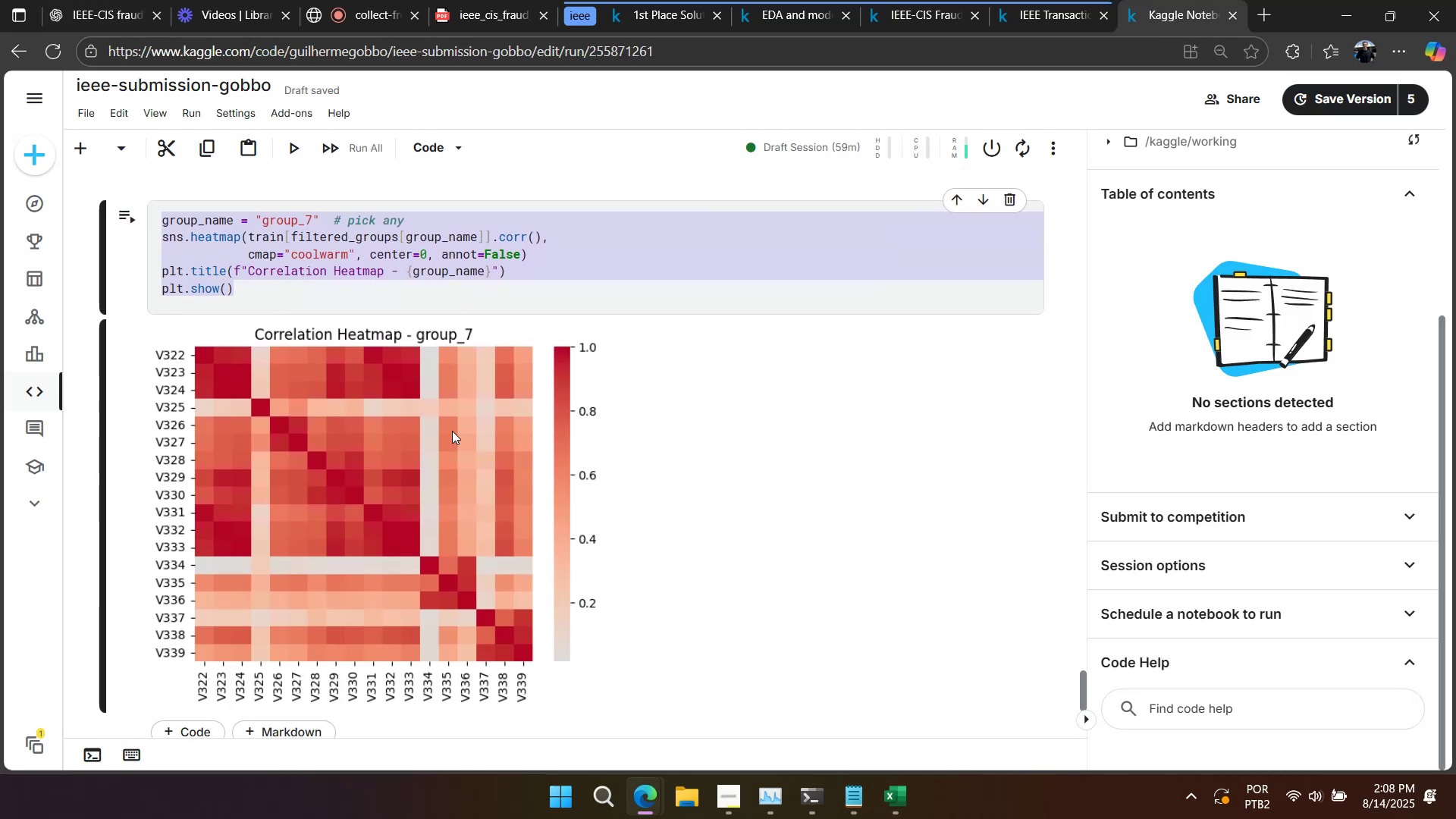 
scroll: coordinate [476, 346], scroll_direction: none, amount: 0.0
 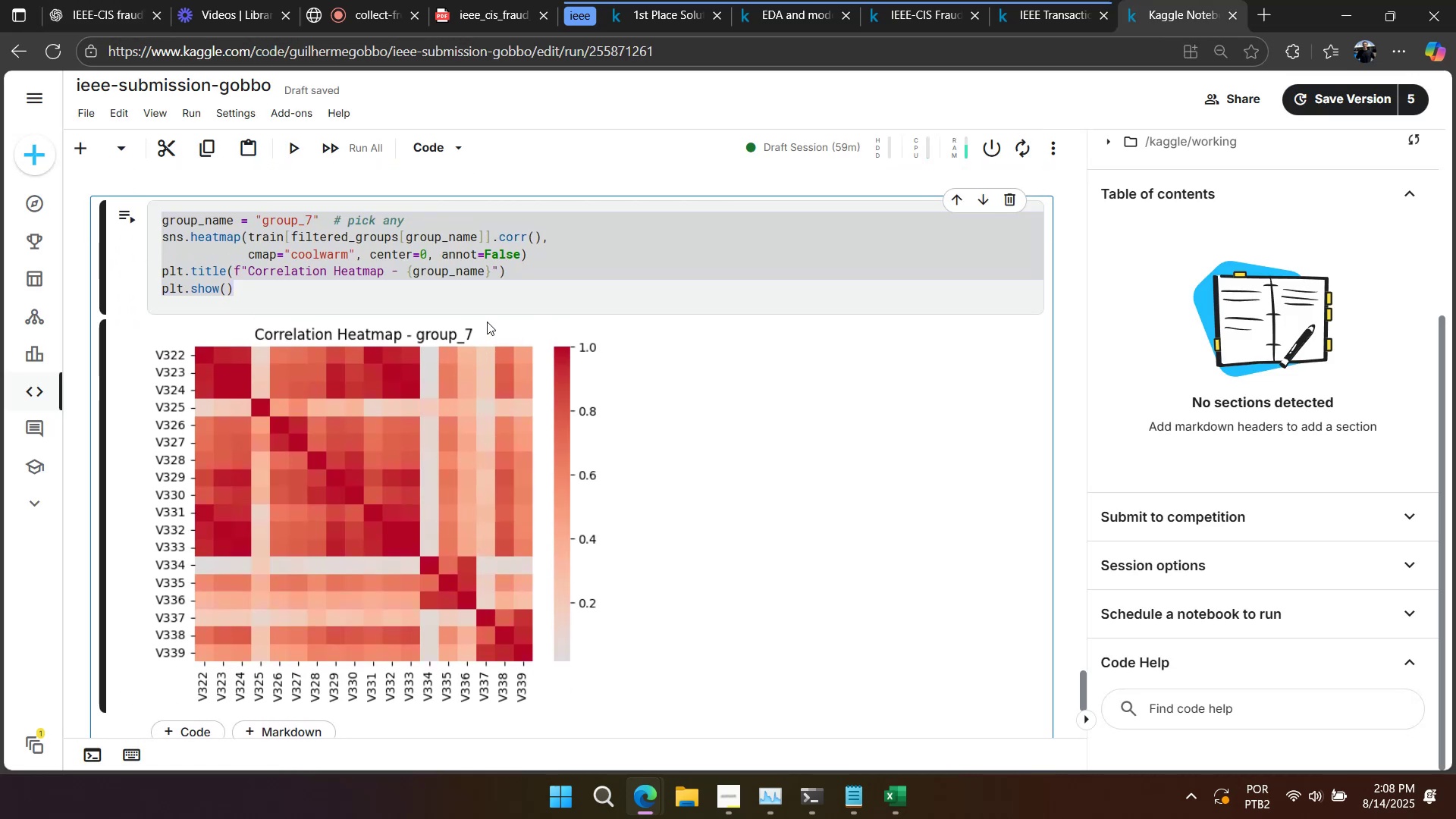 
double_click([478, 284])
 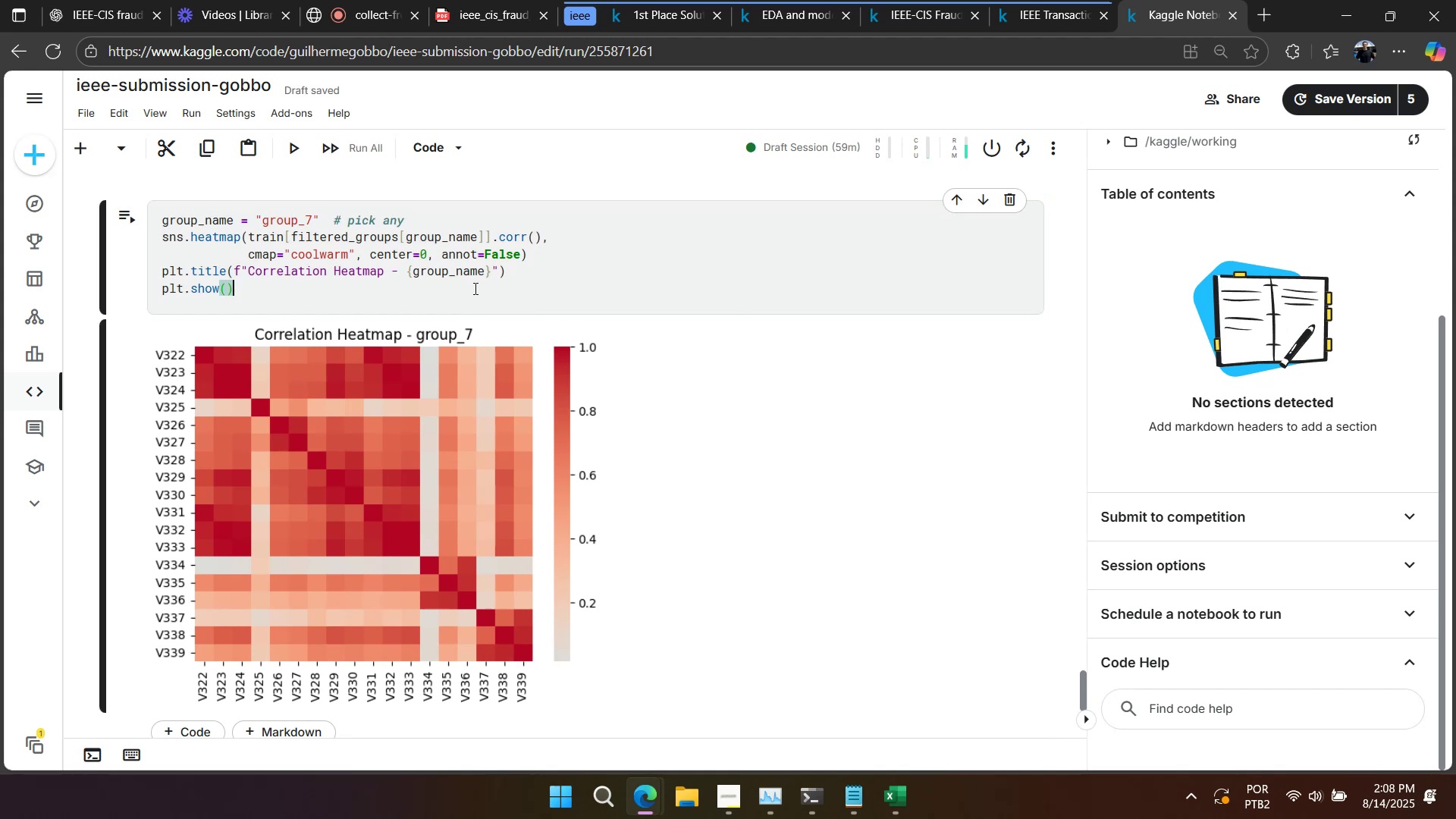 
scroll: coordinate [474, 290], scroll_direction: down, amount: 3.0
 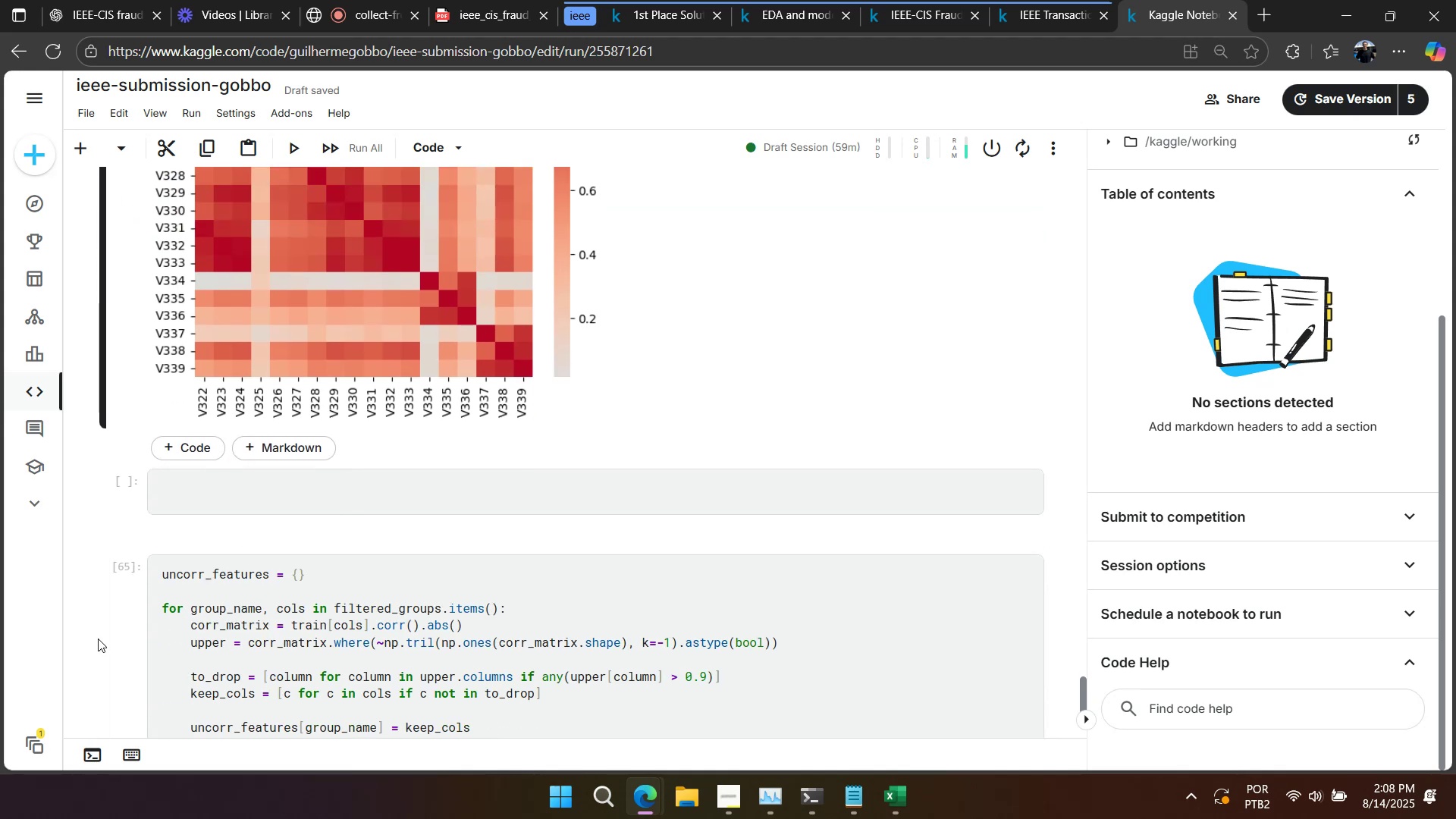 
left_click([131, 615])
 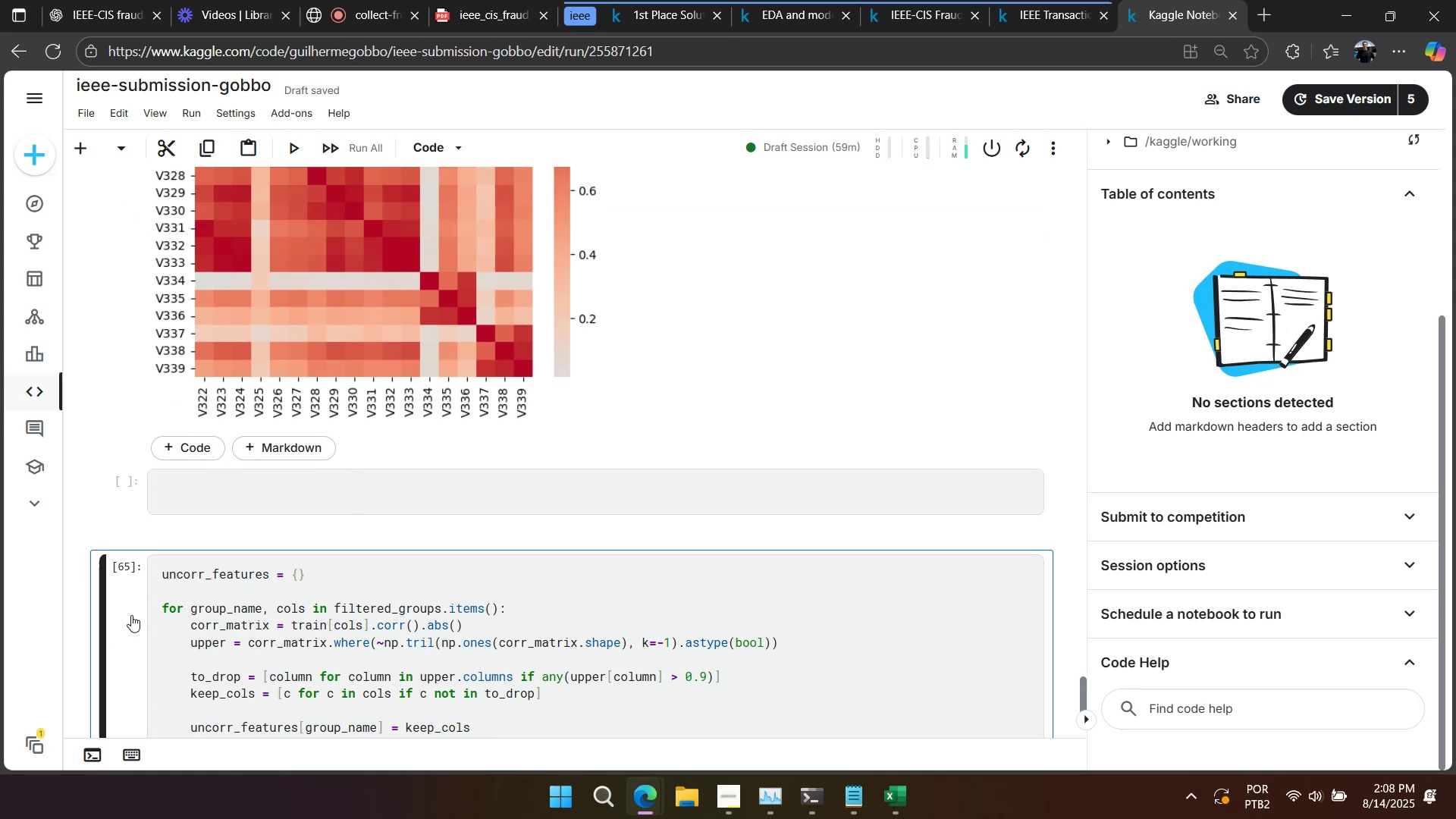 
type(aaaa)
 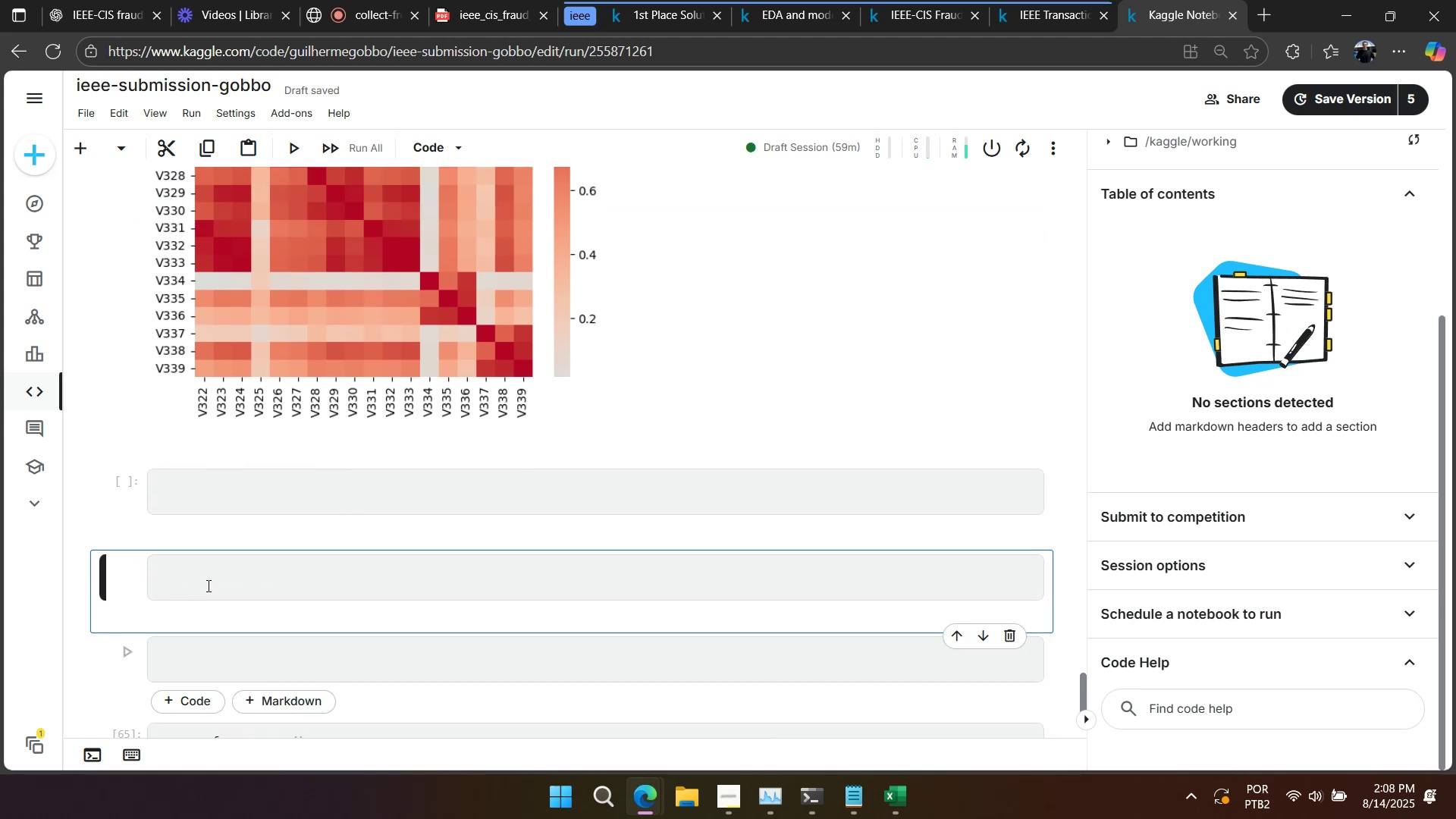 
left_click([218, 575])
 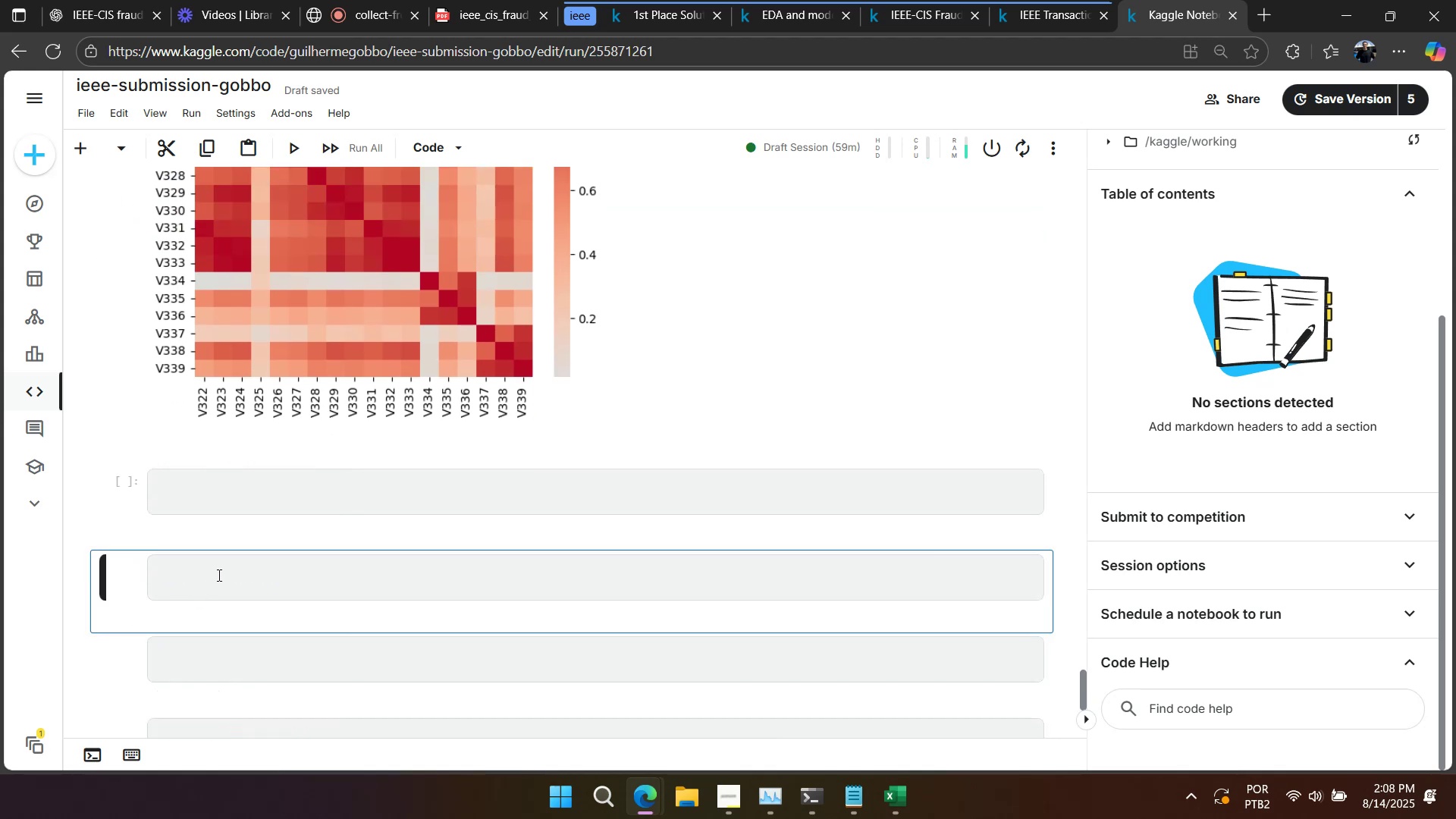 
key(Control+V)
 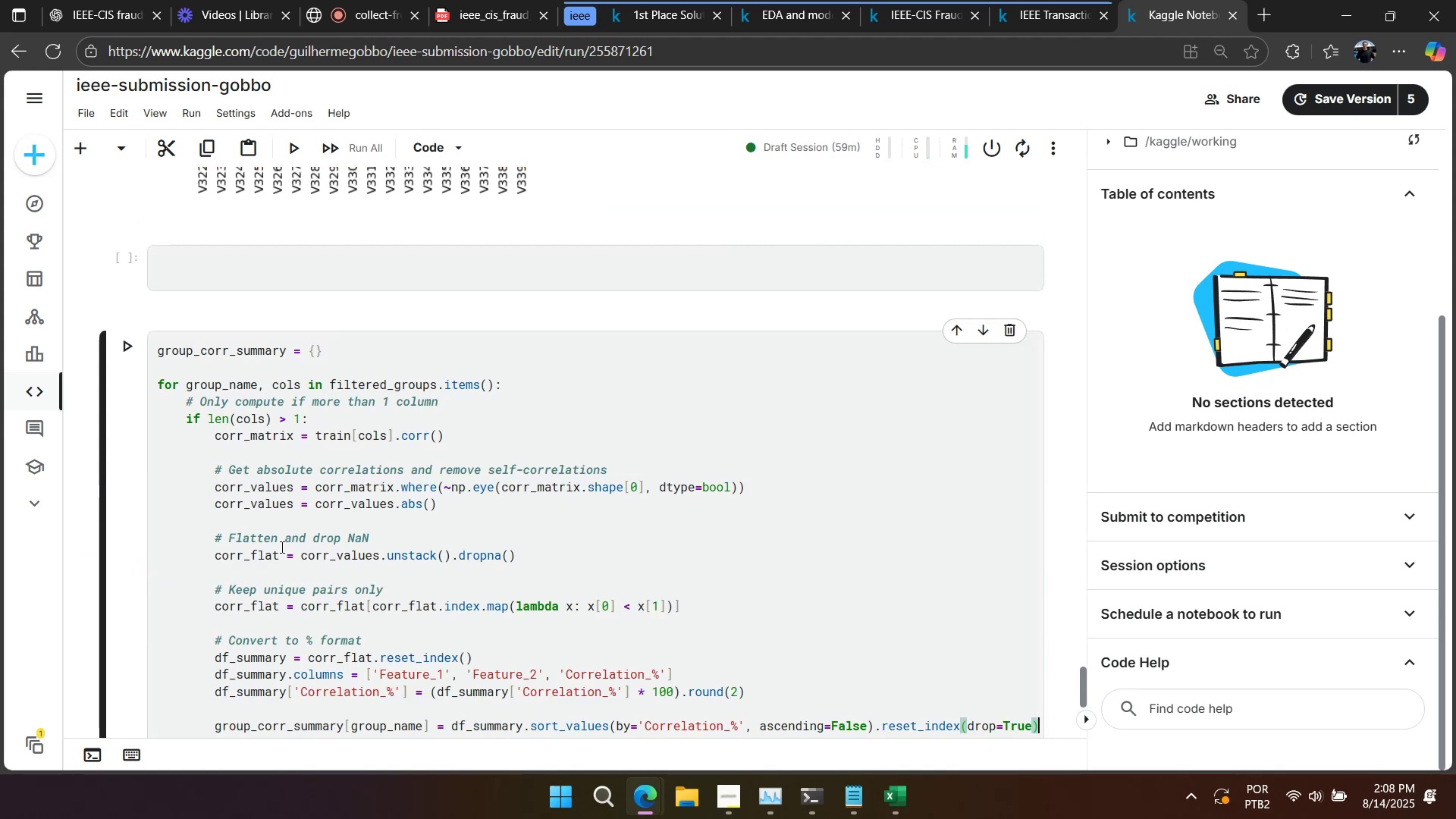 
scroll: coordinate [354, 486], scroll_direction: down, amount: 2.0
 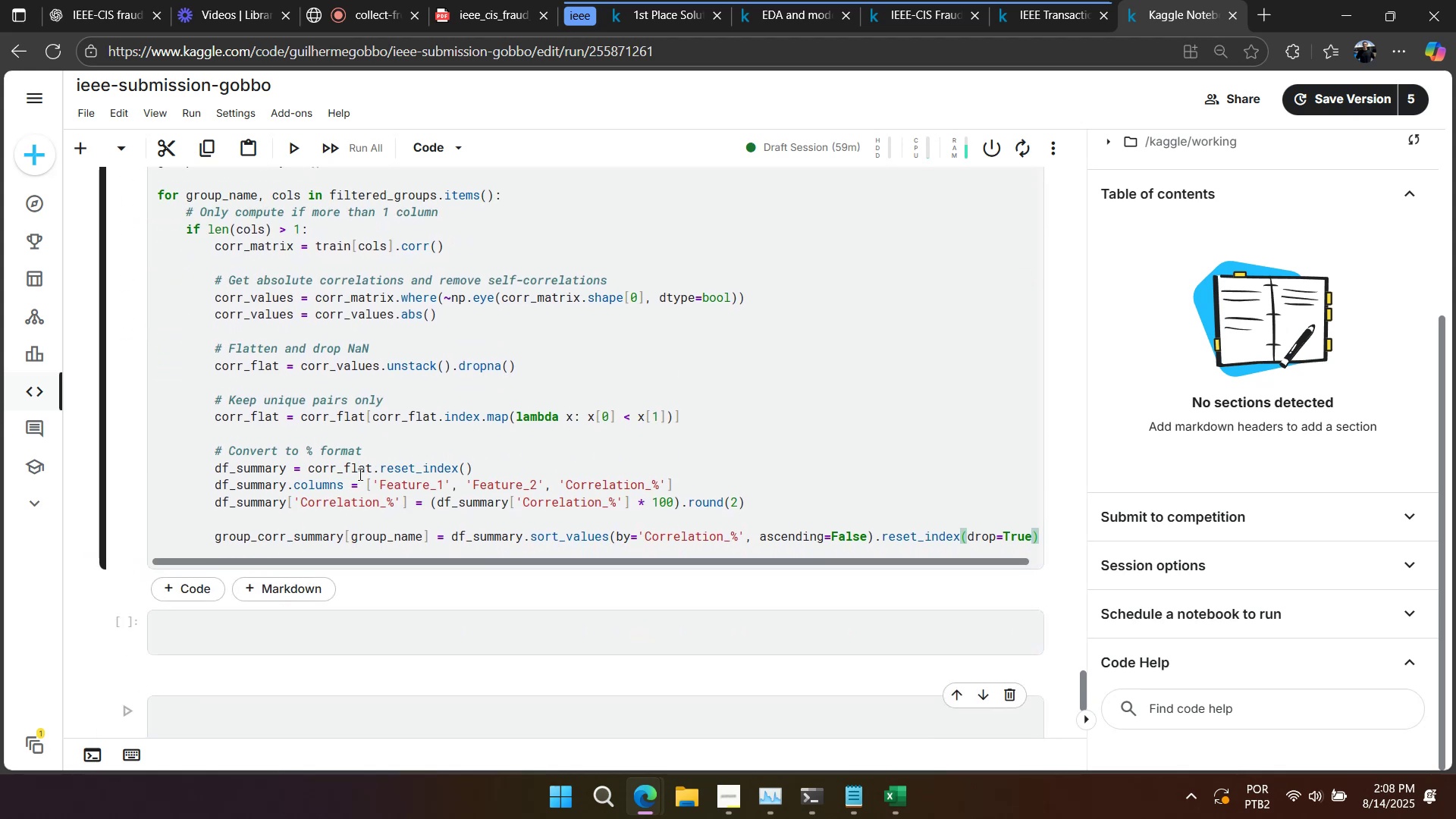 
left_click([381, 437])
 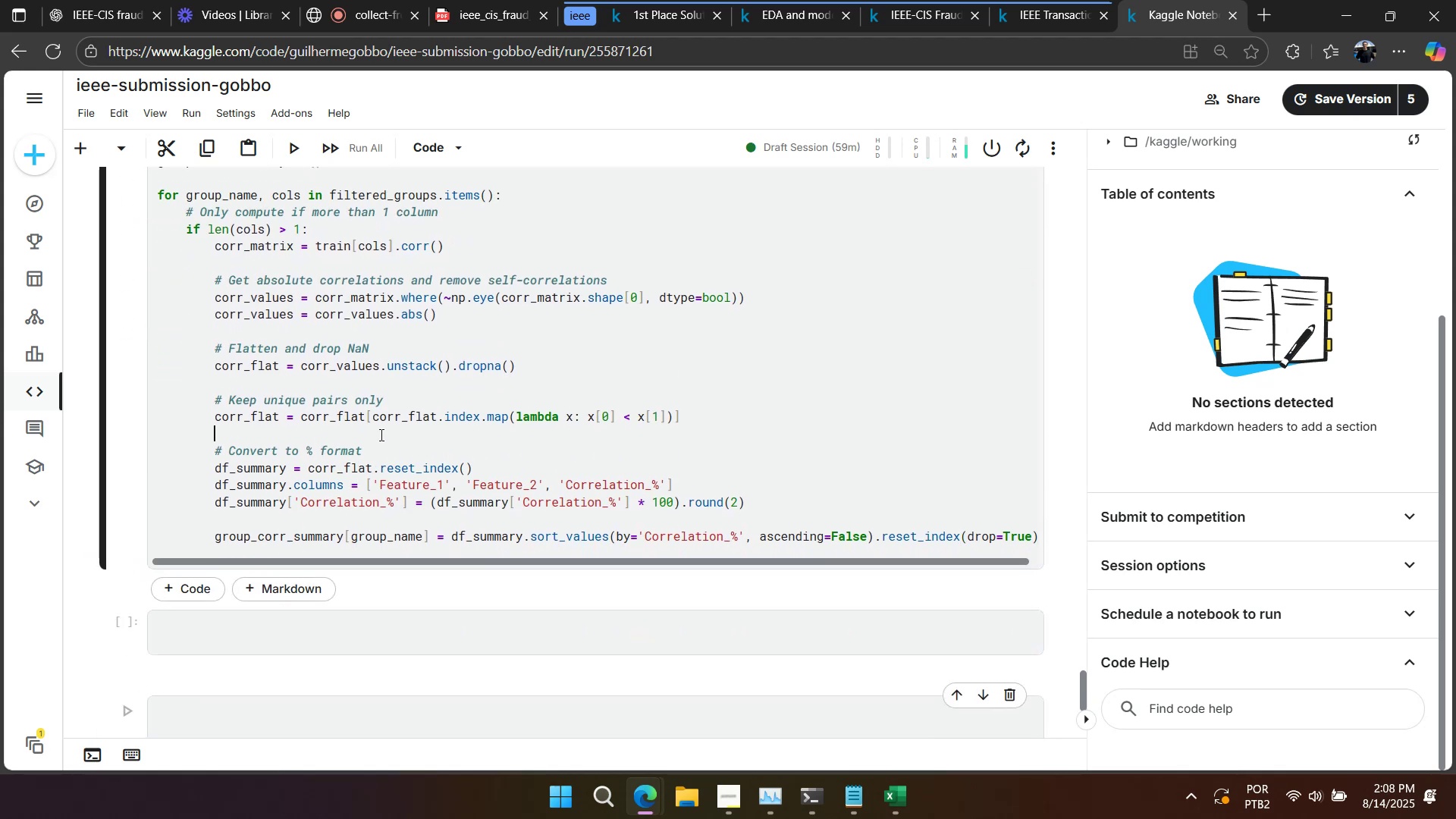 
key(Shift+Enter)
 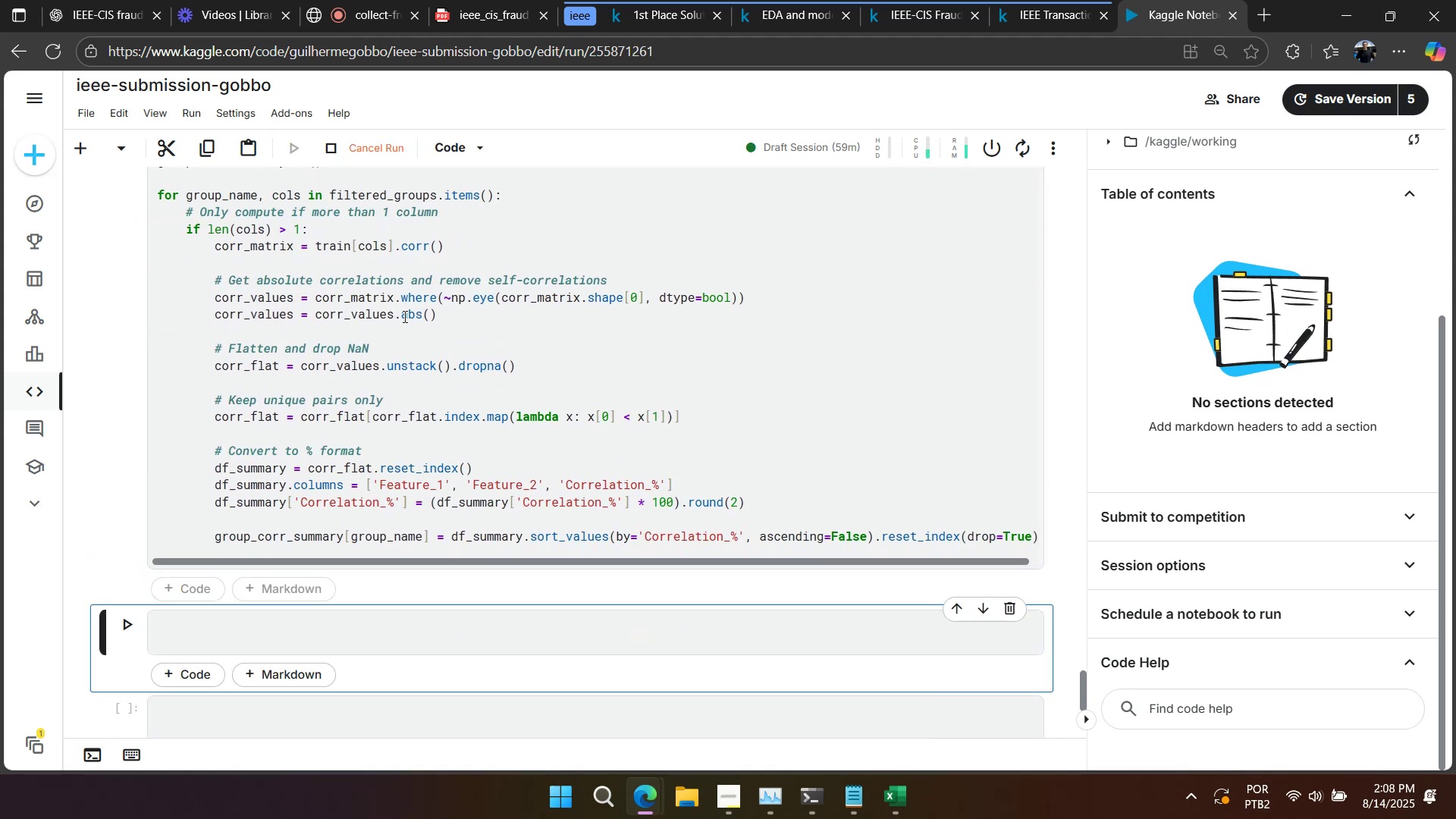 
scroll: coordinate [438, 400], scroll_direction: up, amount: 1.0
 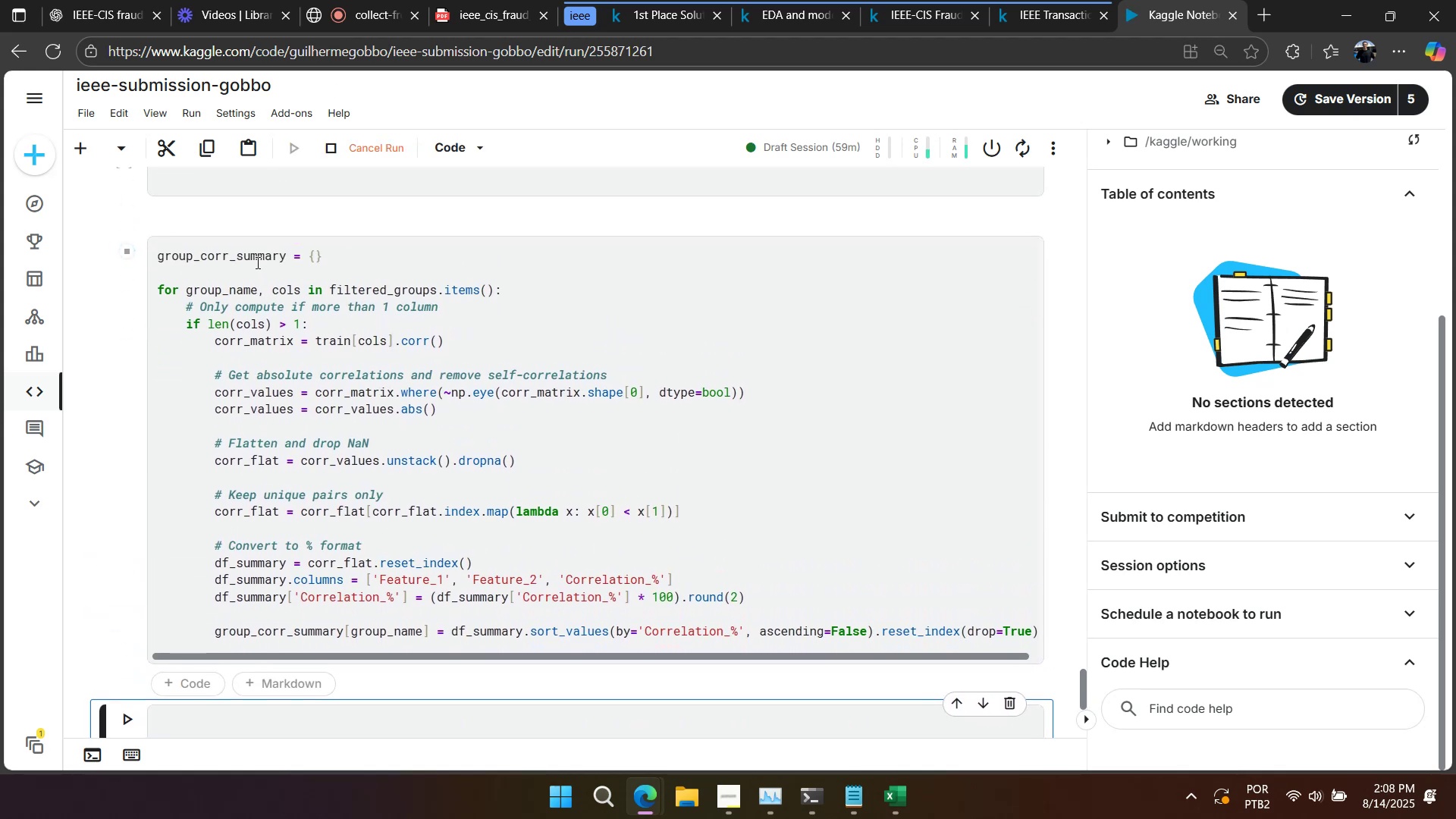 
double_click([254, 253])
 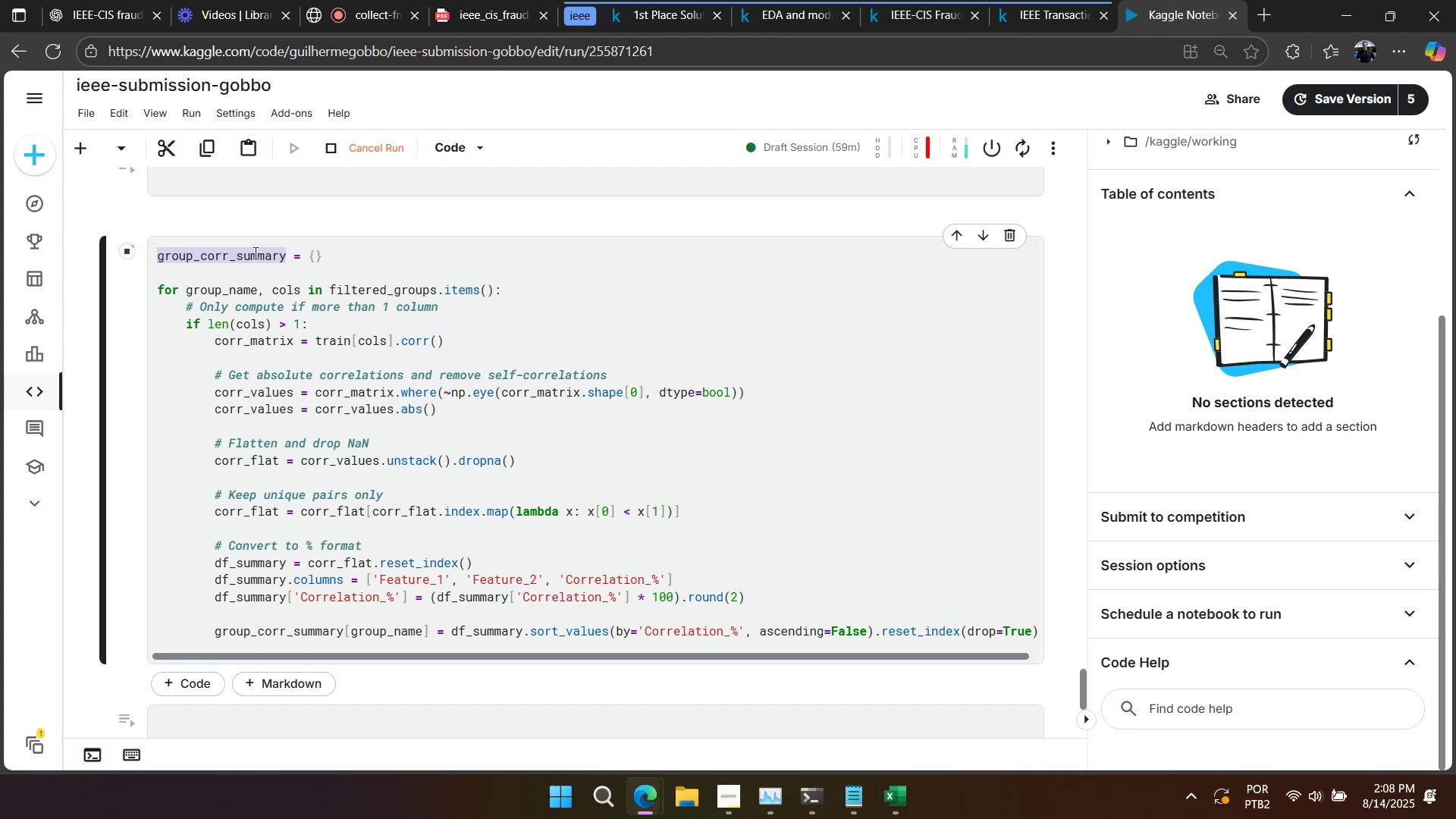 
key(Control+C)
 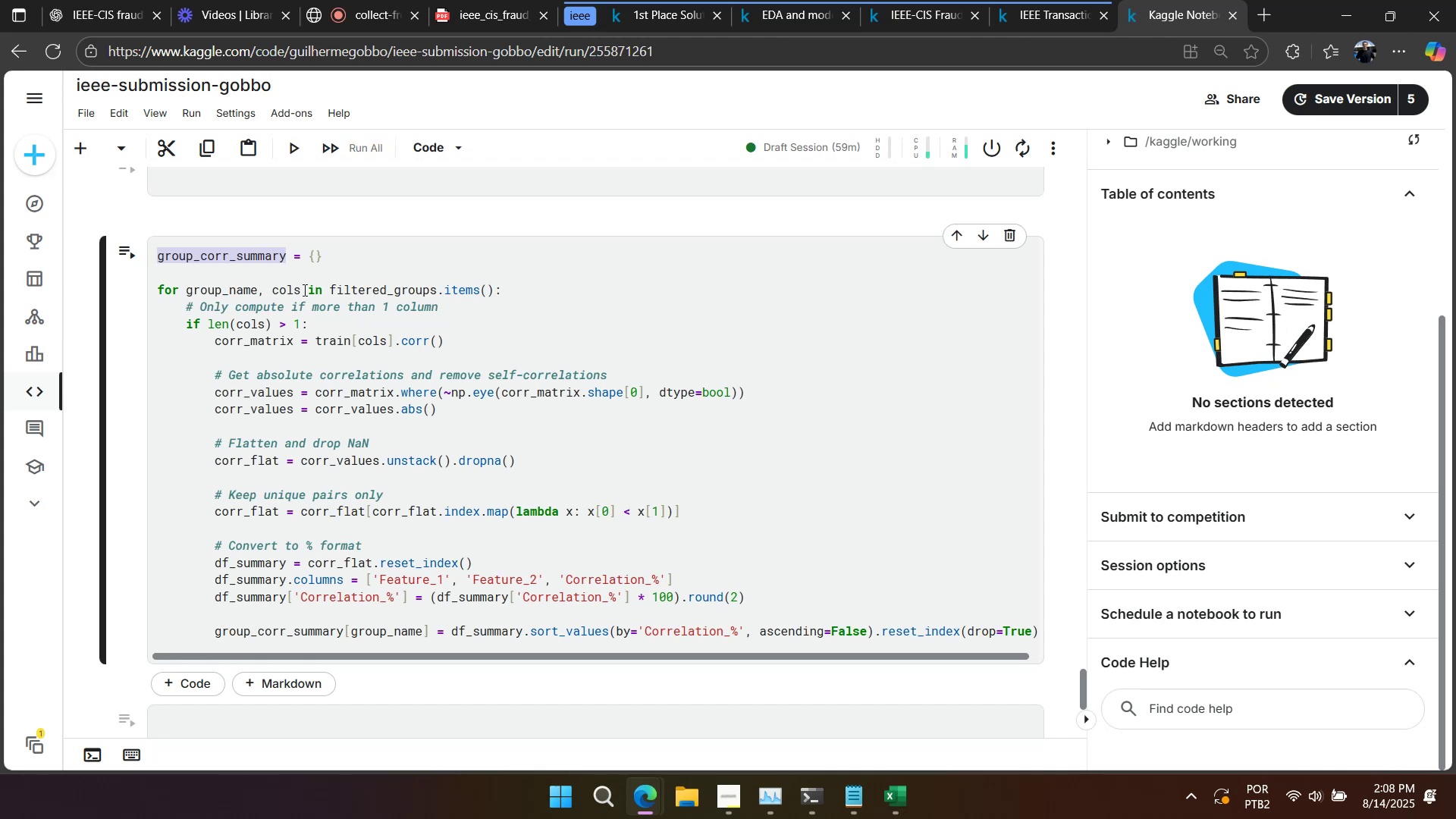 
scroll: coordinate [379, 347], scroll_direction: down, amount: 2.0
 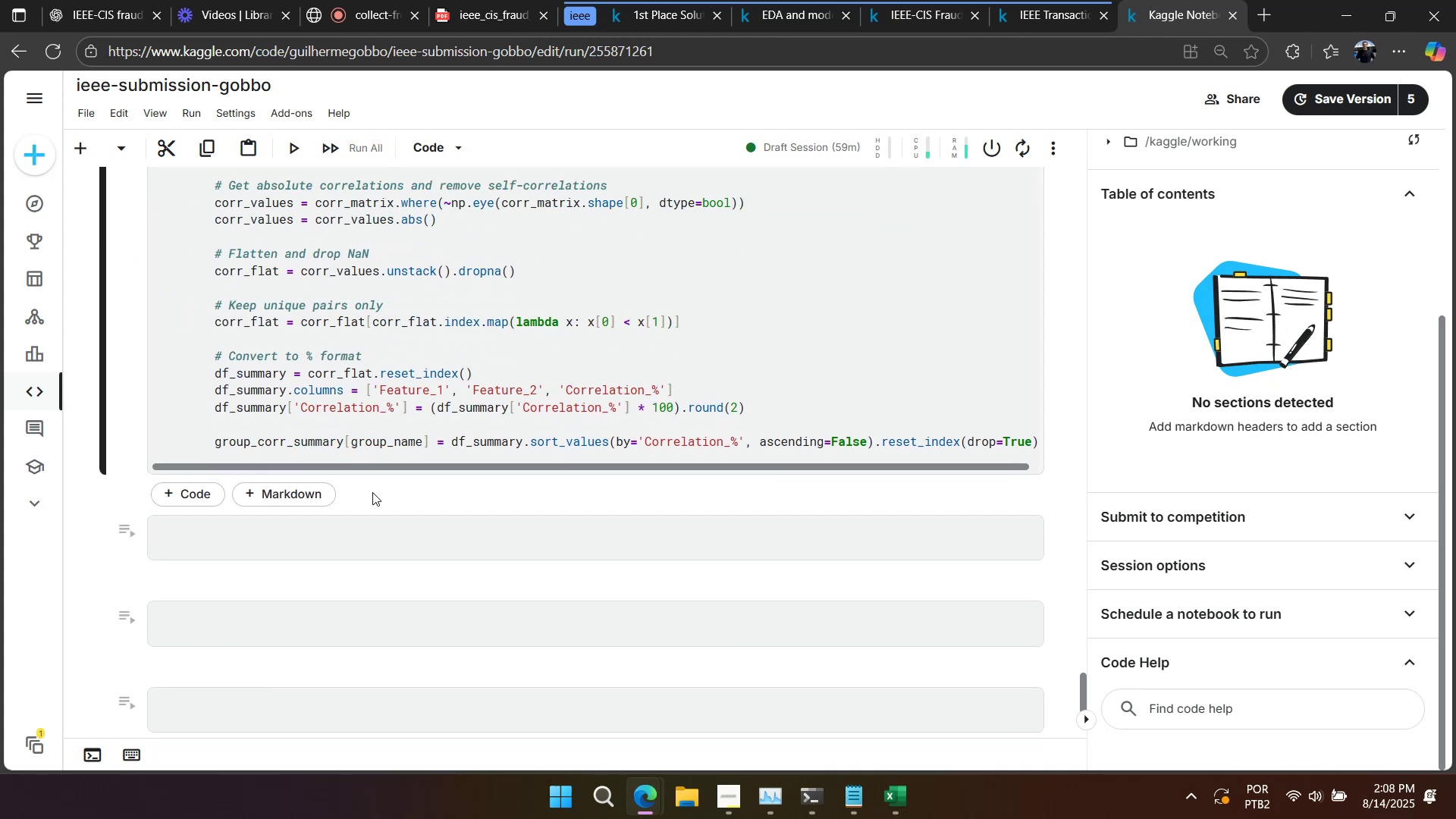 
left_click([401, 541])
 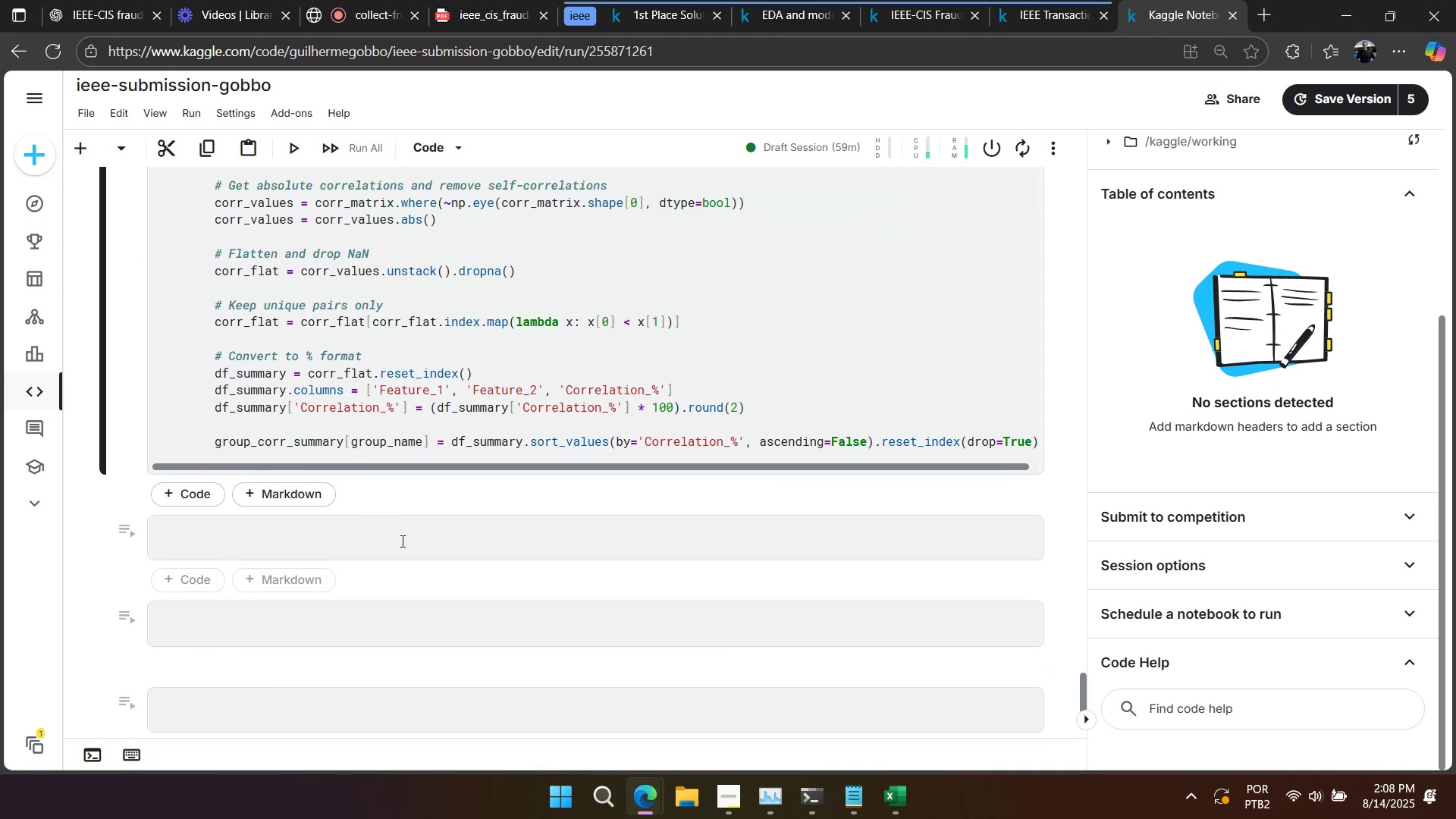 
key(Control+ControlLeft)
 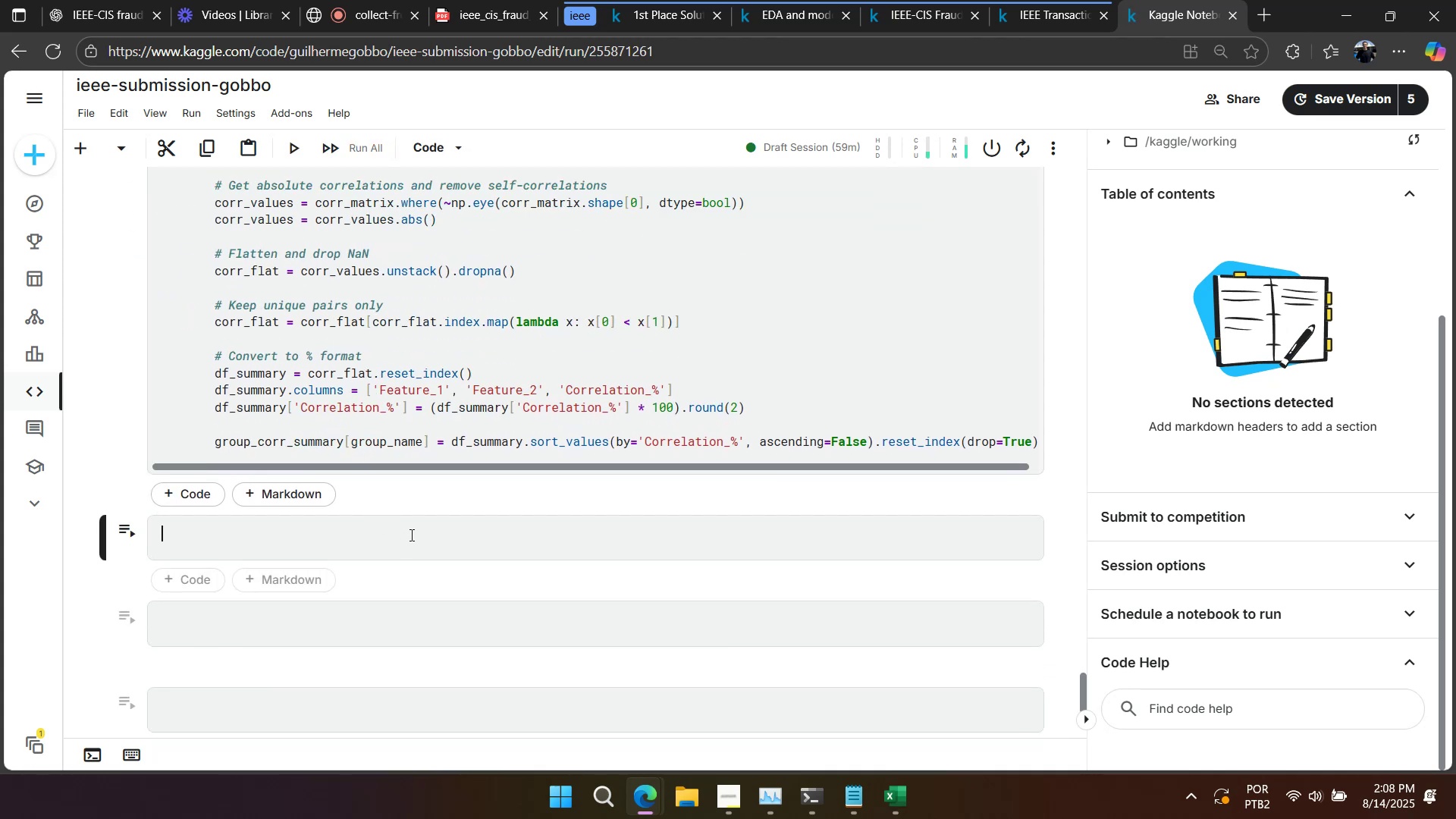 
key(Control+V)
 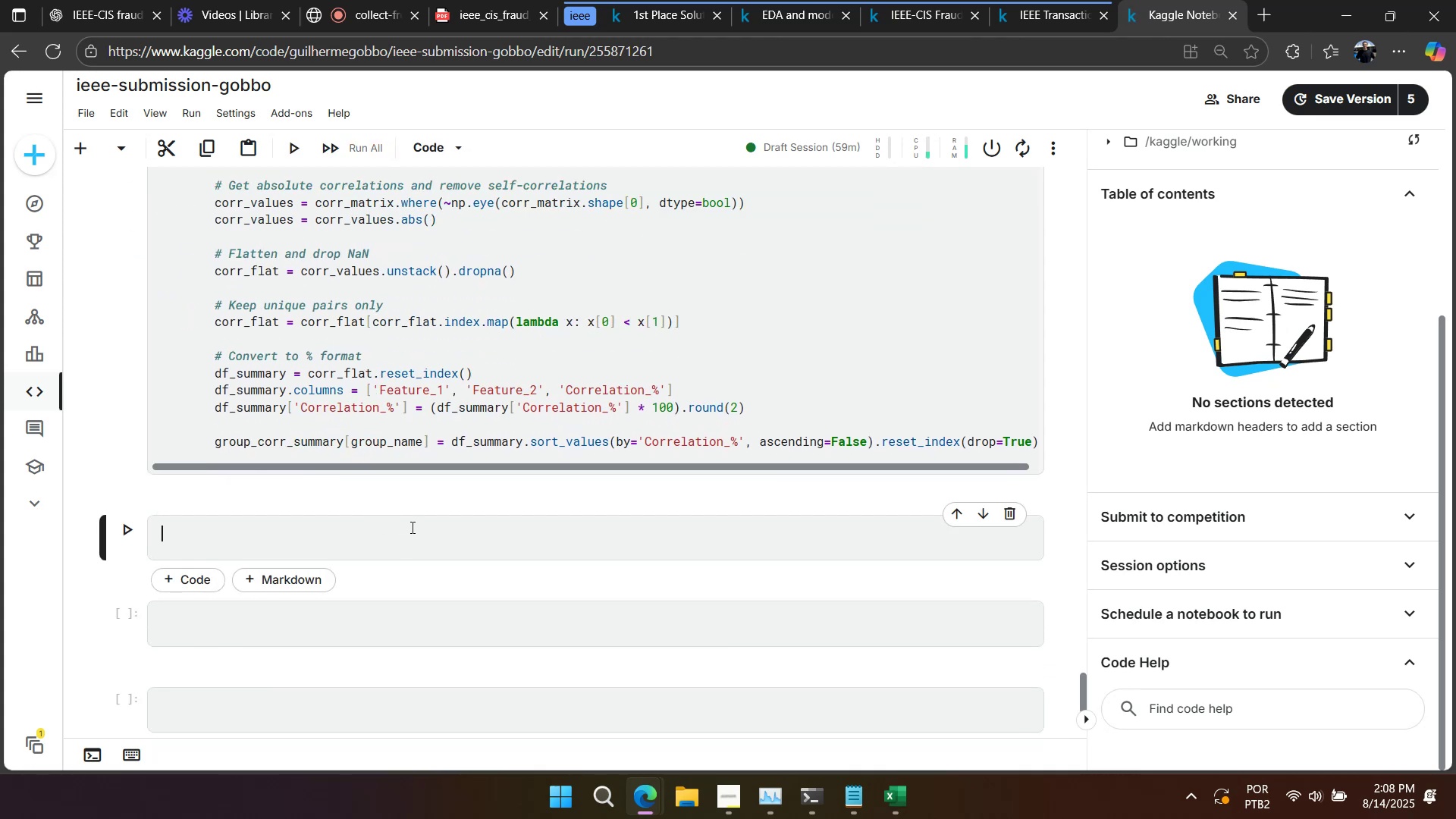 
key(Shift+Enter)
 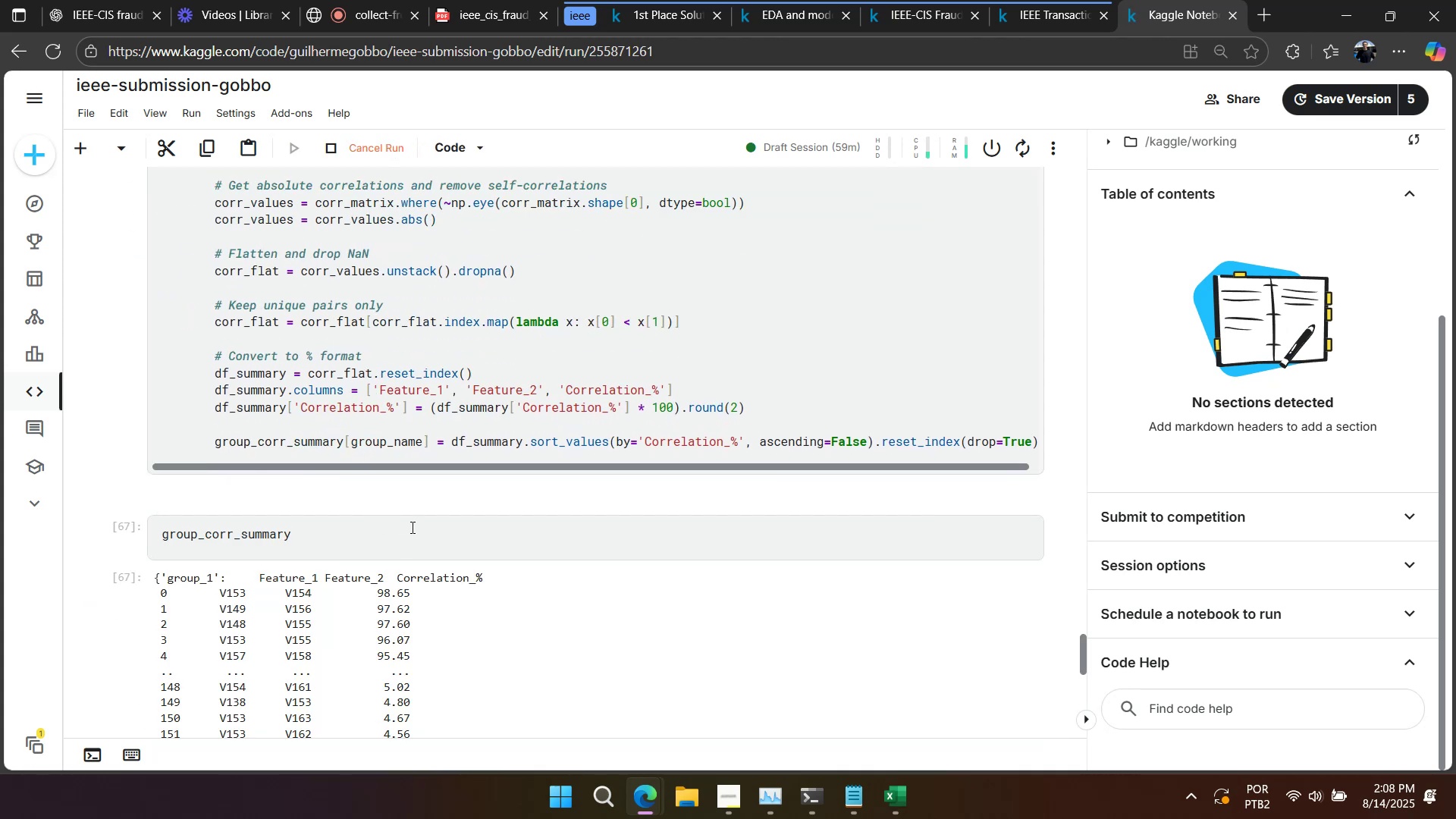 
scroll: coordinate [416, 518], scroll_direction: down, amount: 4.0
 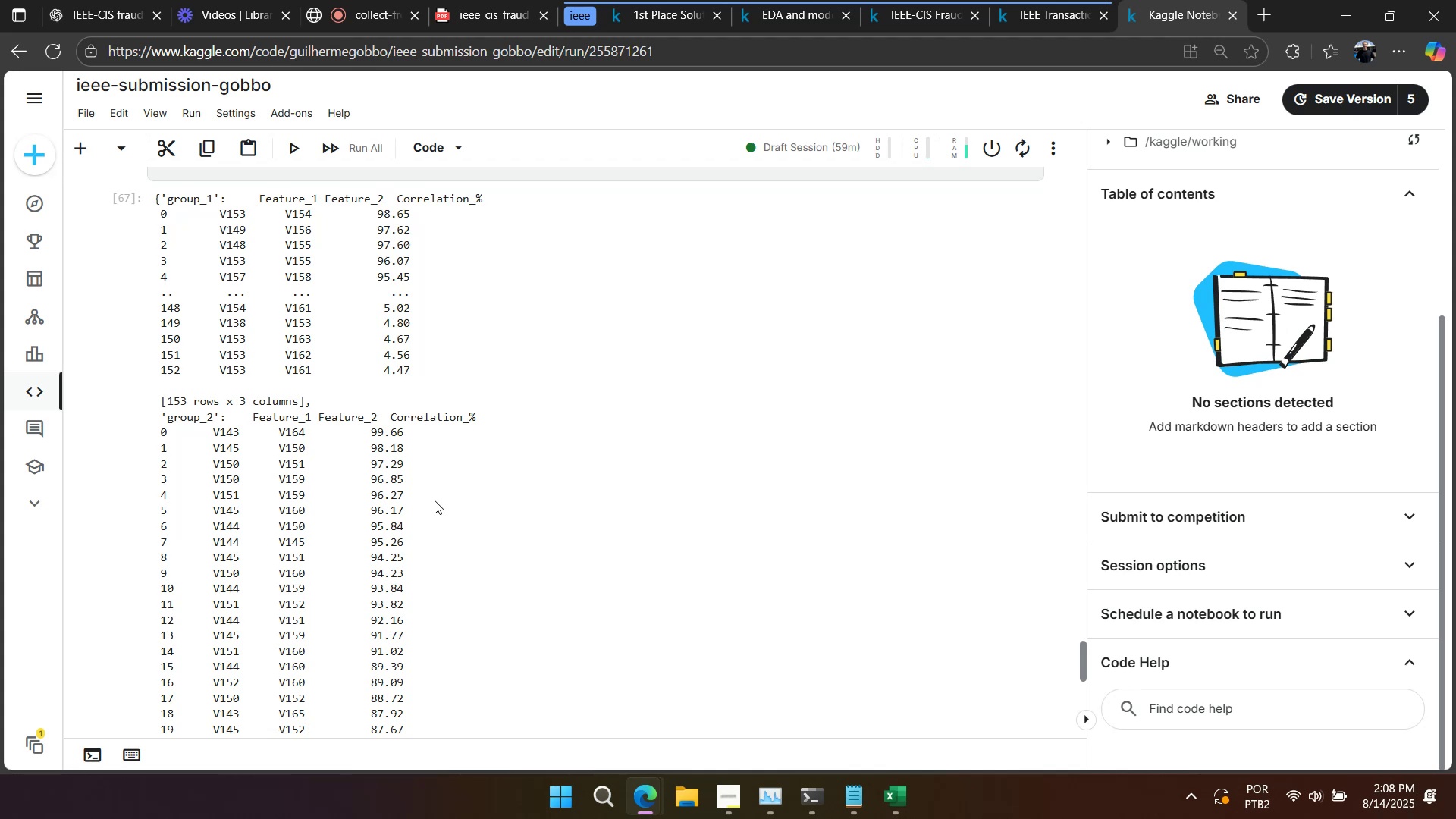 
wait(14.37)
 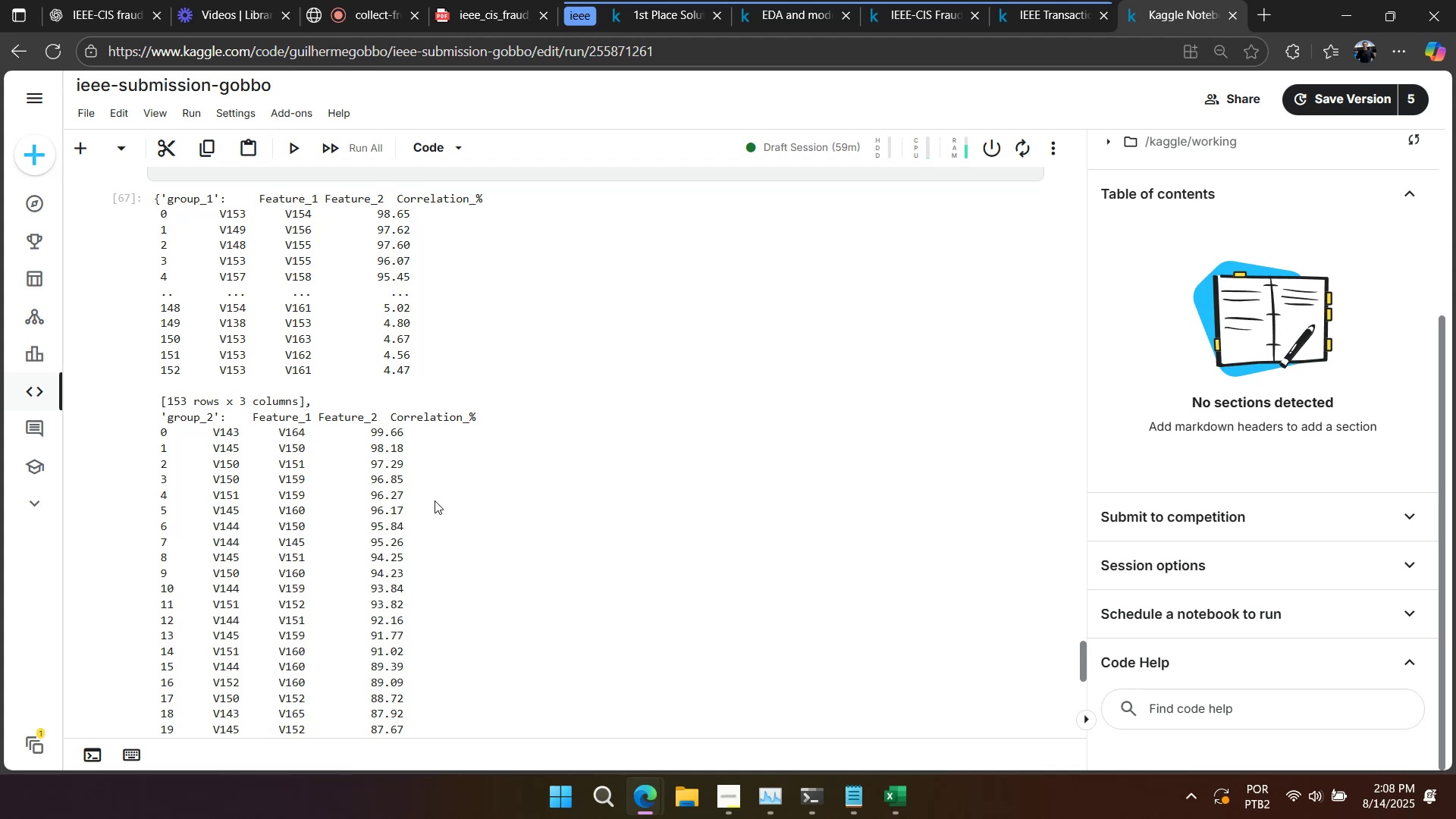 
scroll: coordinate [435, 500], scroll_direction: up, amount: 1.0
 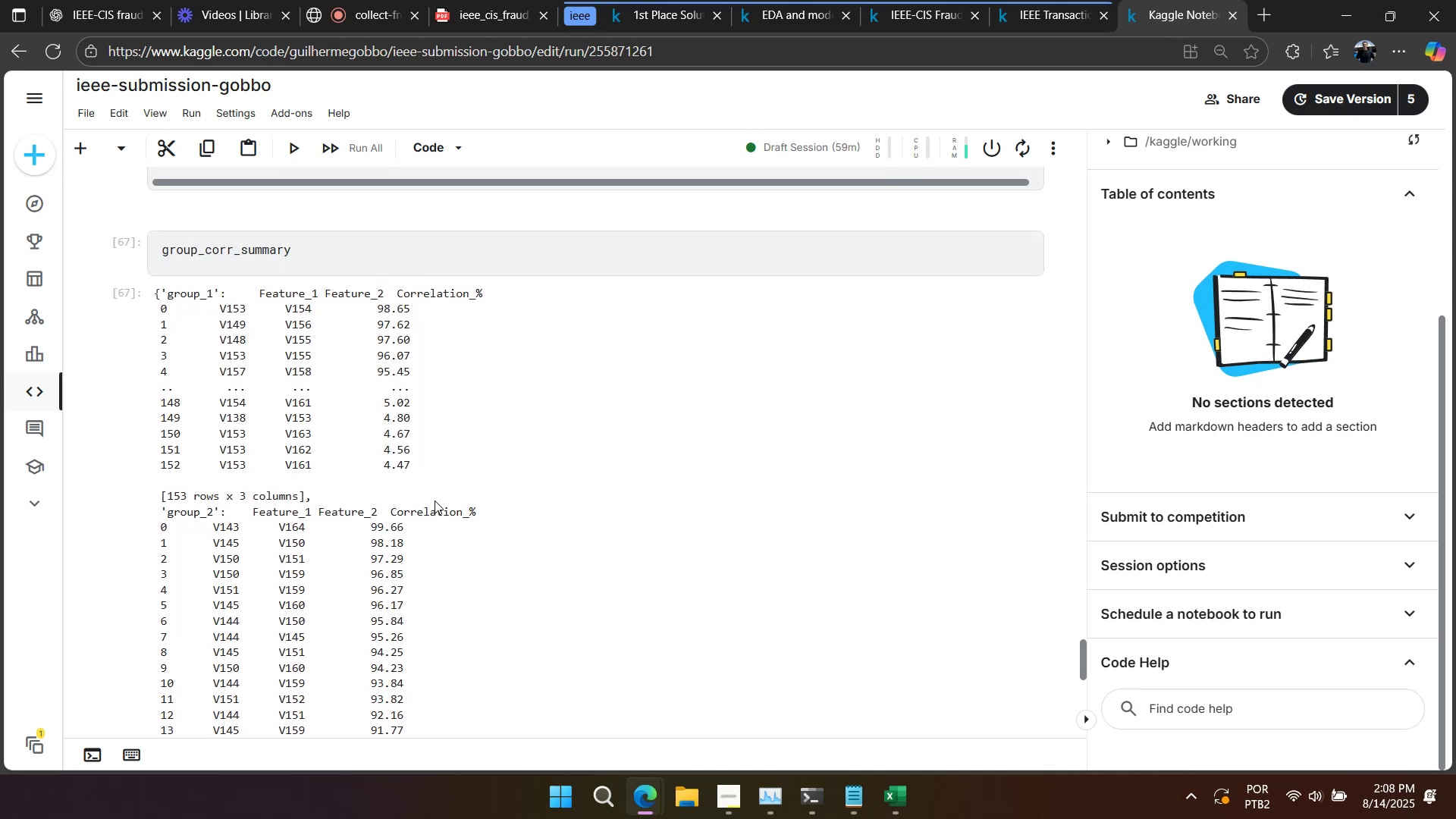 
scroll: coordinate [435, 507], scroll_direction: down, amount: 13.0
 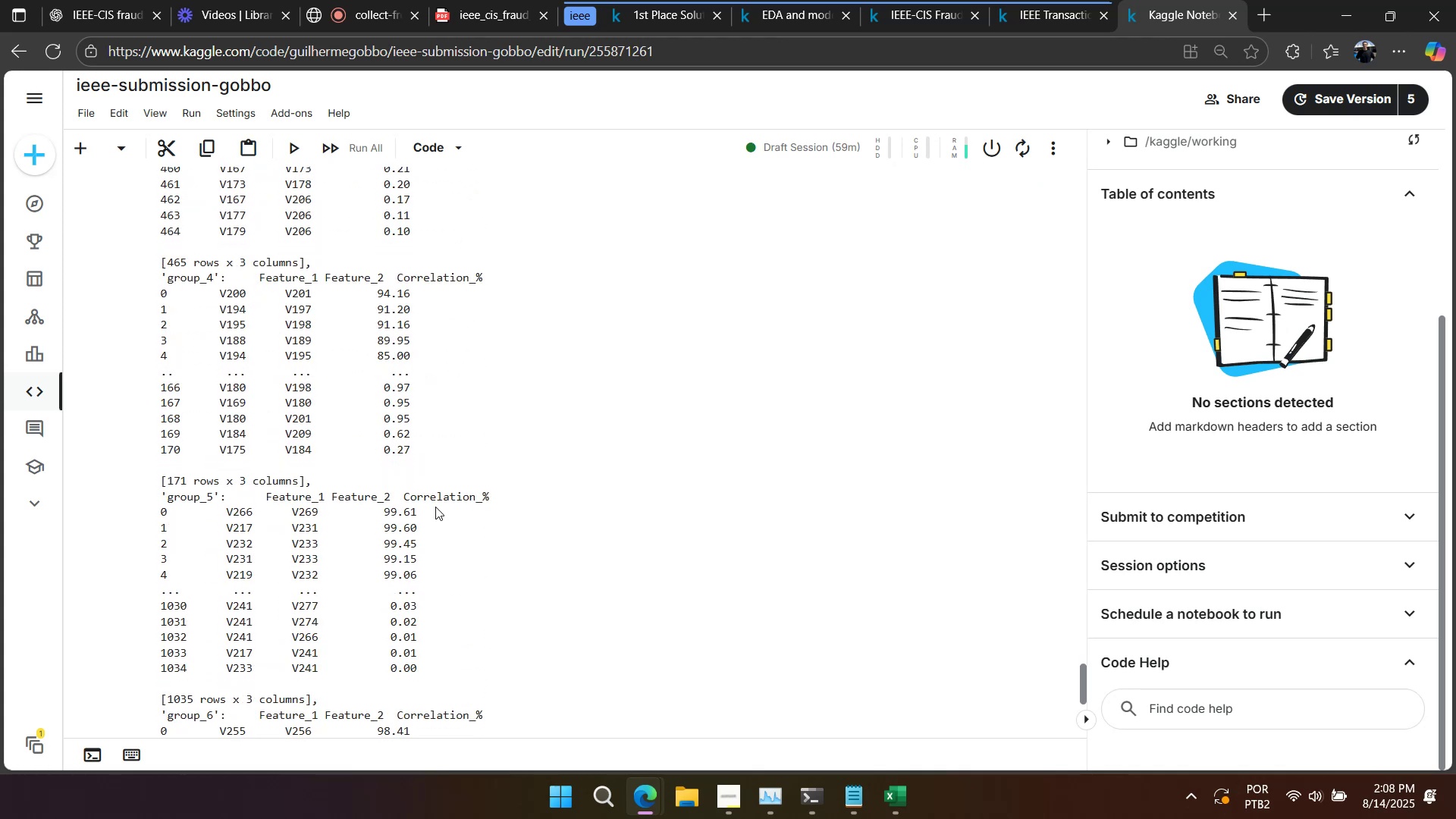 
scroll: coordinate [435, 507], scroll_direction: up, amount: 12.0
 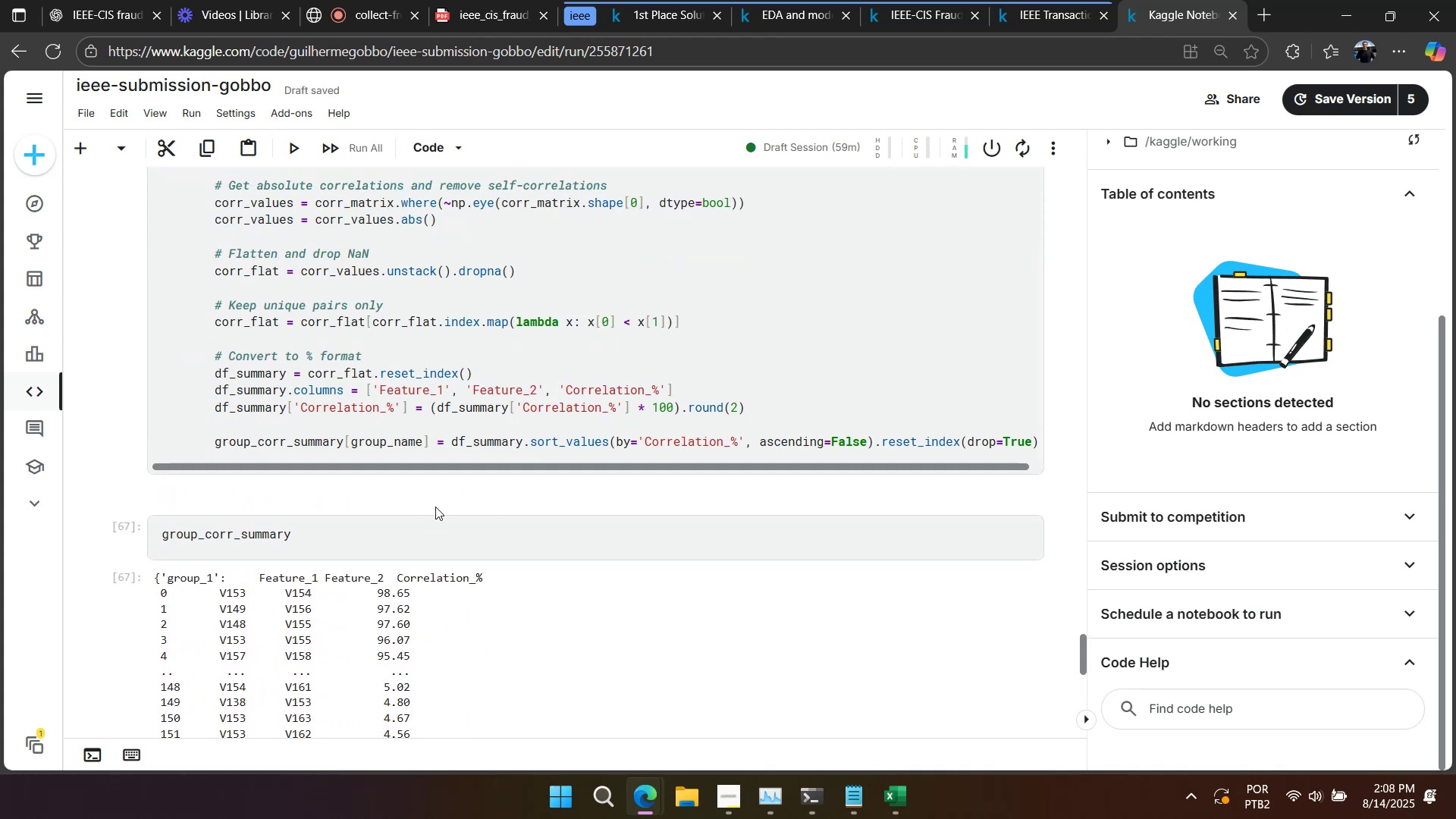 
left_click([422, 542])
 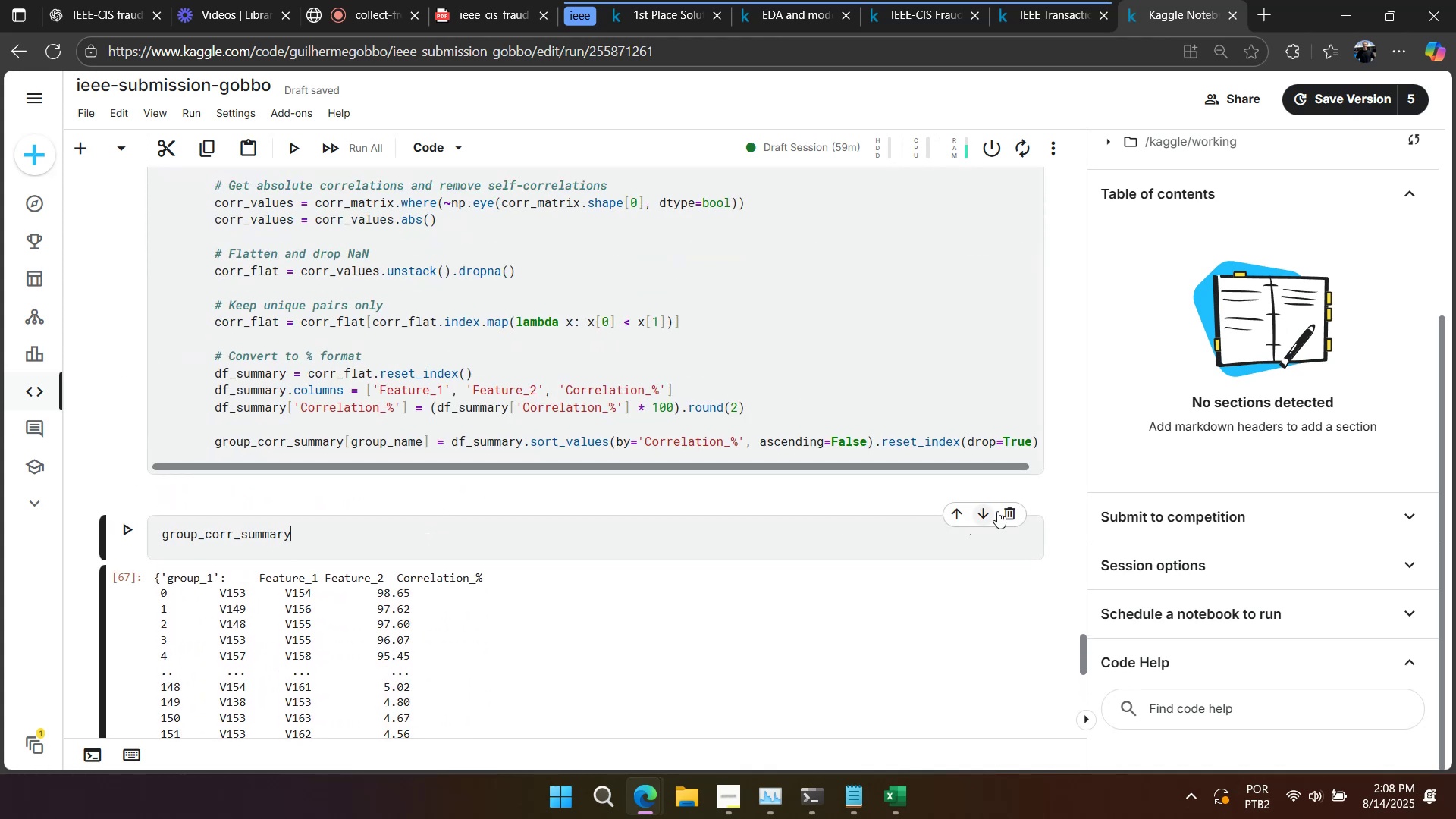 
left_click([118, 3])
 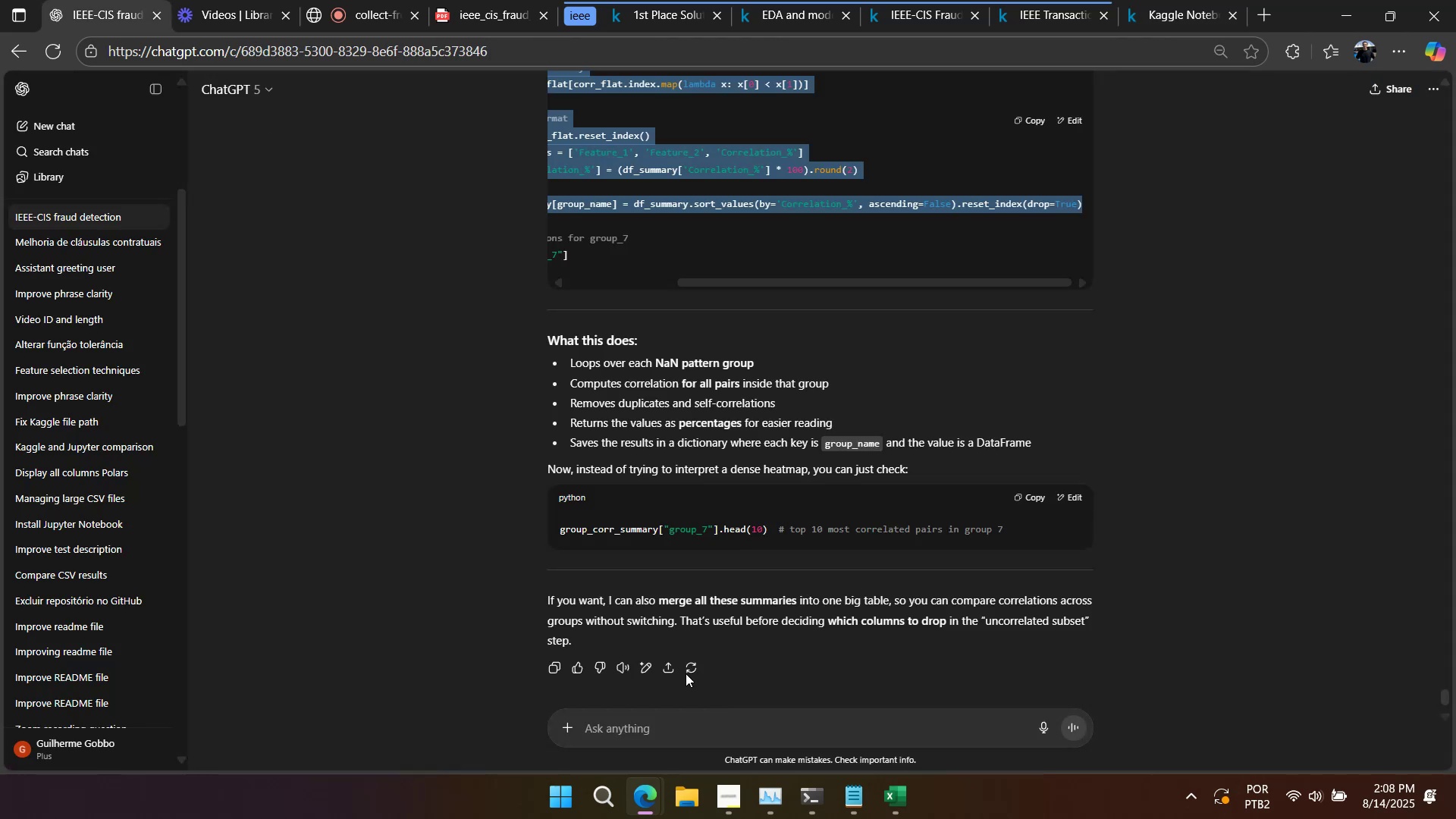 
left_click([687, 721])
 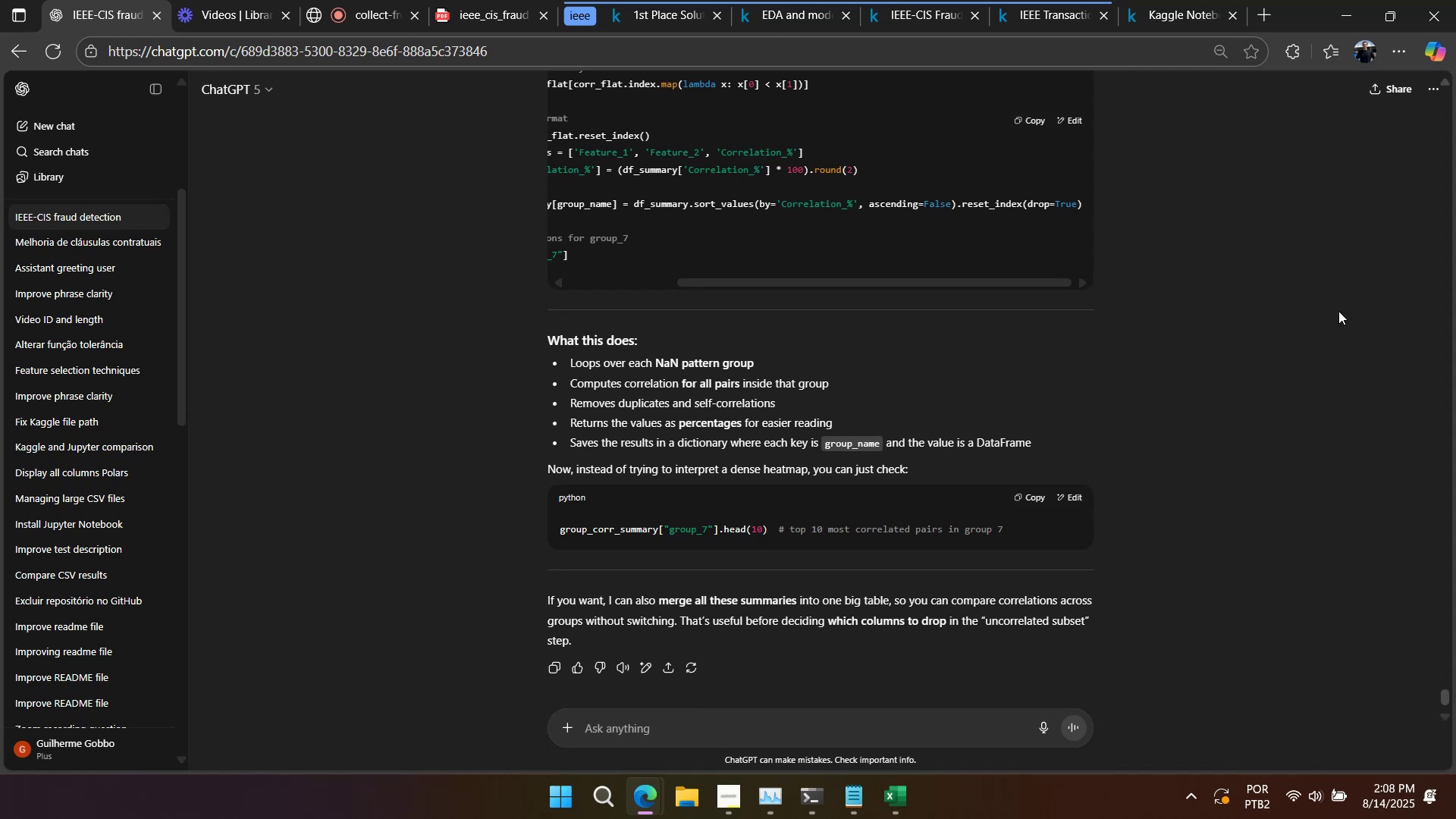 
left_click([1178, 21])
 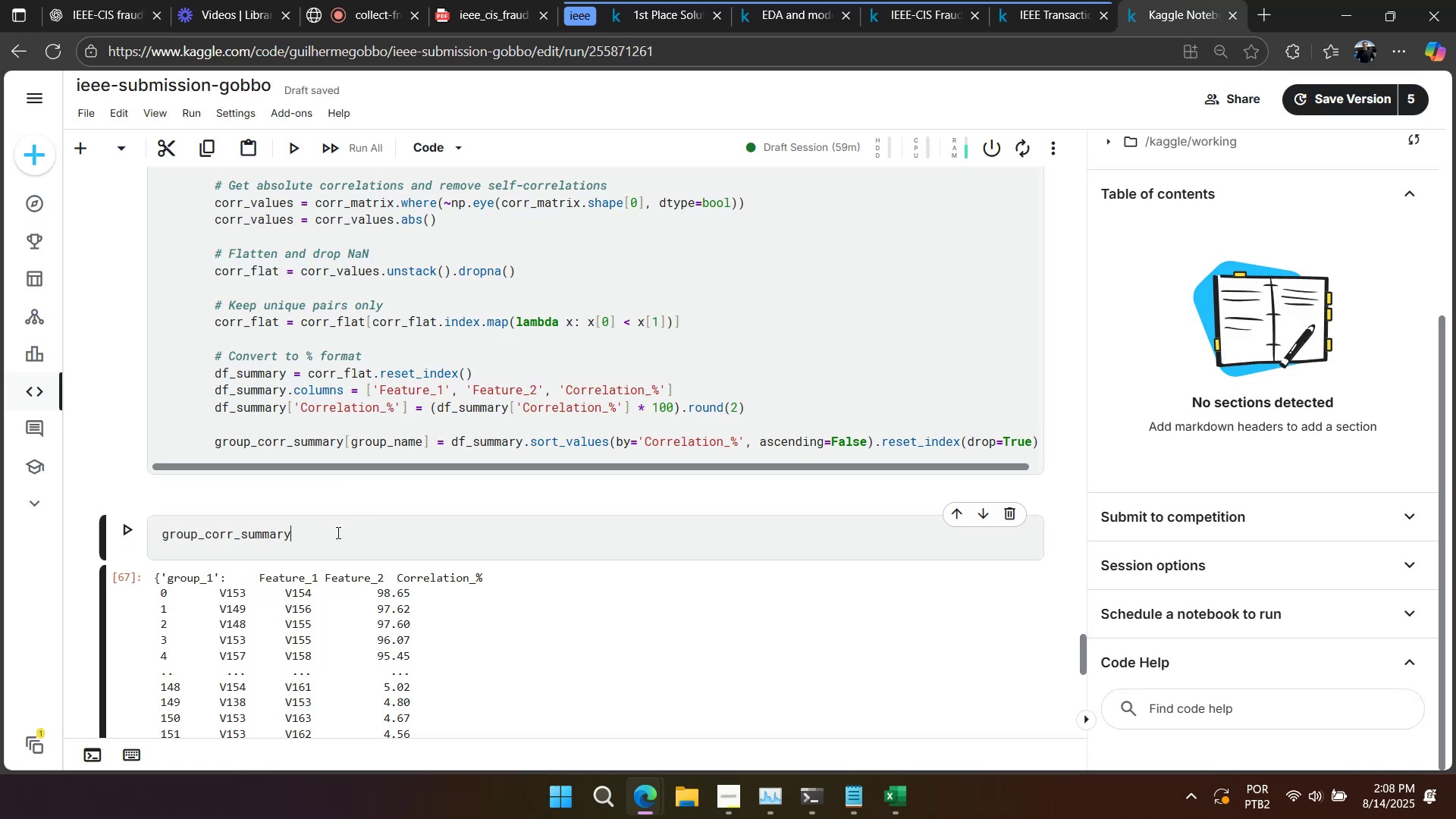 
left_click([350, 541])
 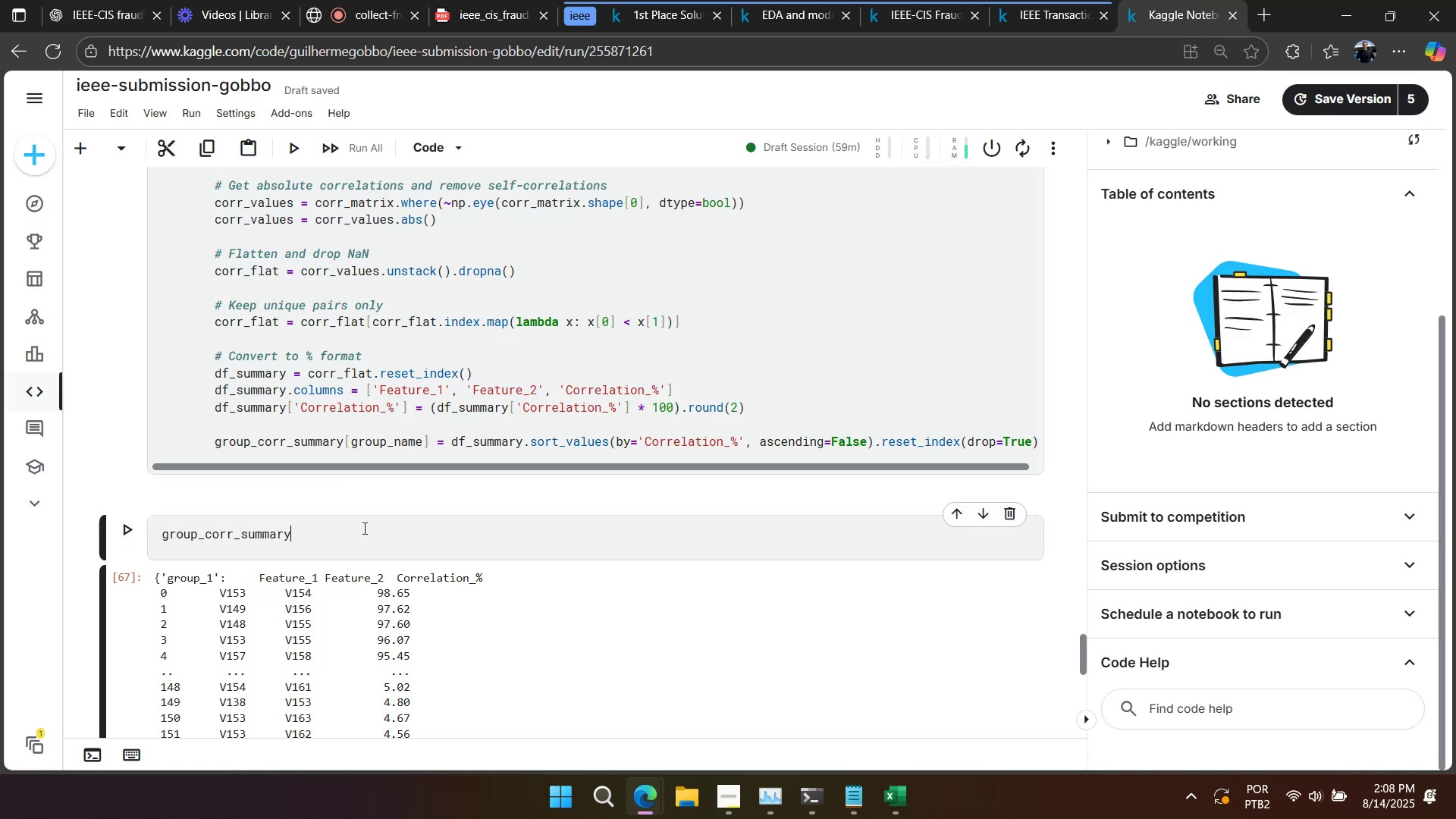 
type(.to_d)
key(Tab)
type(f())
 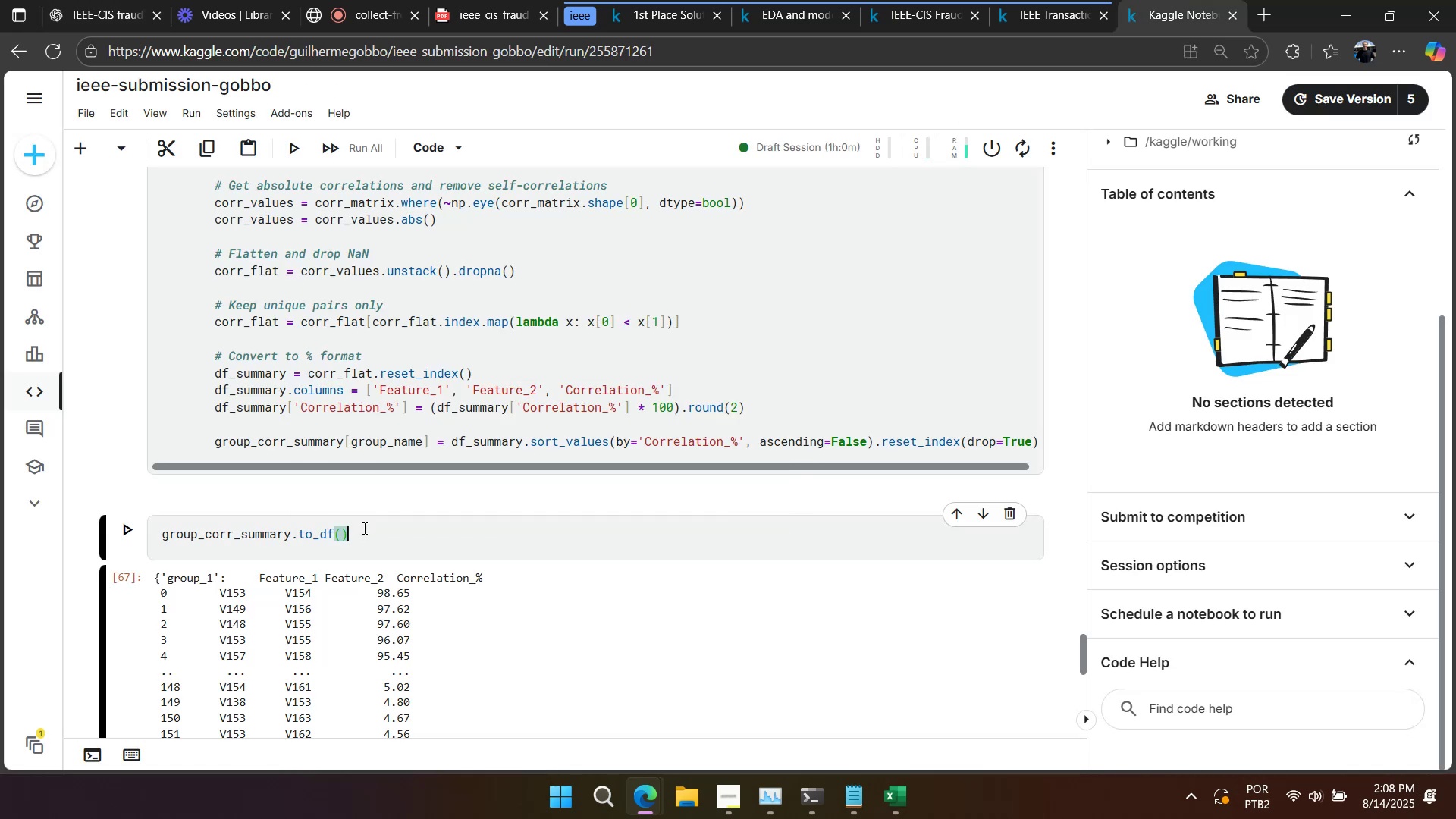 
key(Shift+Enter)
 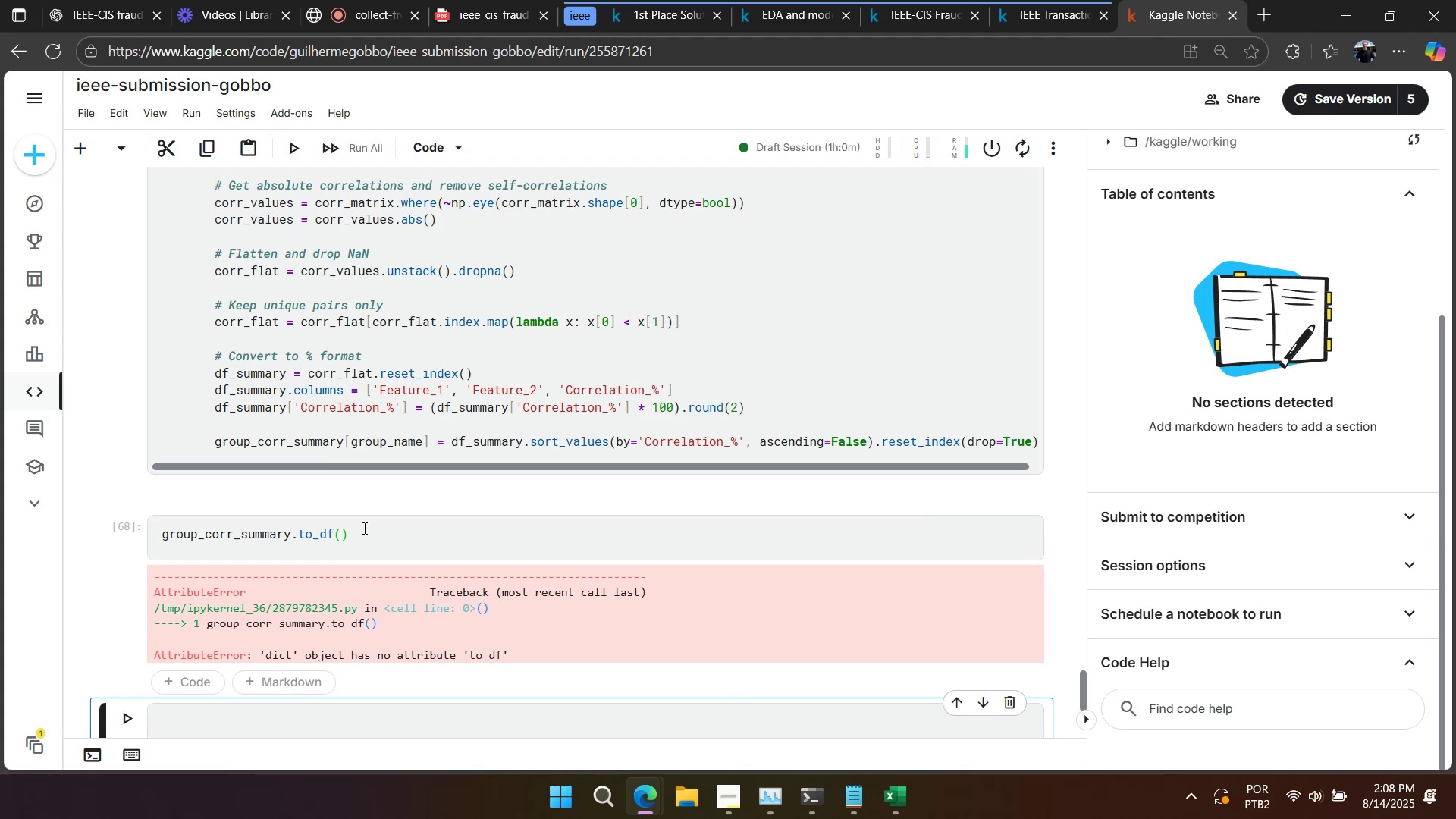 
double_click([363, 528])
 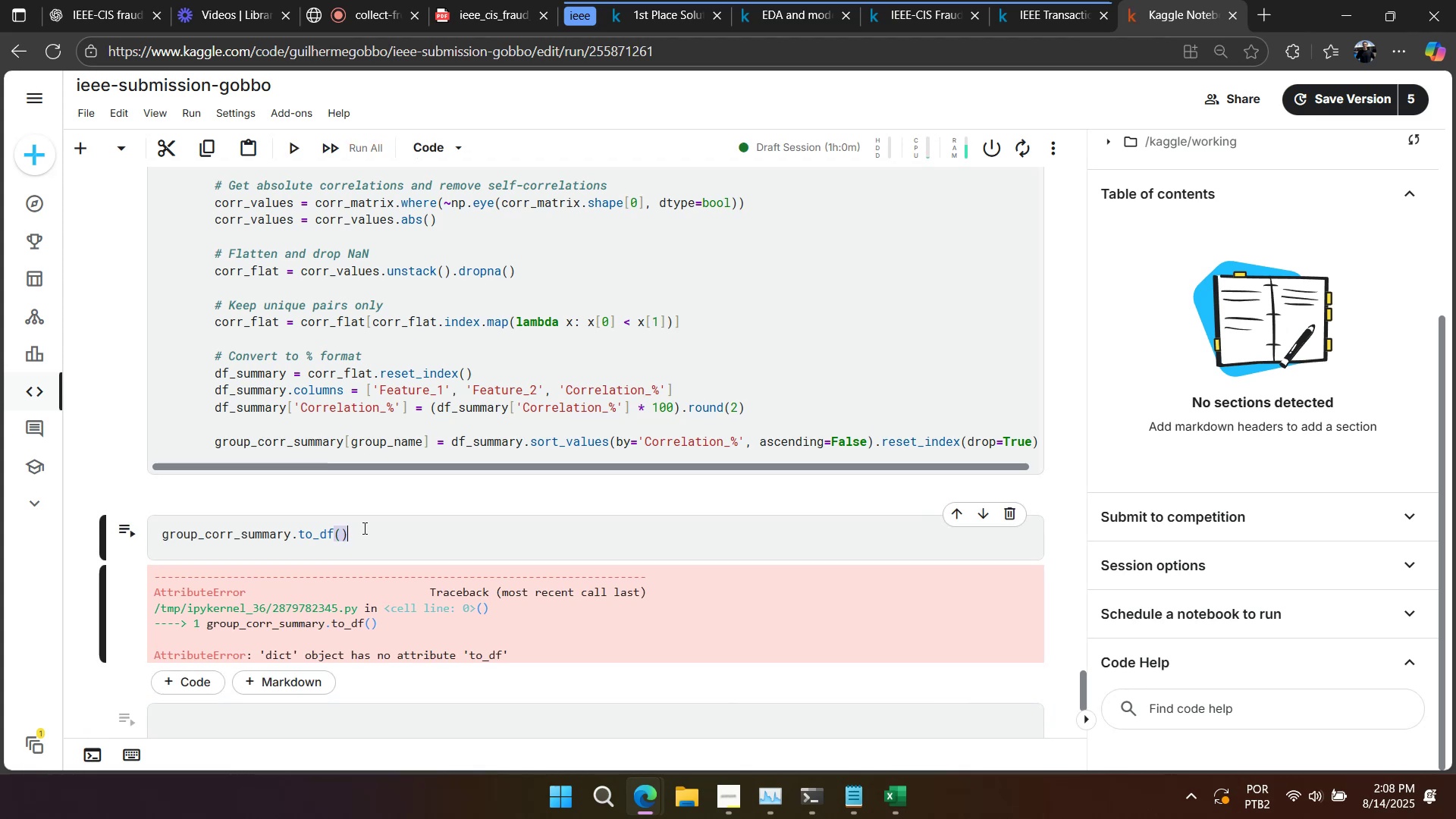 
triple_click([363, 528])
 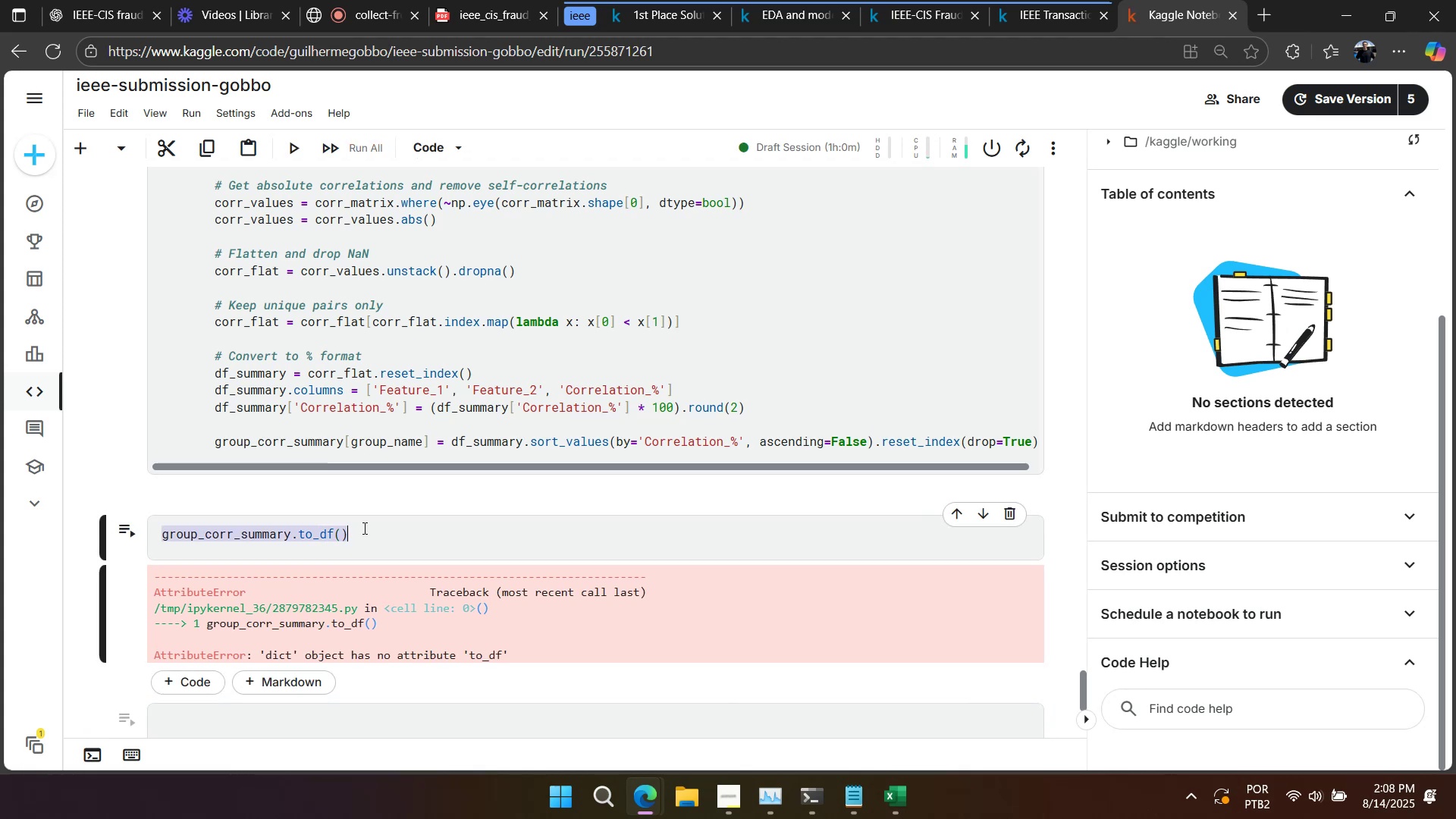 
key(Control+A)
 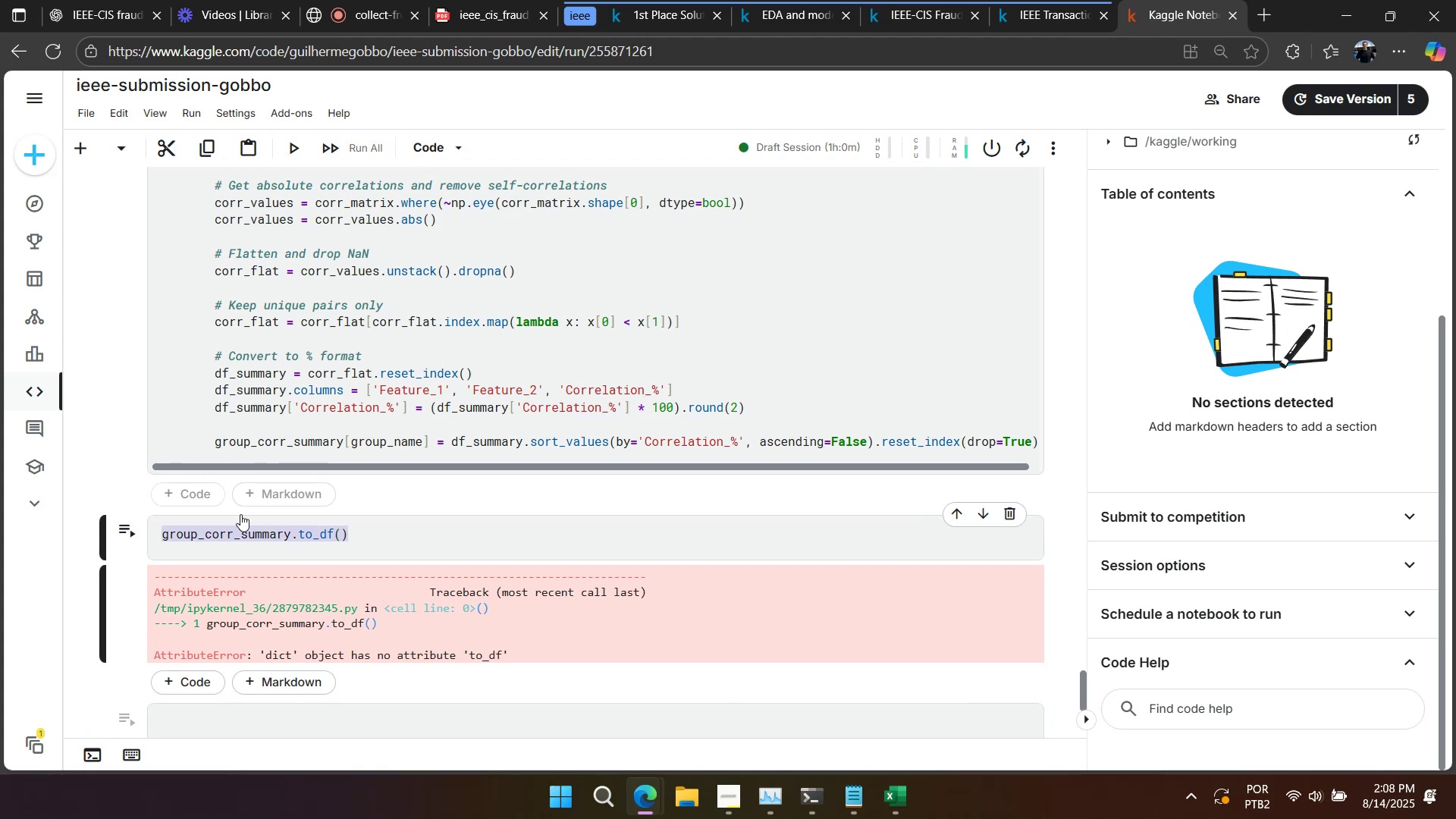 
double_click([260, 527])
 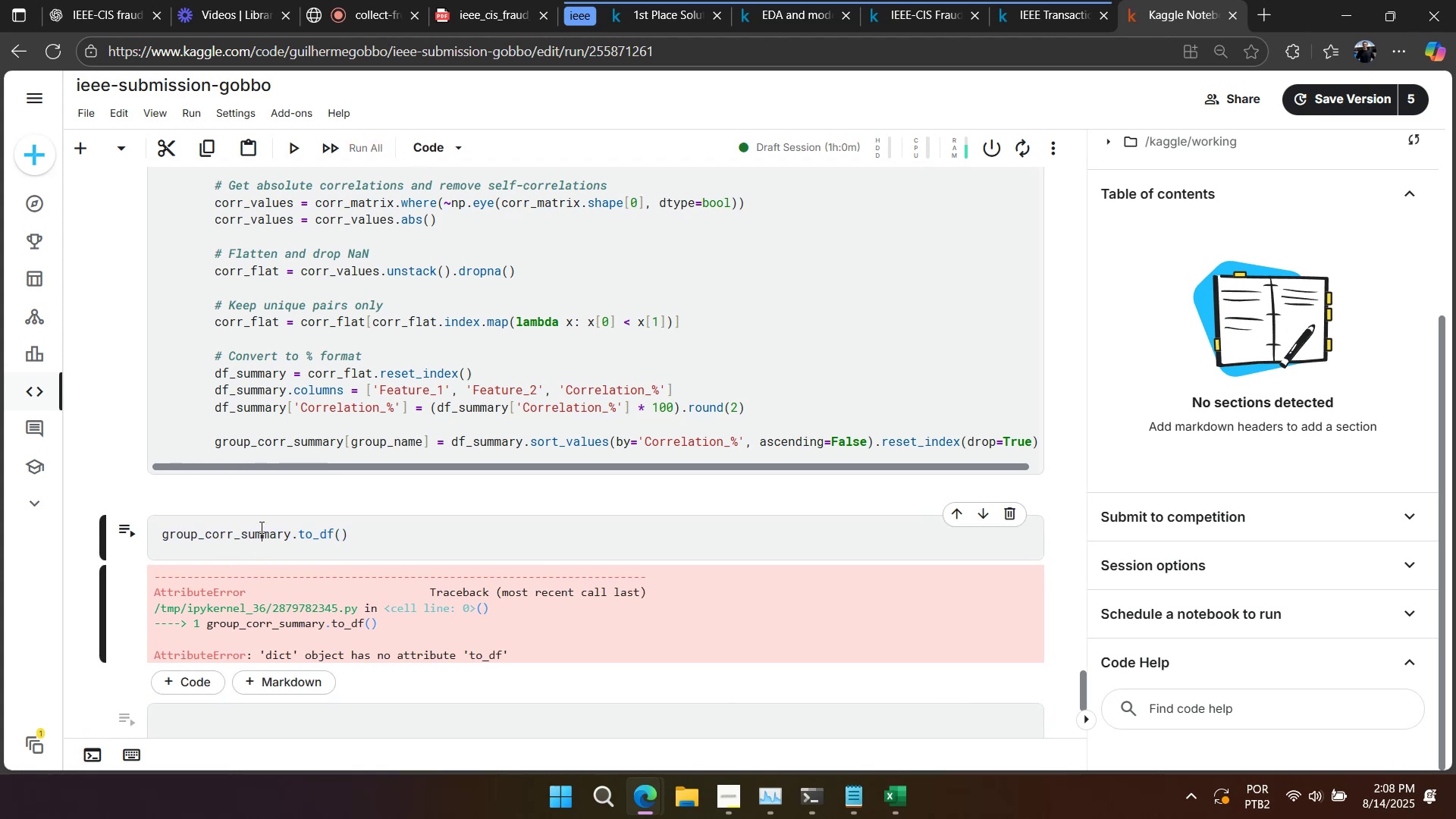 
key(Control+X)
 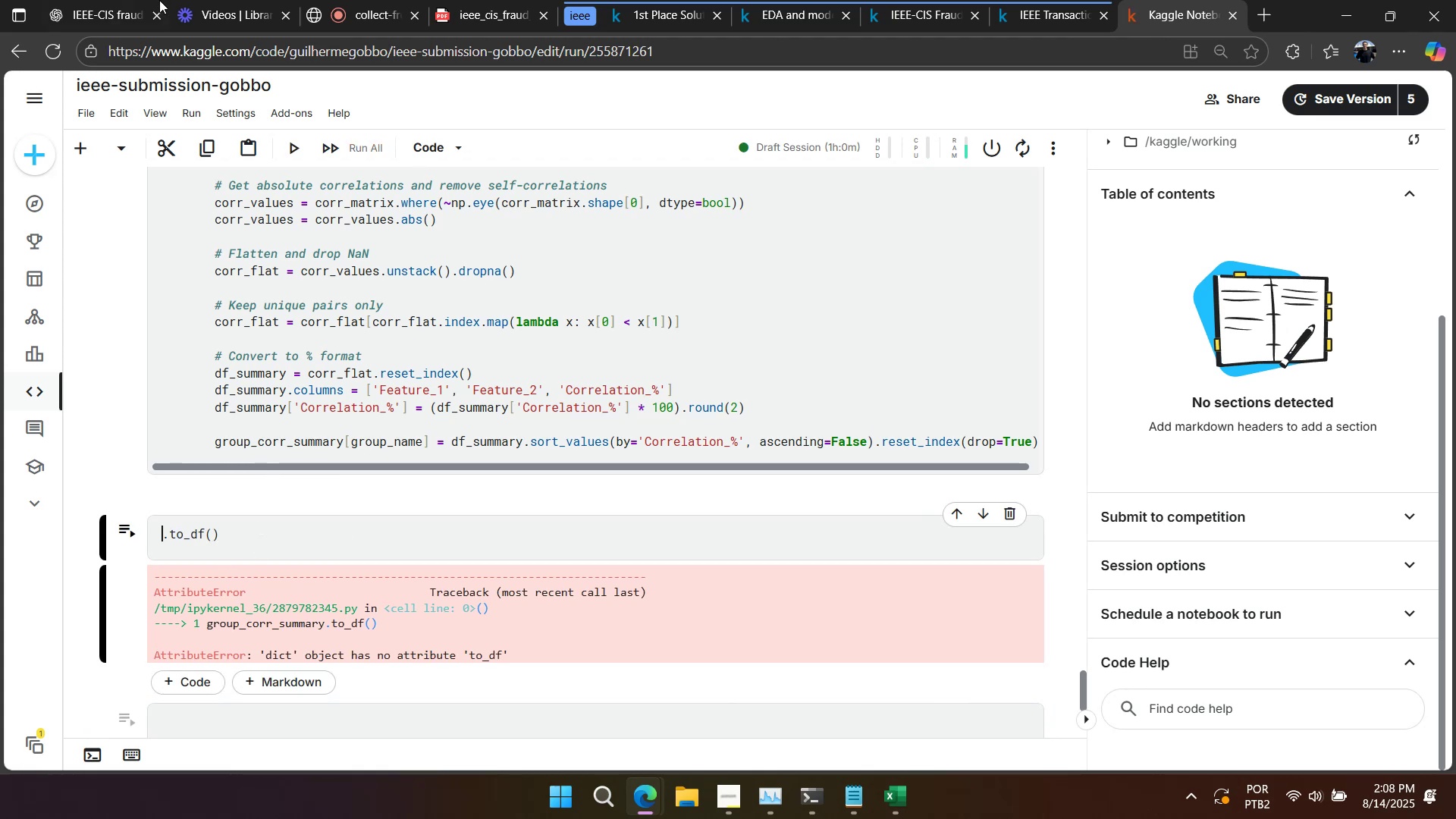 
left_click([119, 11])
 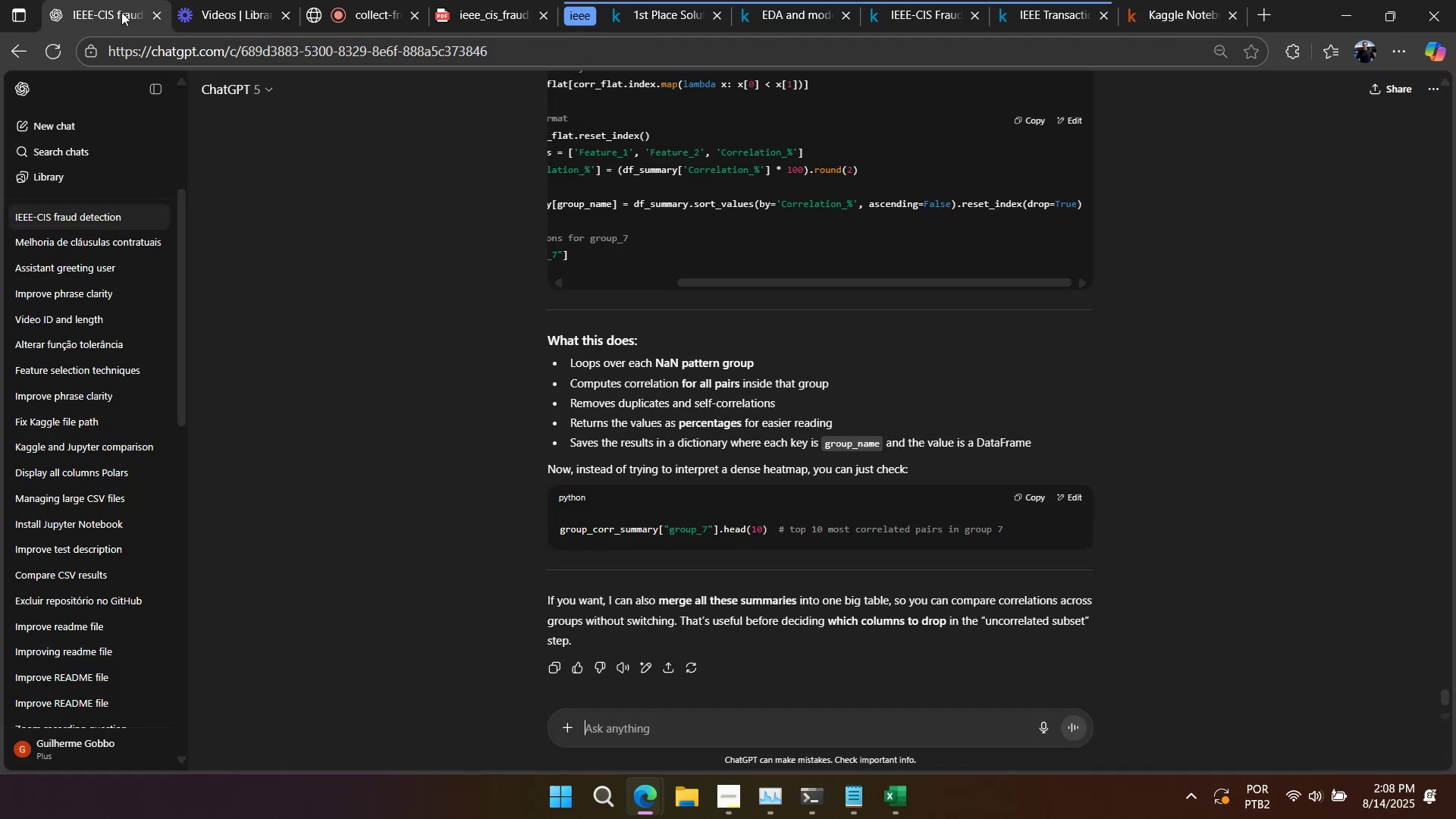 
key(Control+V)
 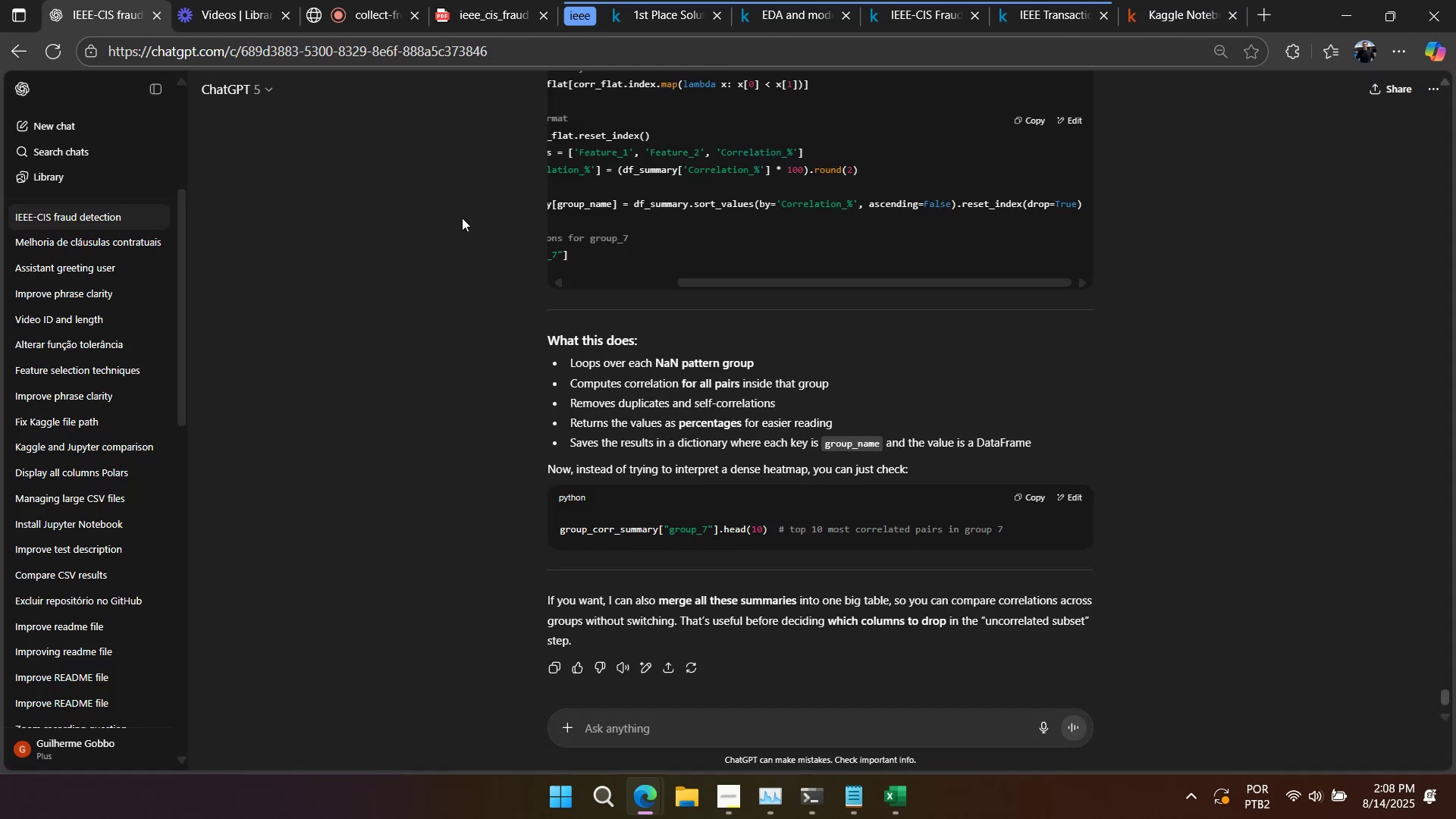 
key(Shift+Enter)
 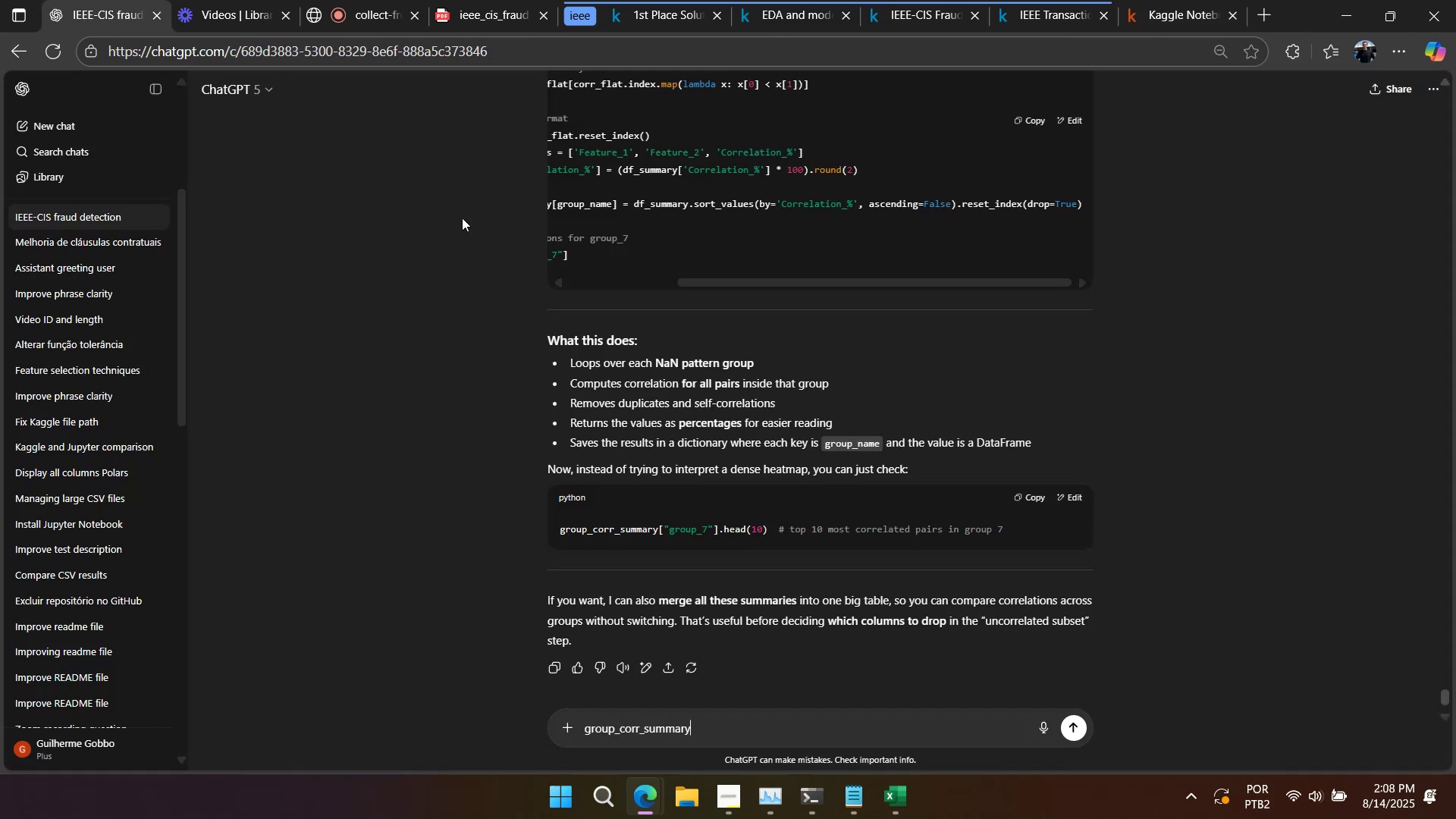 
key(Shift+Enter)
 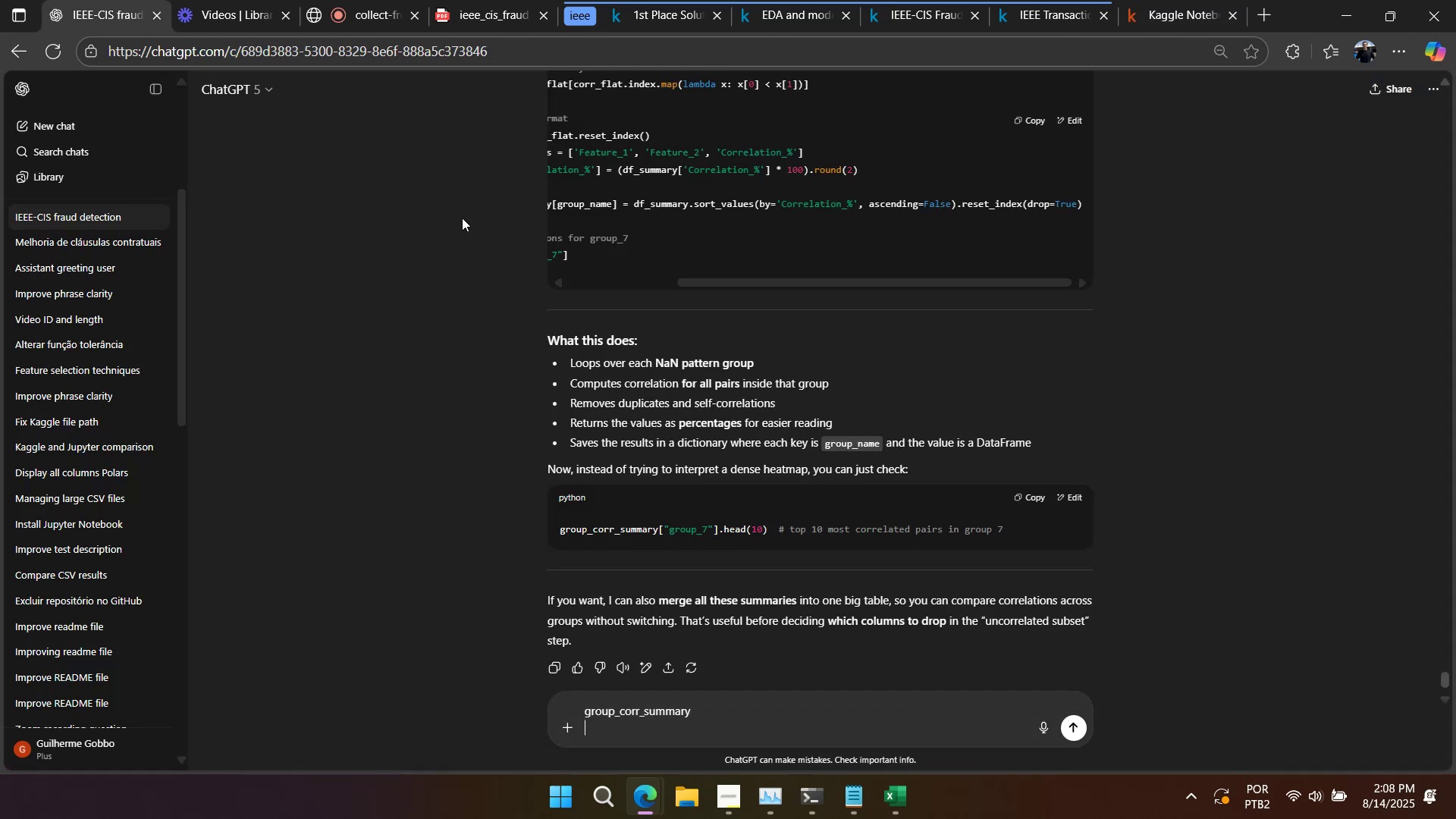 
type(pass this to a df and save in csv)
 